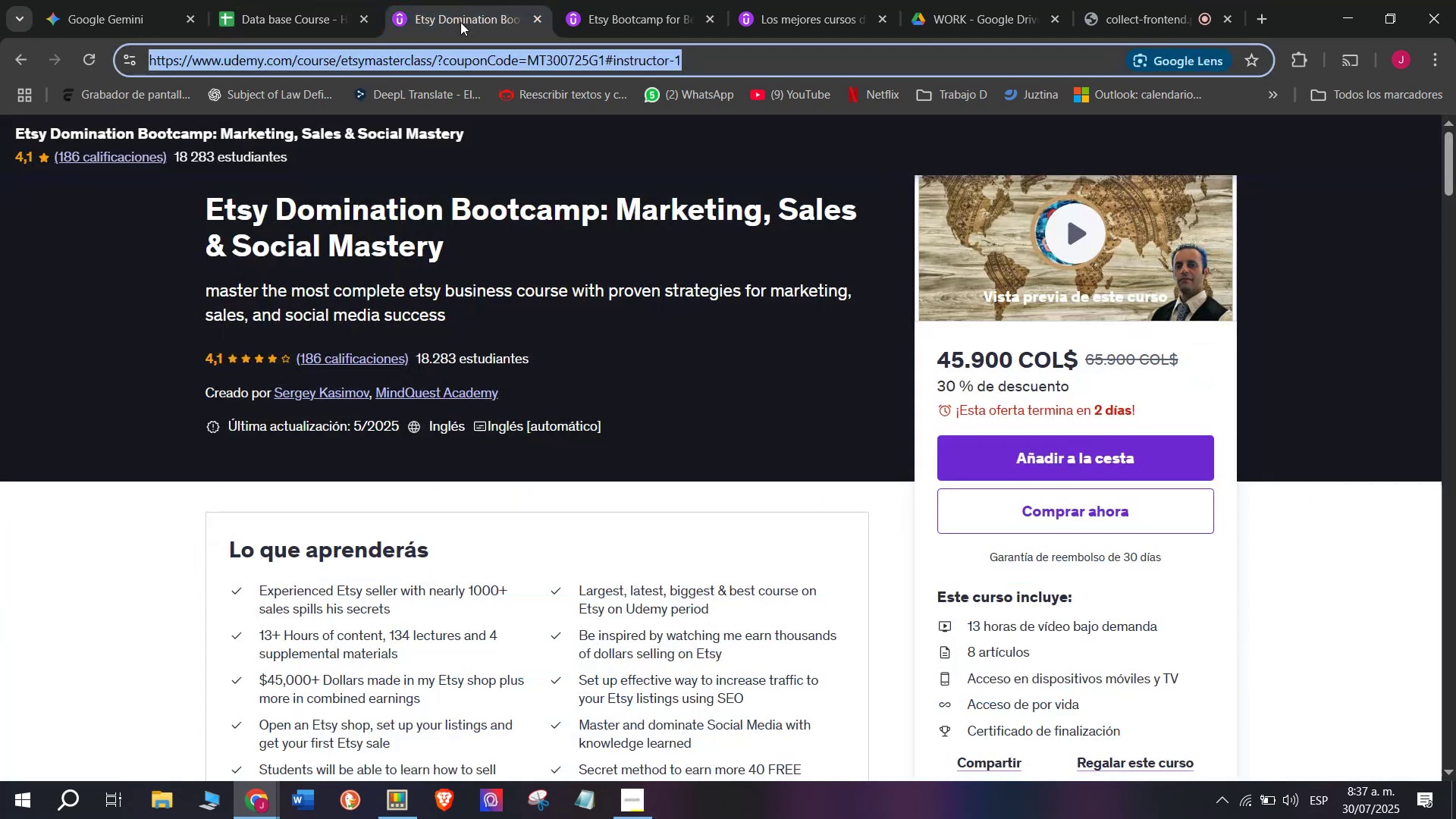 
left_click([165, 508])
 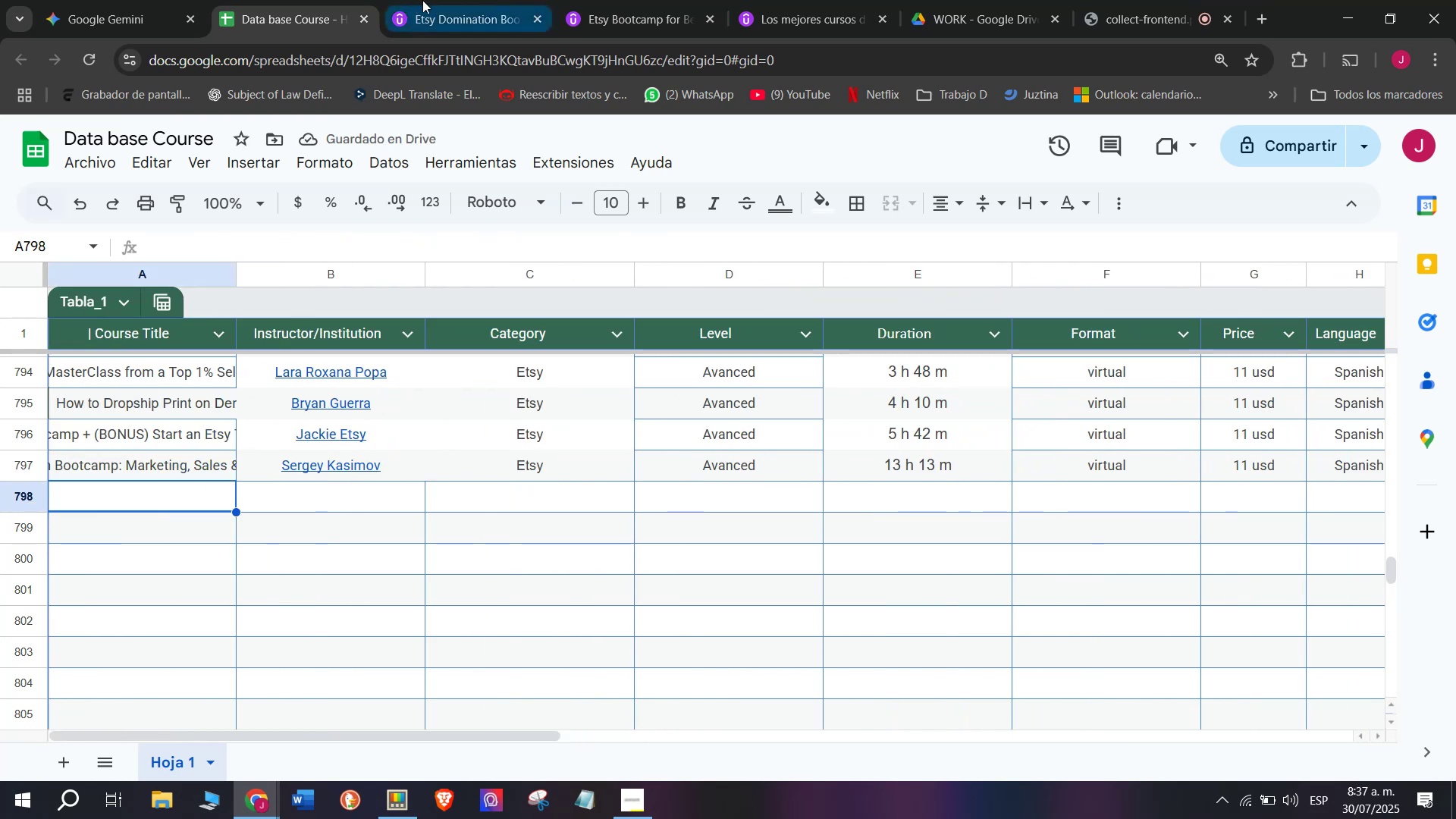 
left_click([432, 0])
 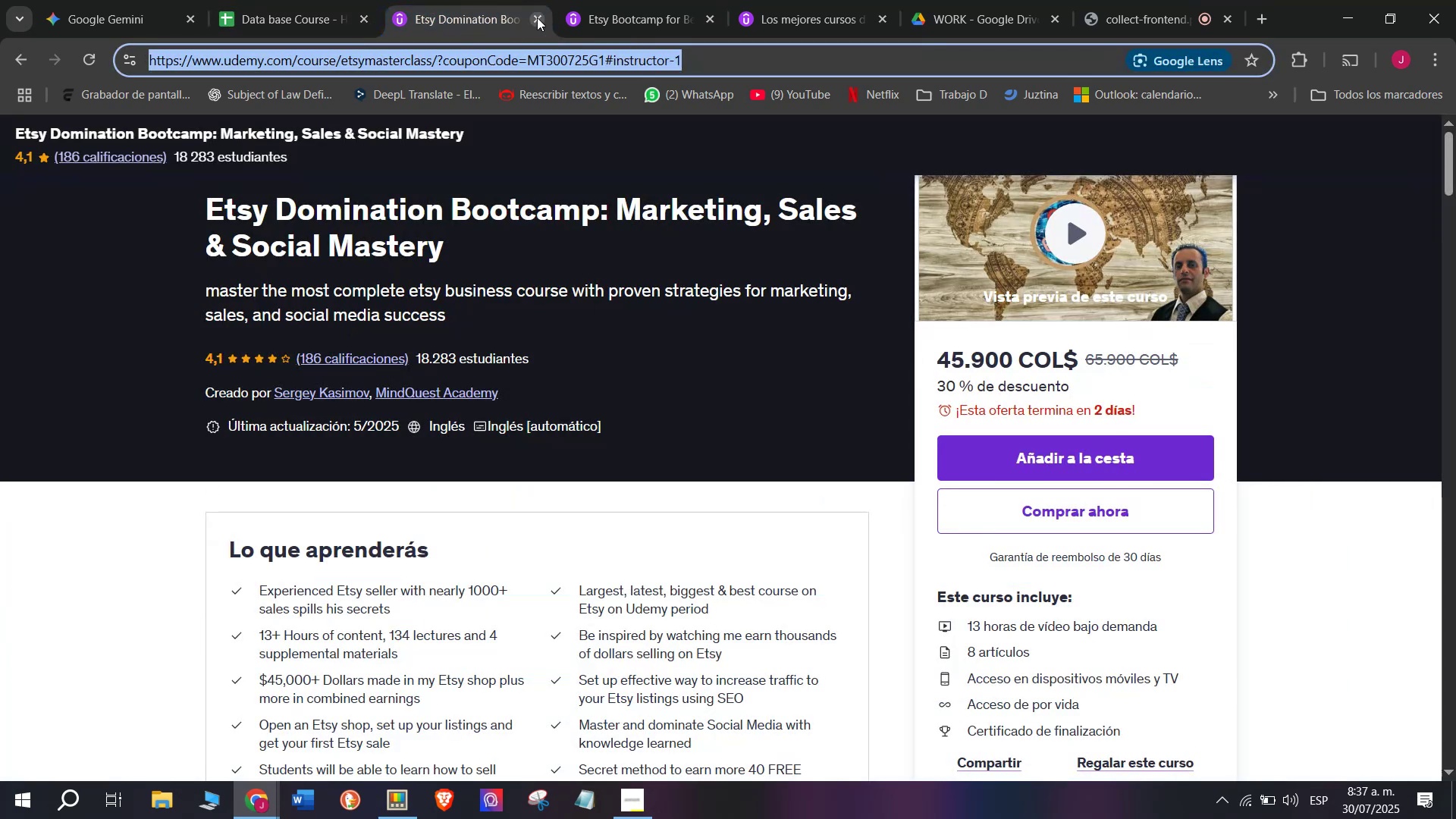 
left_click([537, 18])
 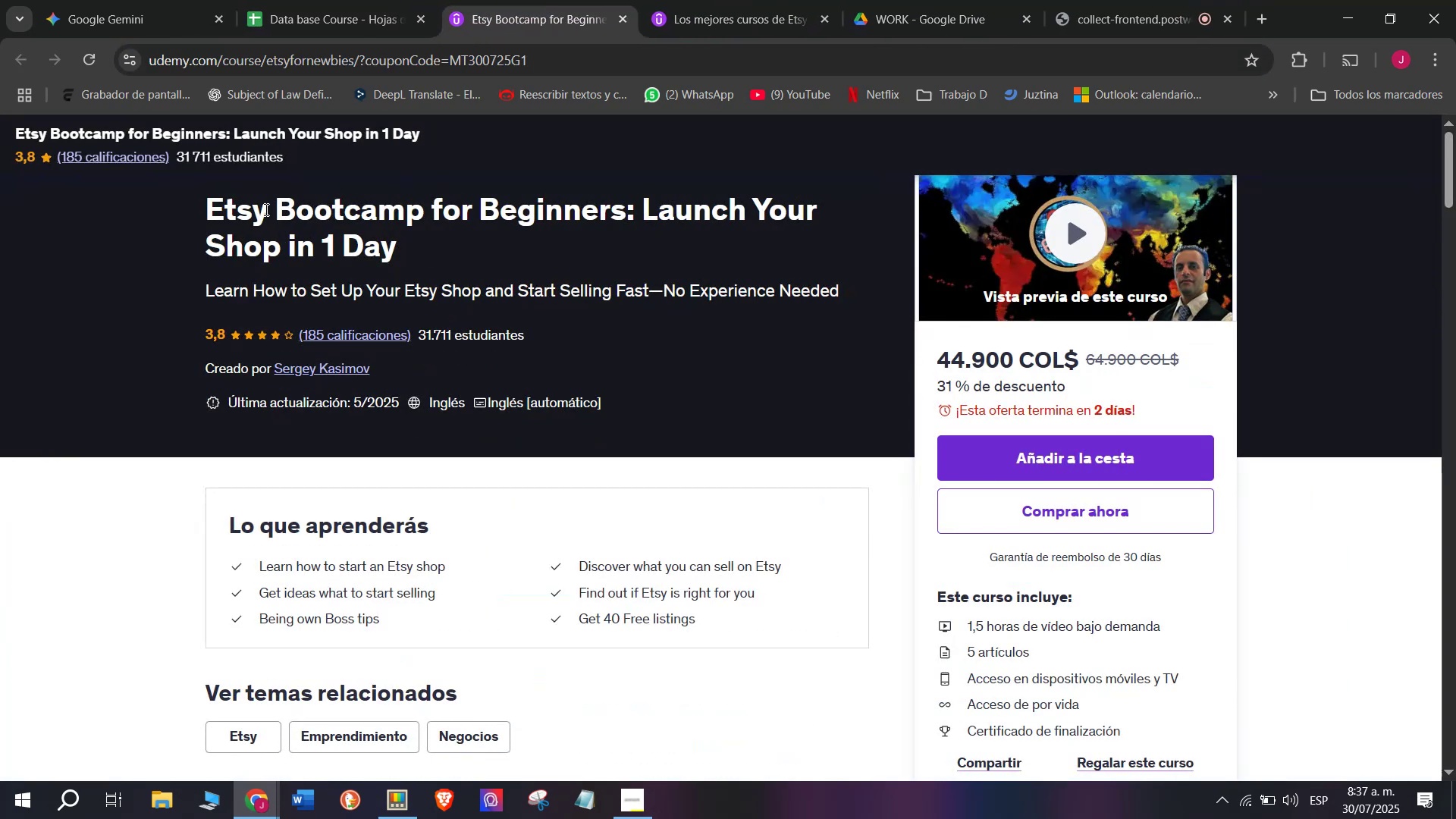 
left_click_drag(start_coordinate=[195, 207], to_coordinate=[460, 241])
 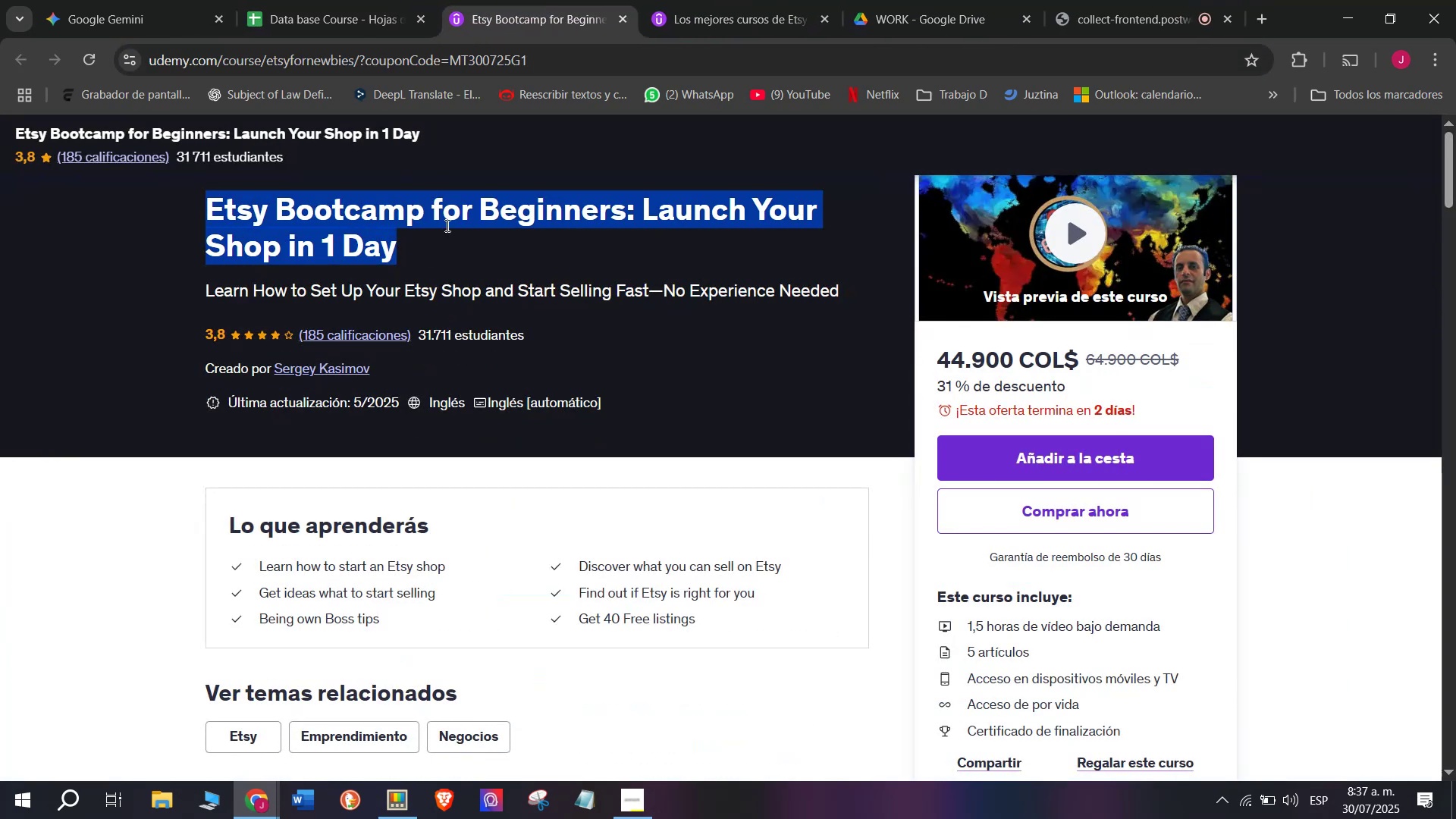 
key(Control+ControlLeft)
 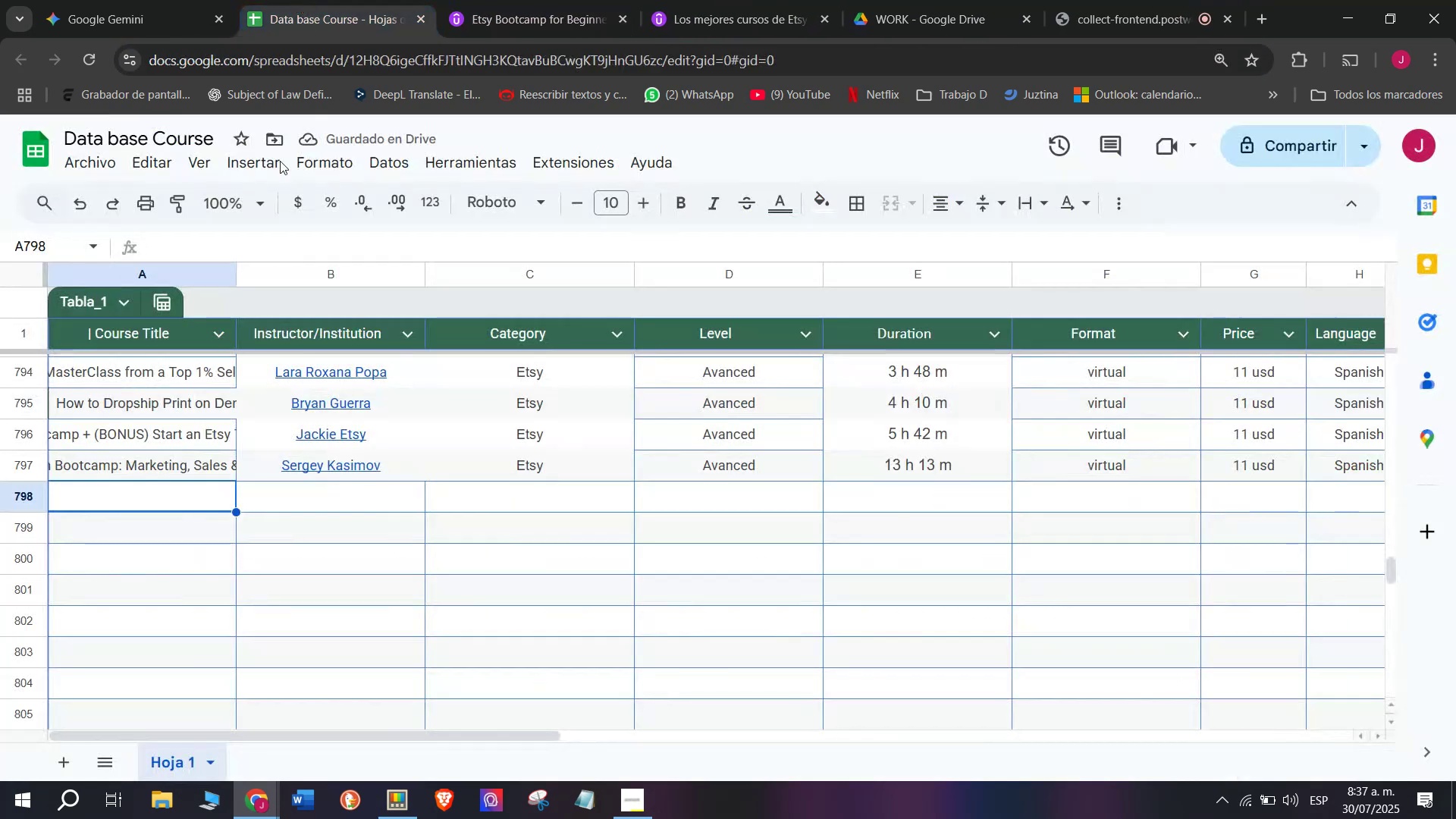 
key(Break)
 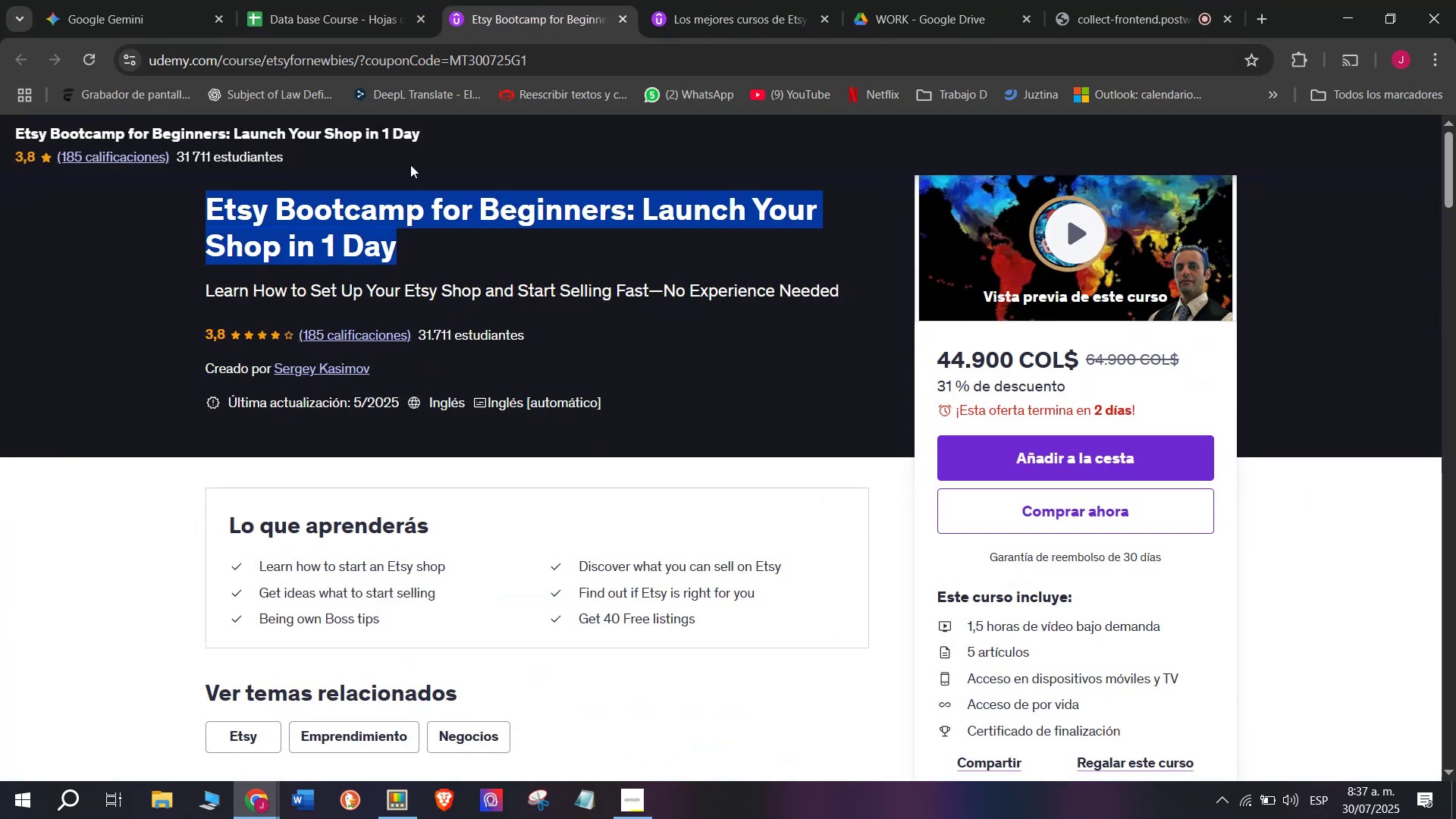 
key(Control+C)
 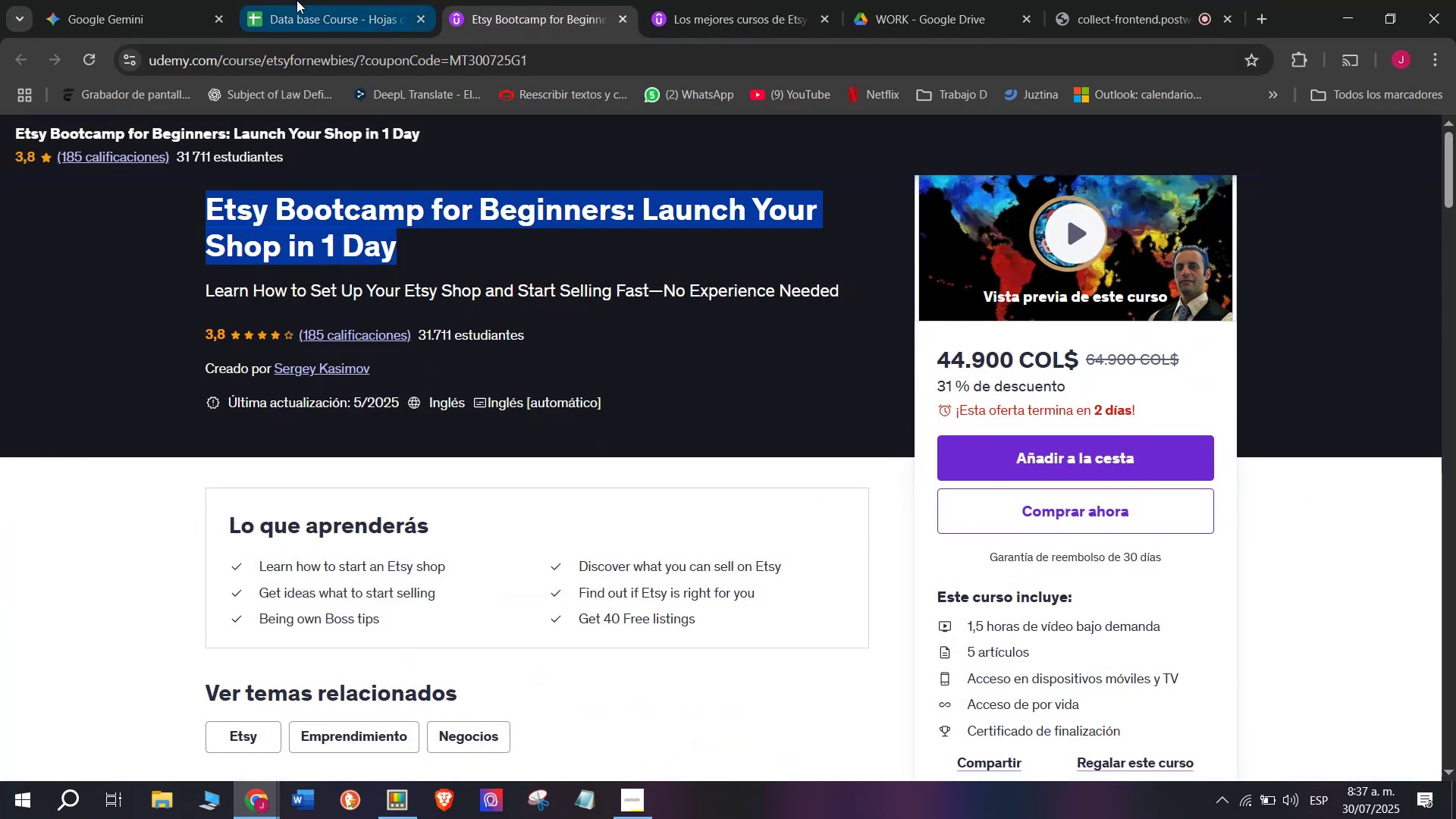 
left_click([297, 0])
 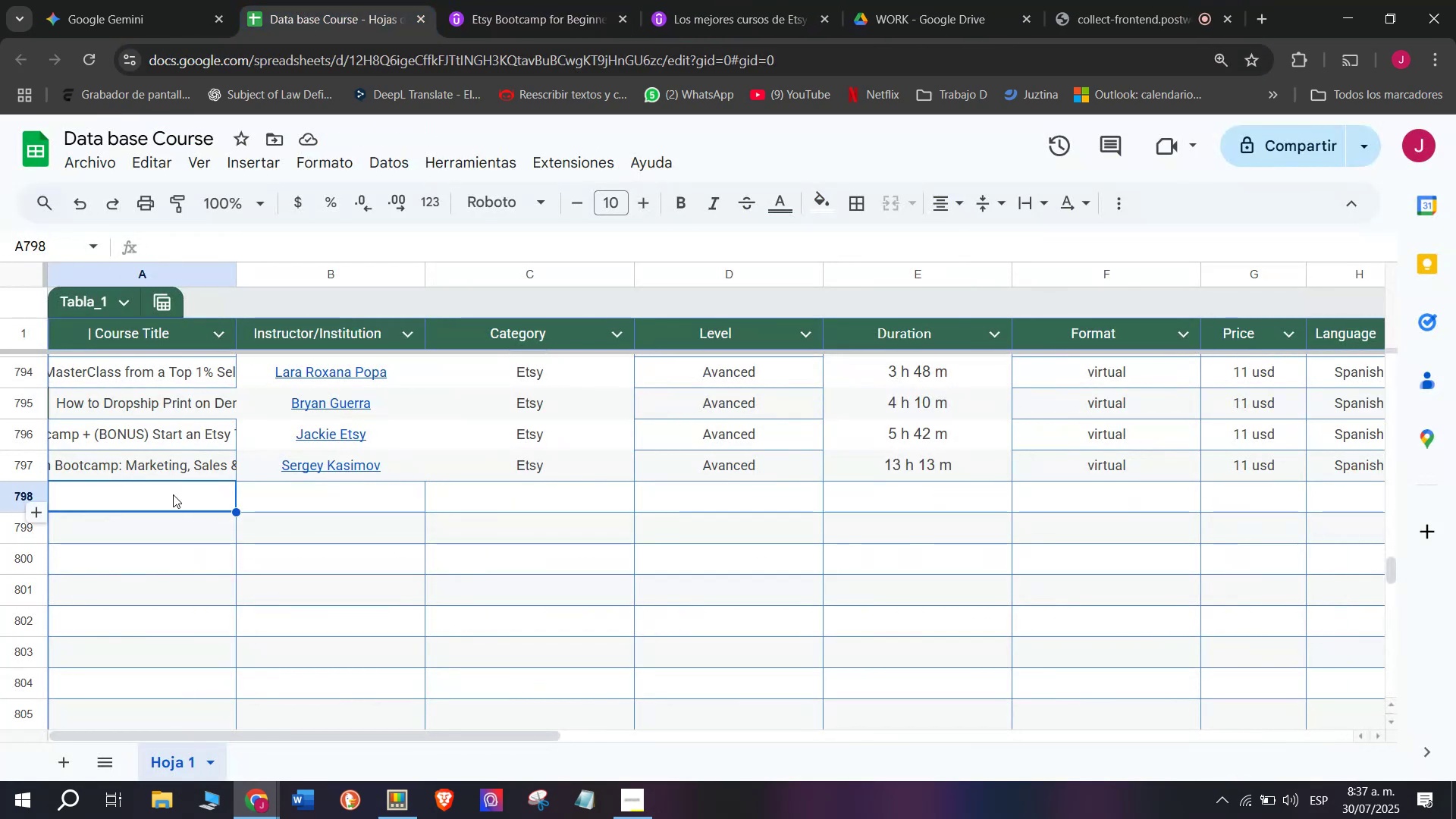 
double_click([173, 496])
 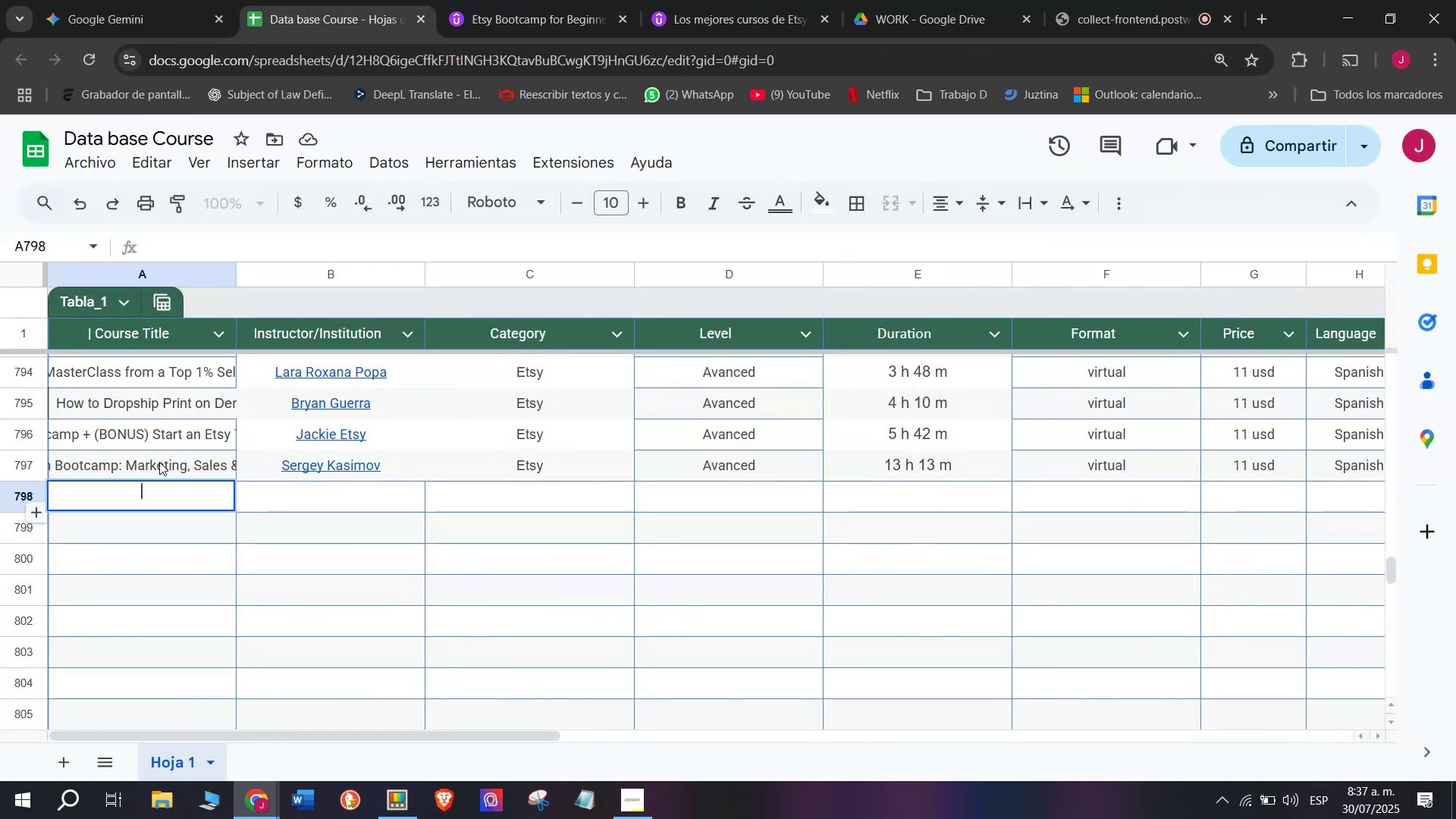 
key(Control+ControlLeft)
 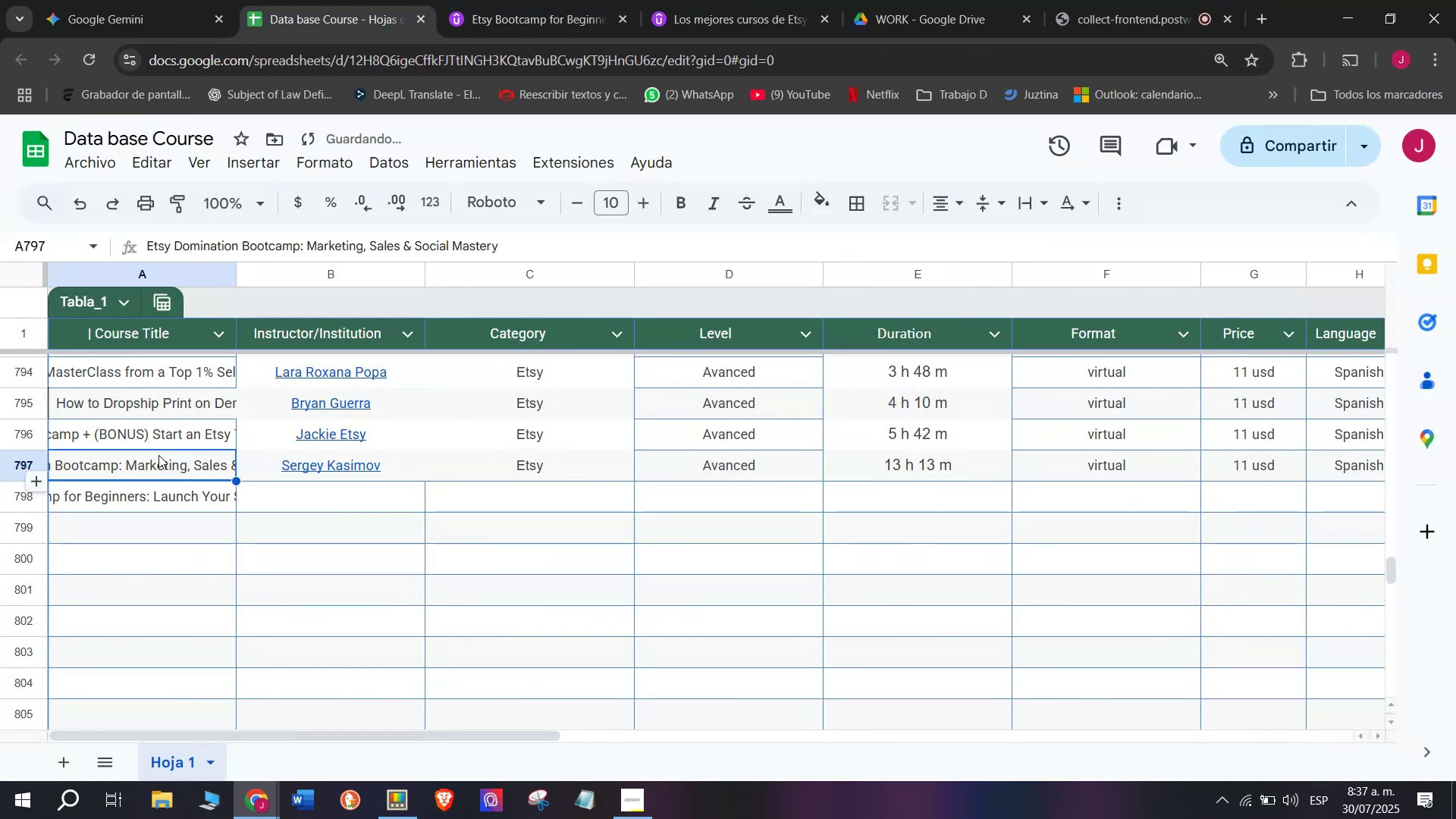 
key(Z)
 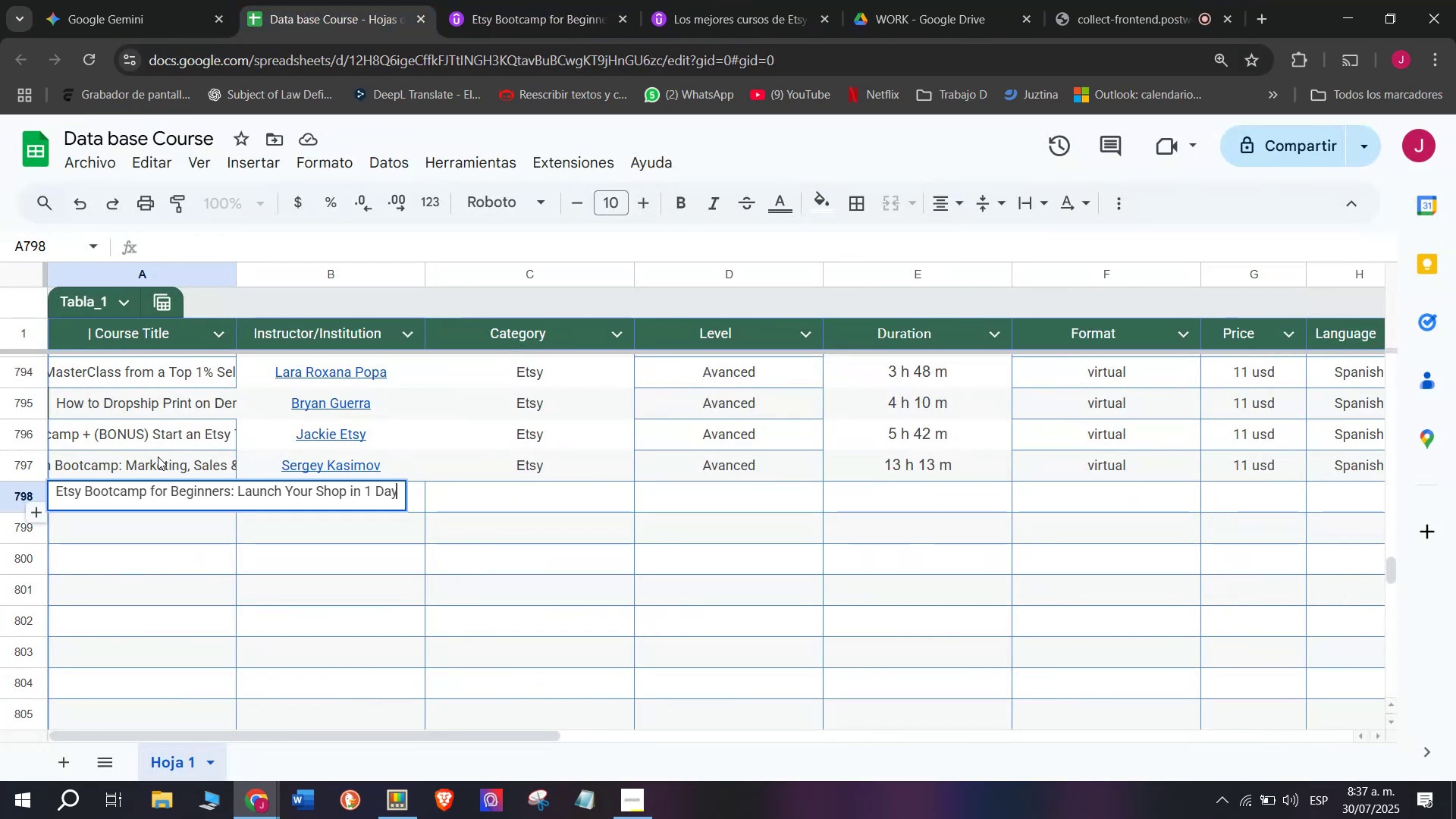 
key(Control+V)
 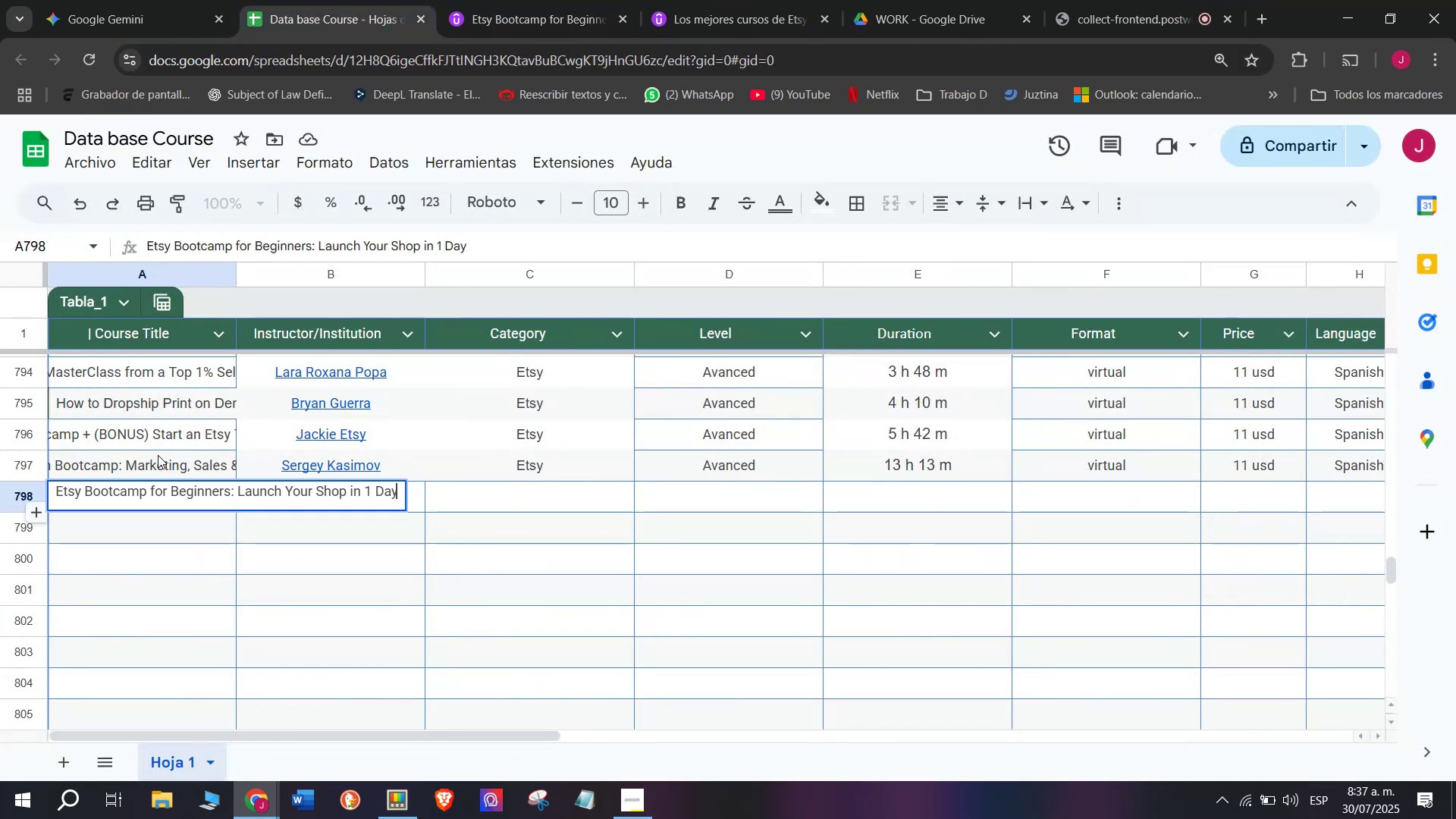 
left_click([158, 455])
 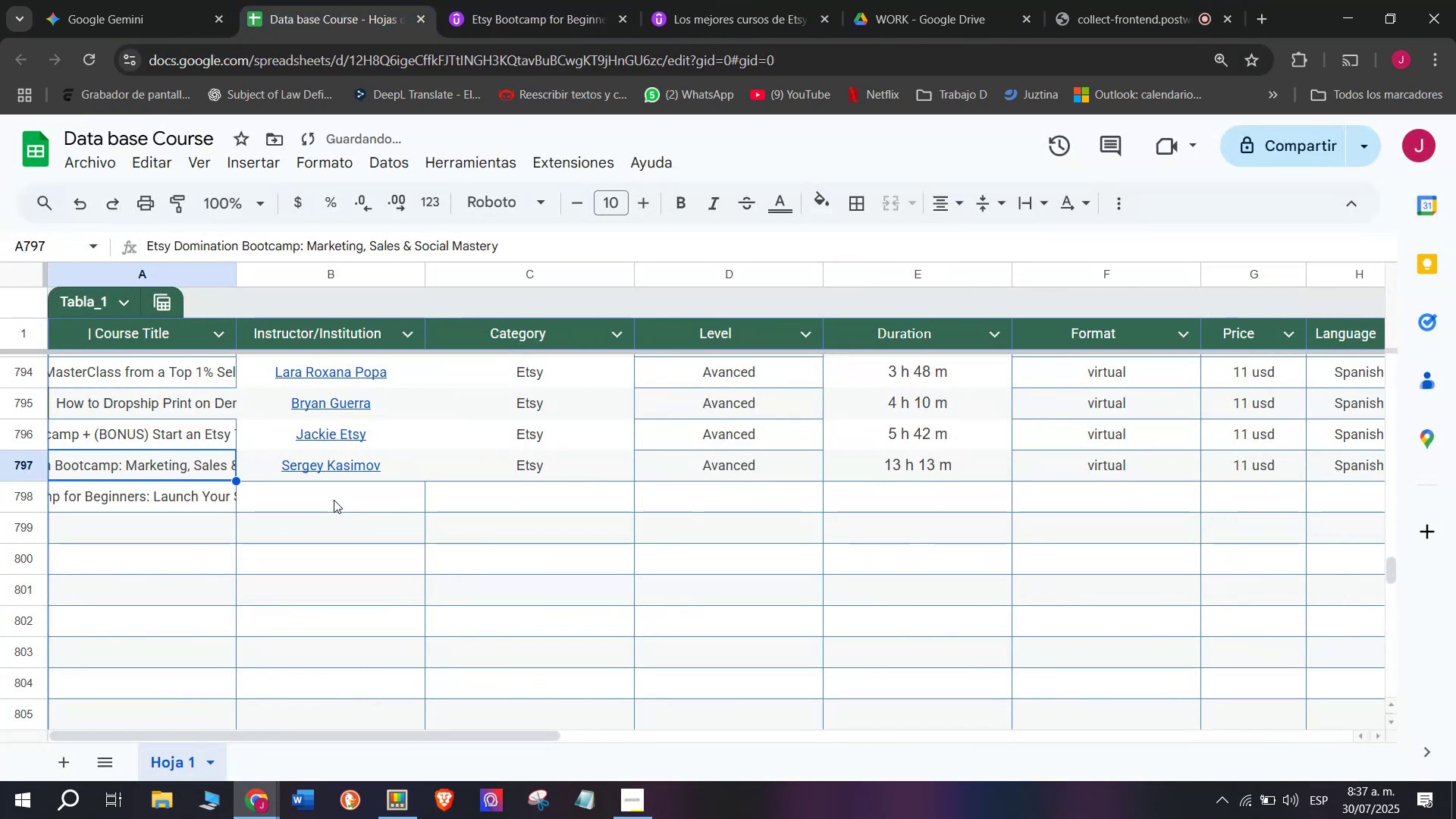 
left_click([334, 499])
 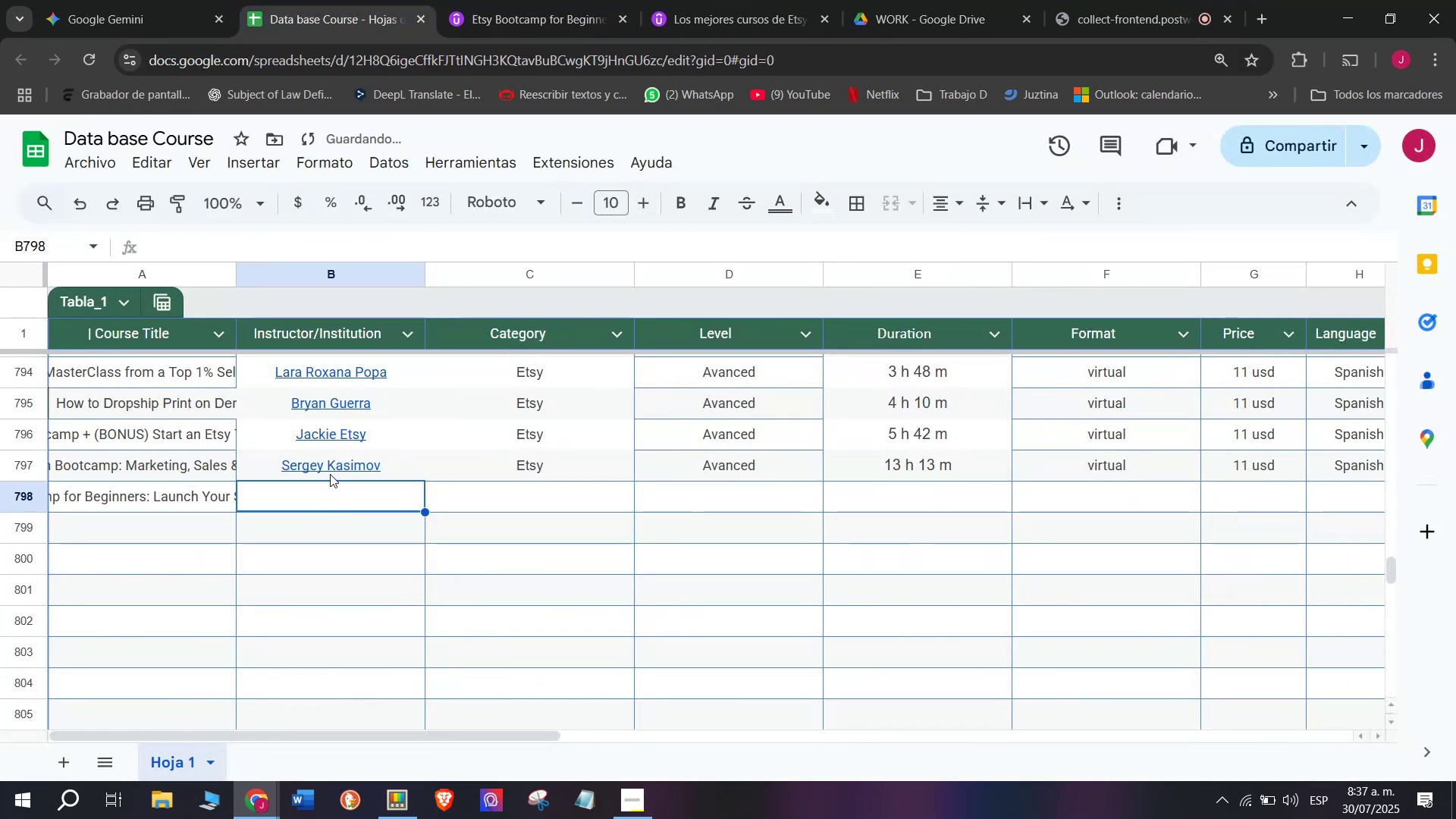 
left_click([330, 474])
 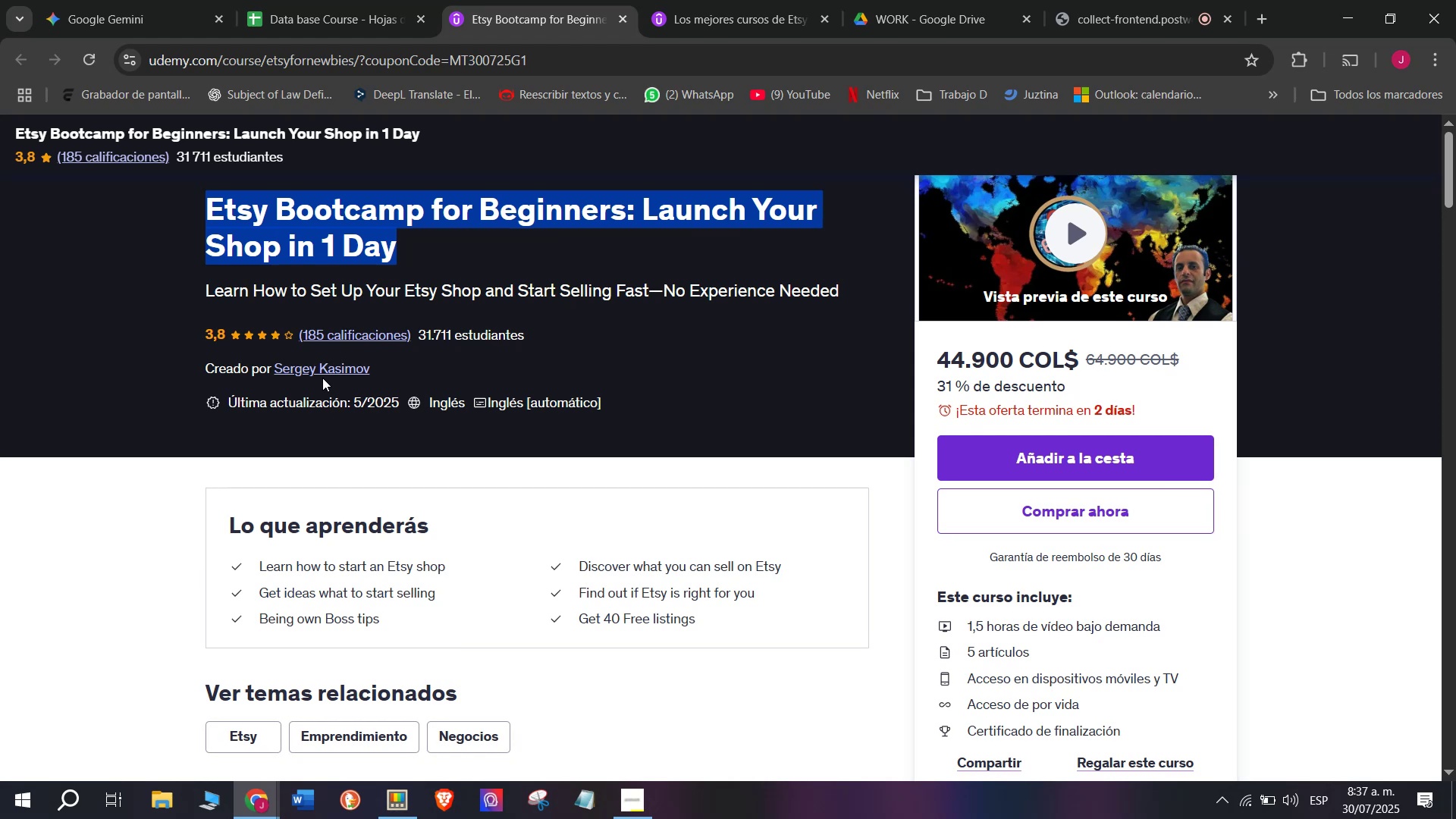 
left_click([322, 374])
 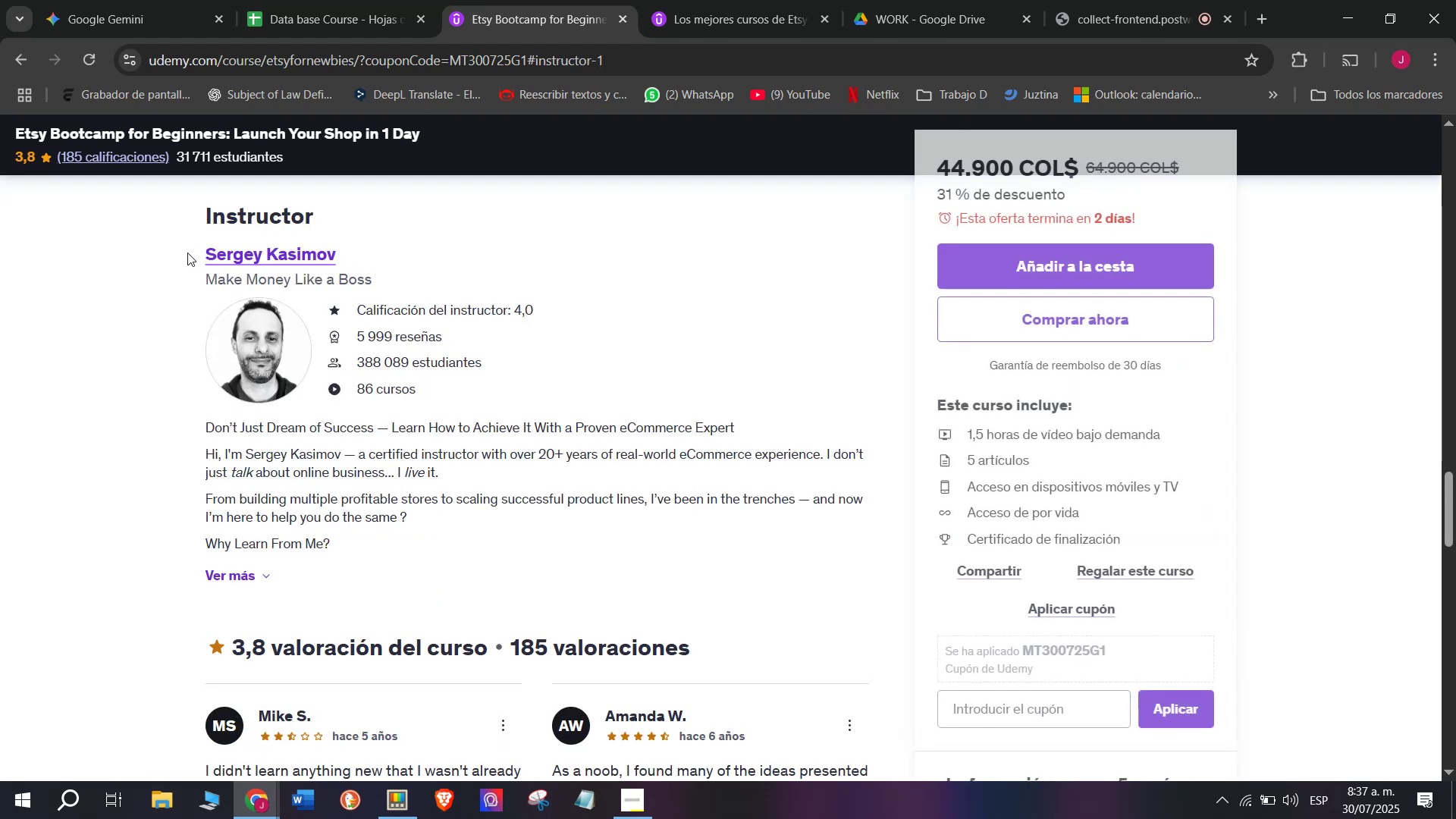 
left_click_drag(start_coordinate=[187, 252], to_coordinate=[363, 250])
 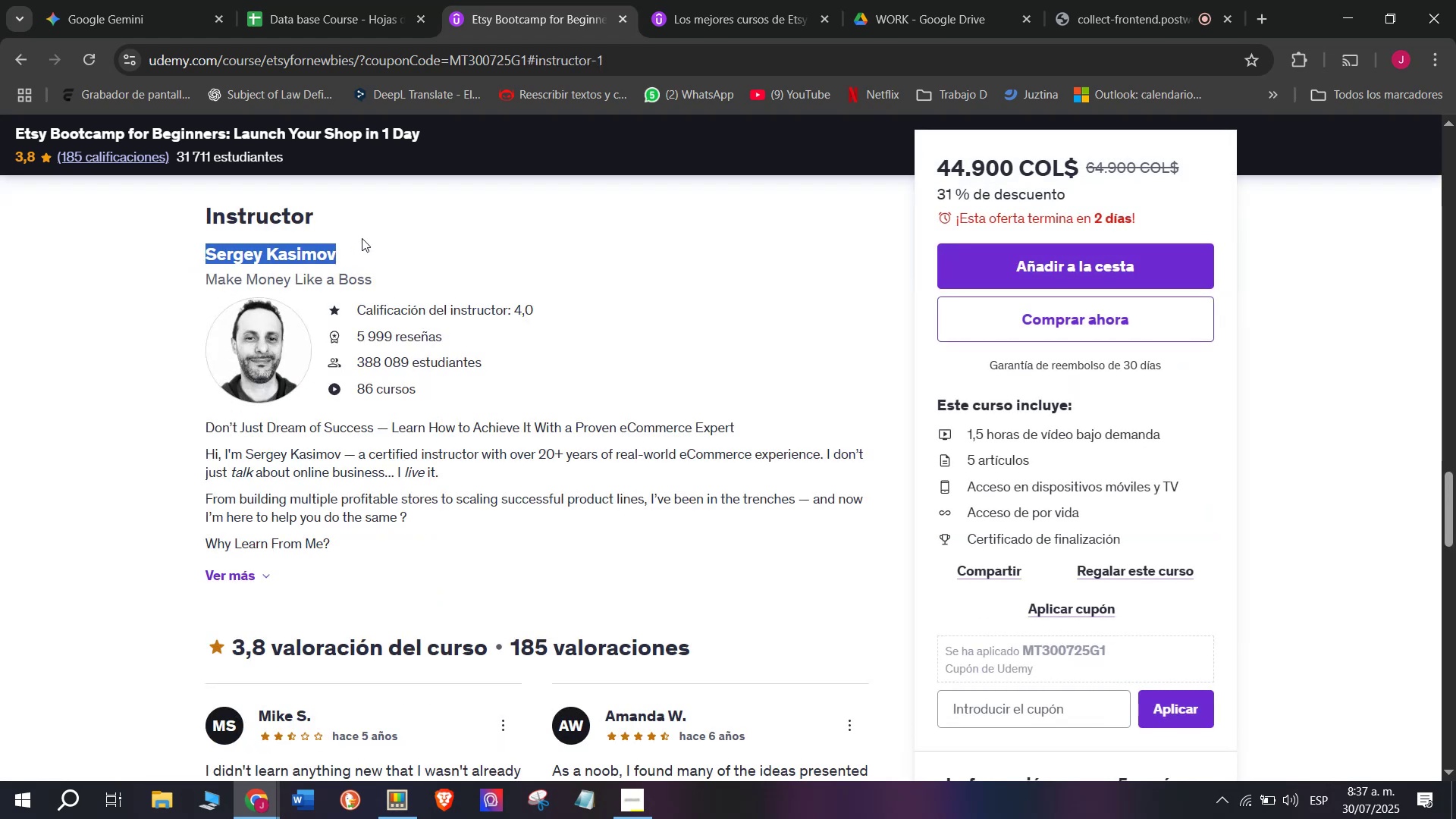 
key(Control+ControlLeft)
 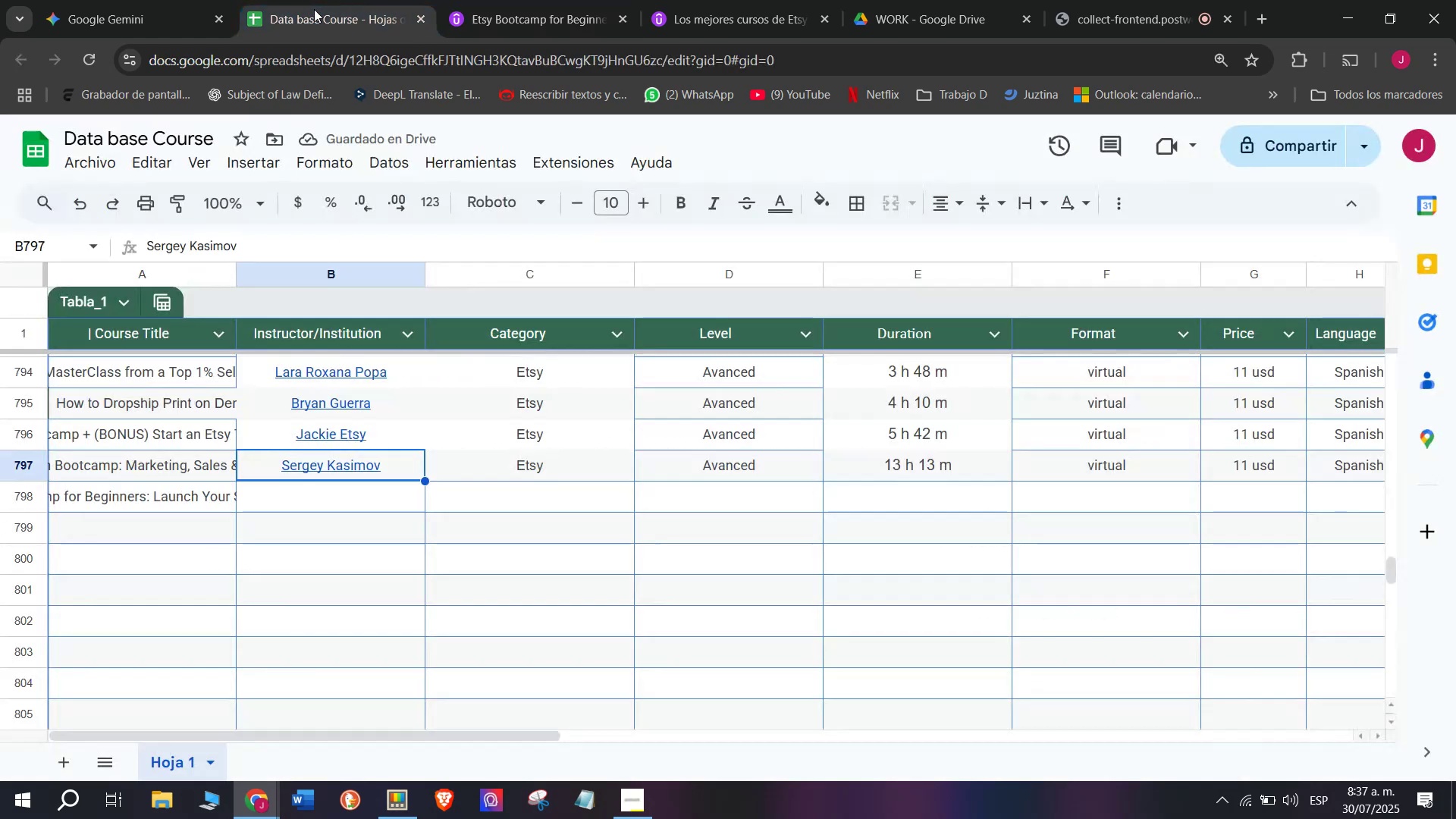 
key(Break)
 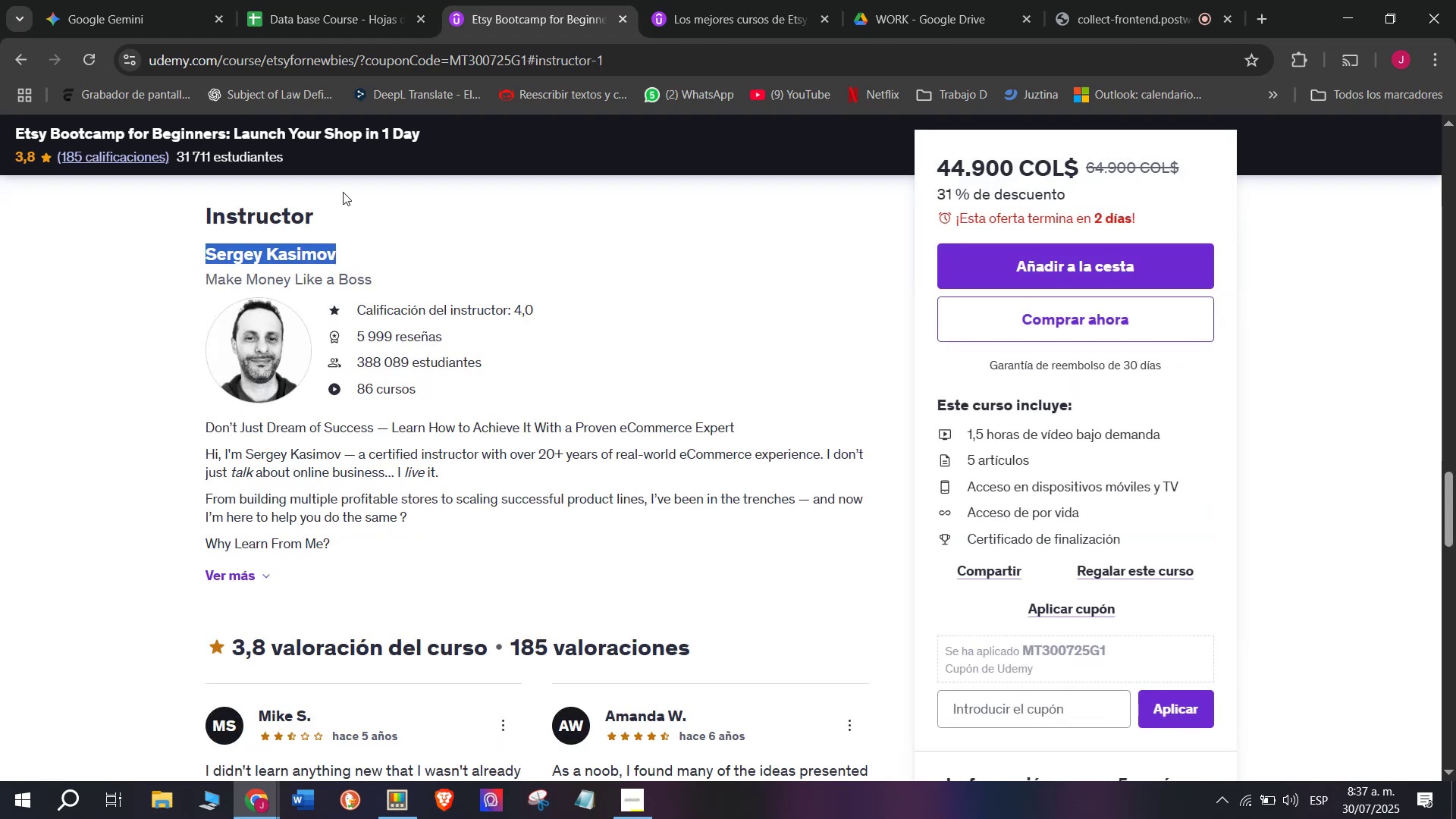 
key(Control+C)
 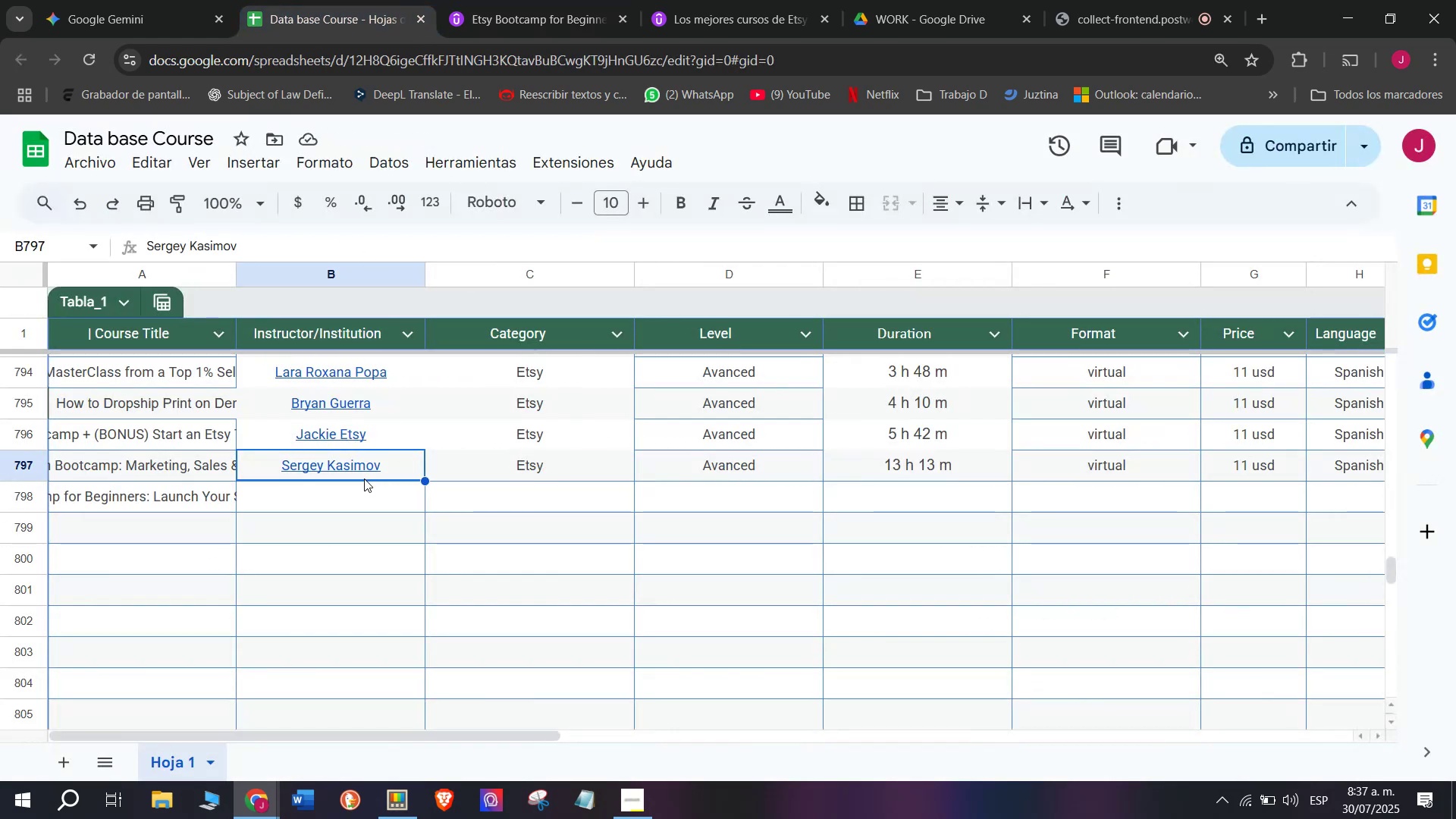 
left_click([357, 495])
 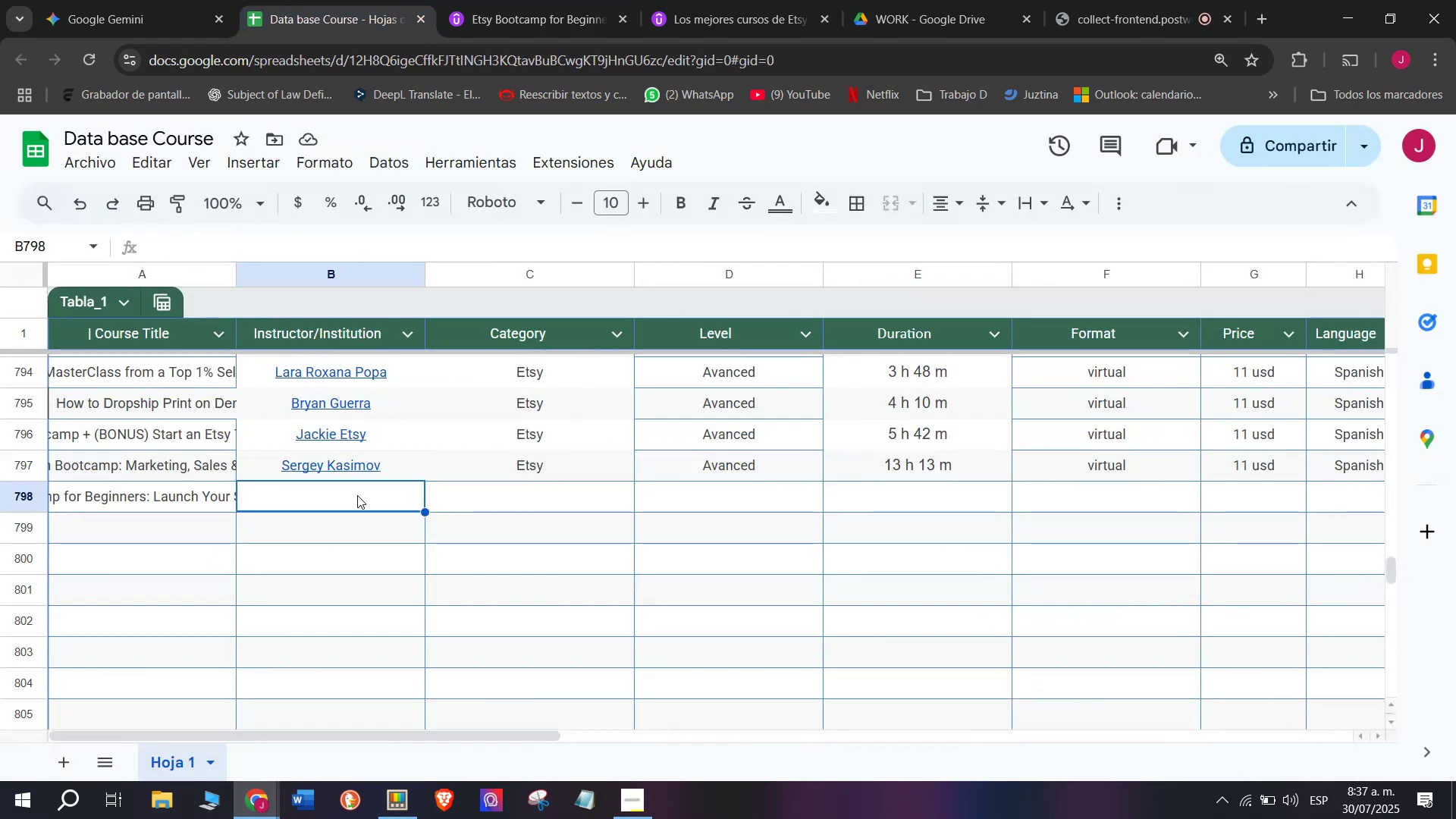 
key(Z)
 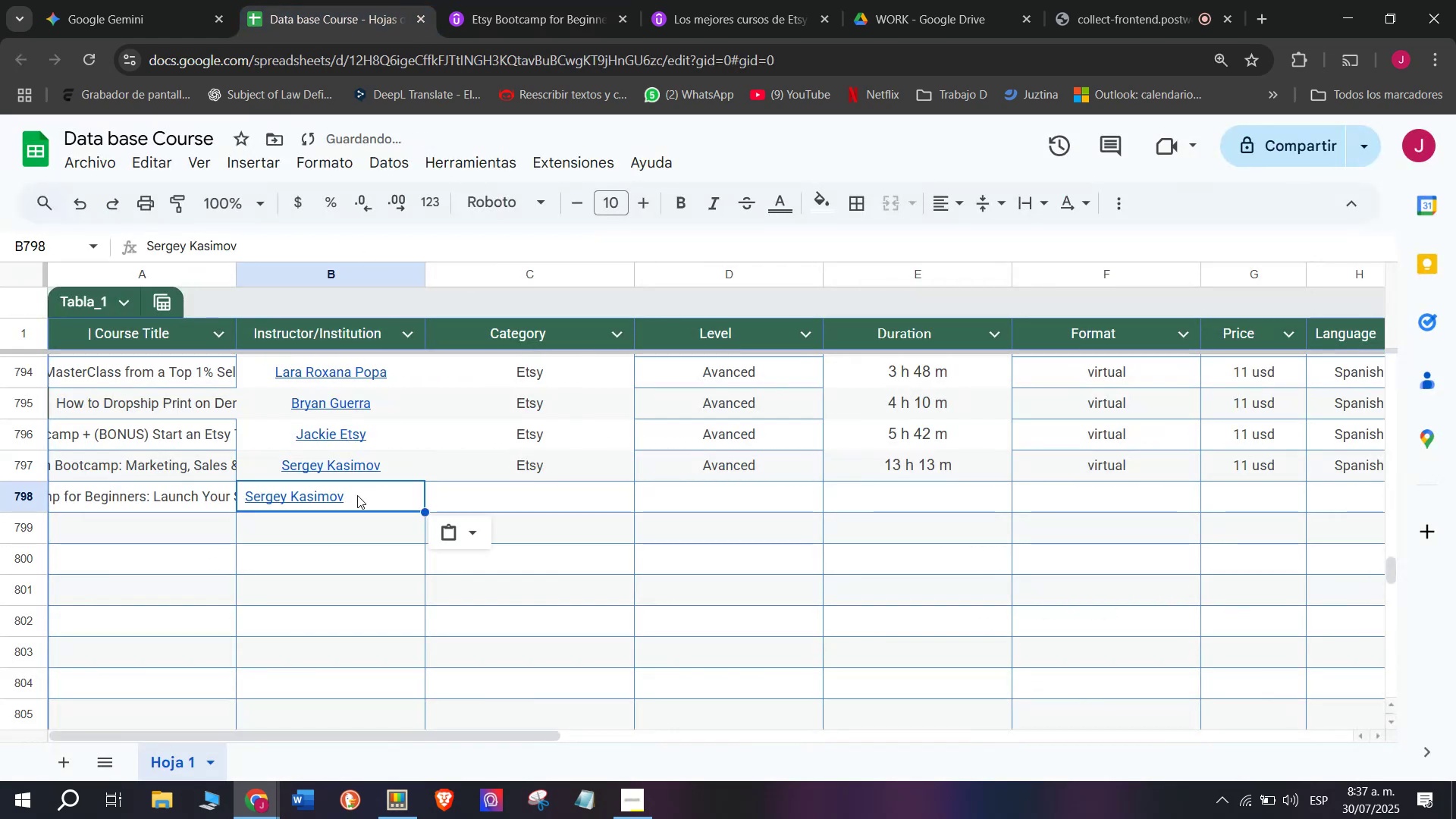 
key(Control+ControlLeft)
 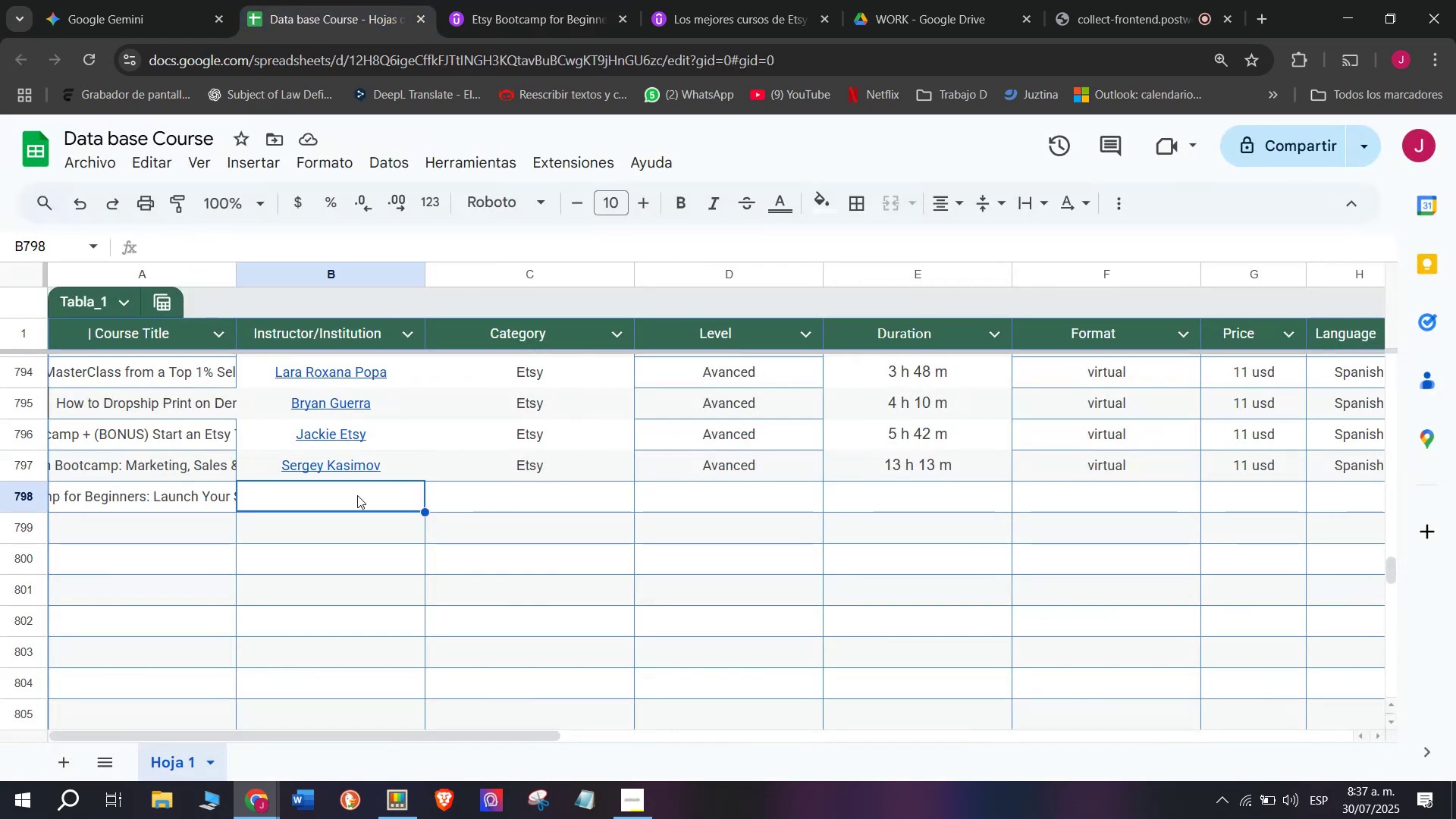 
key(Control+V)
 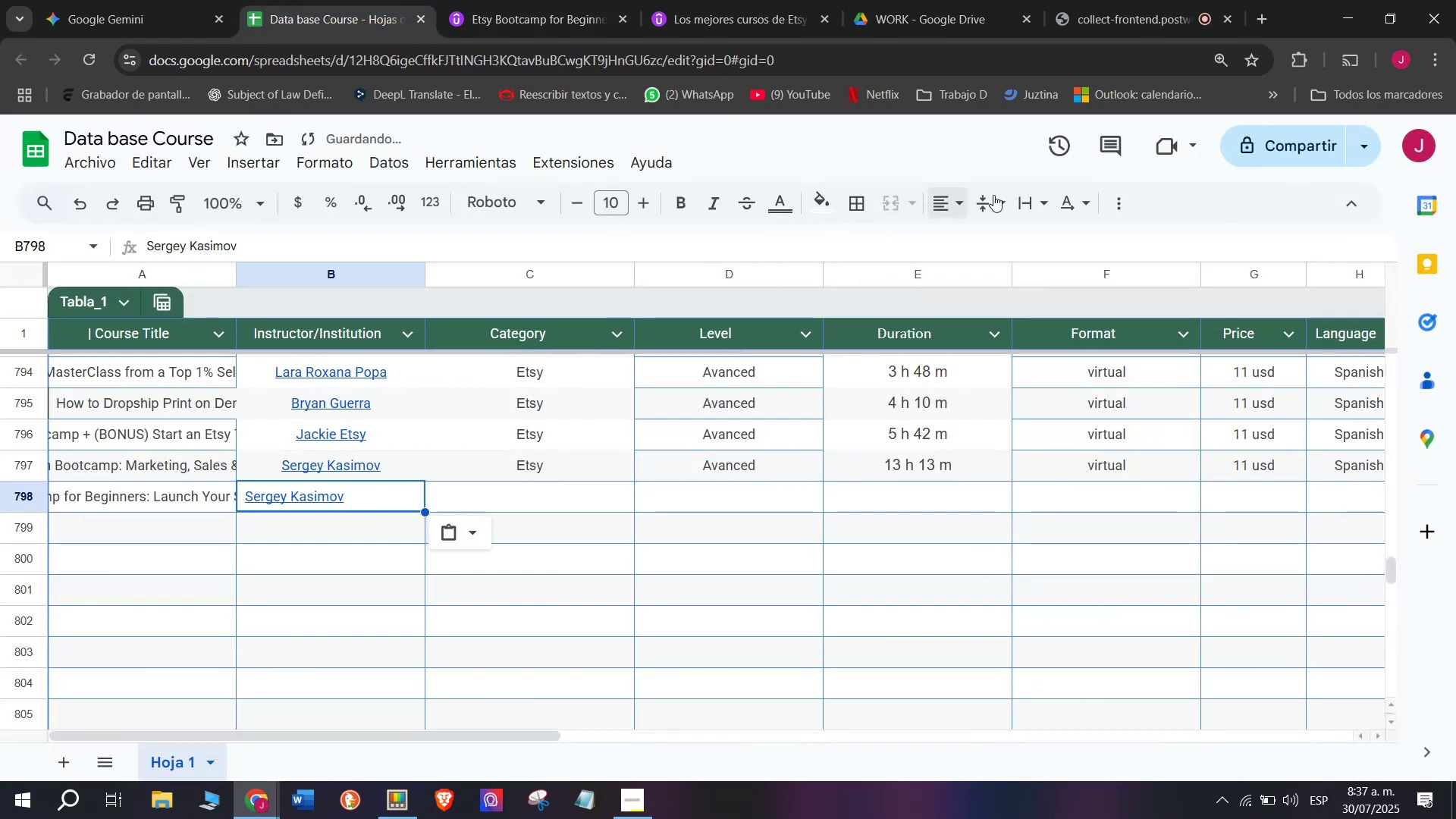 
left_click([948, 199])
 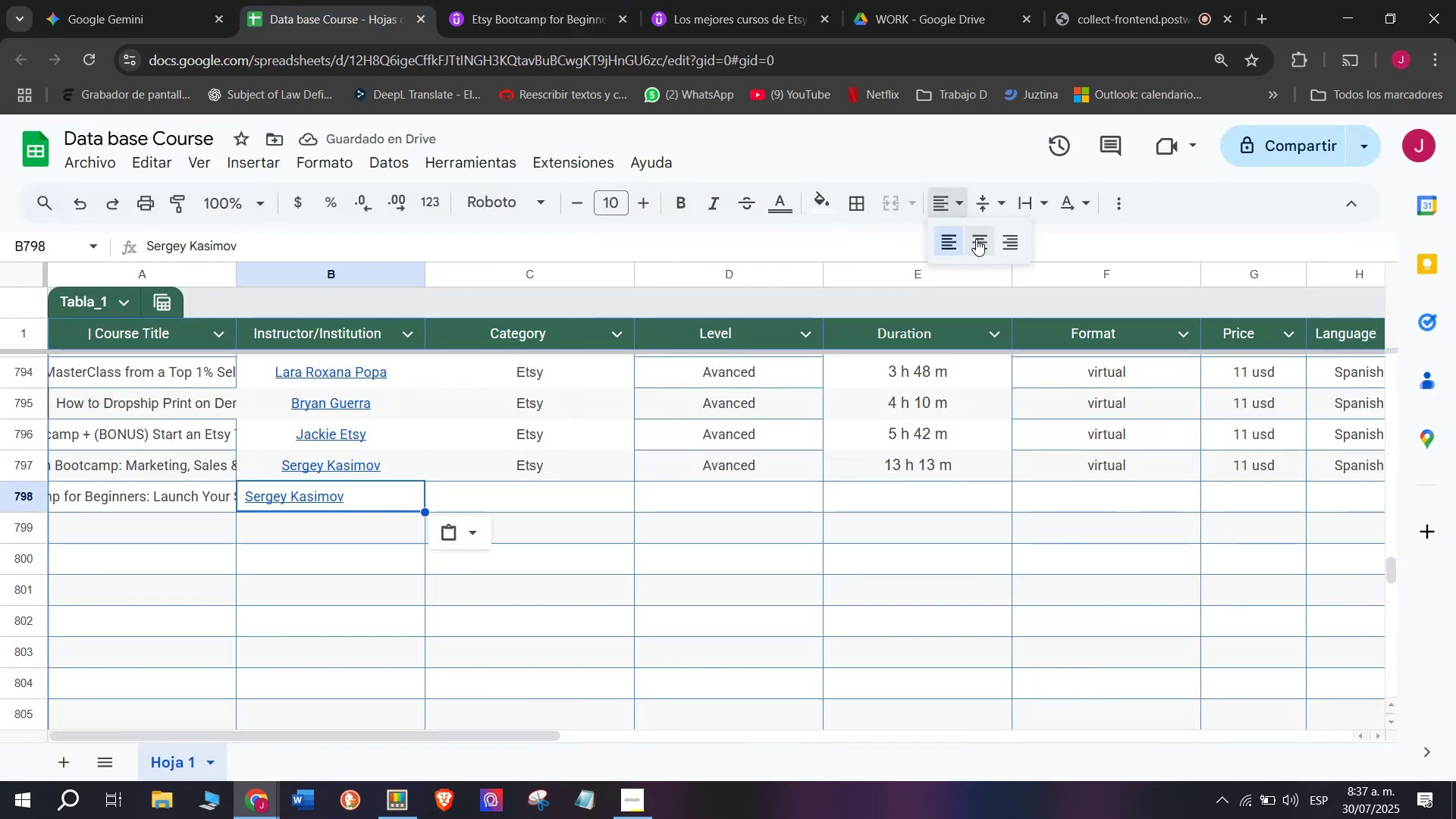 
left_click([977, 239])
 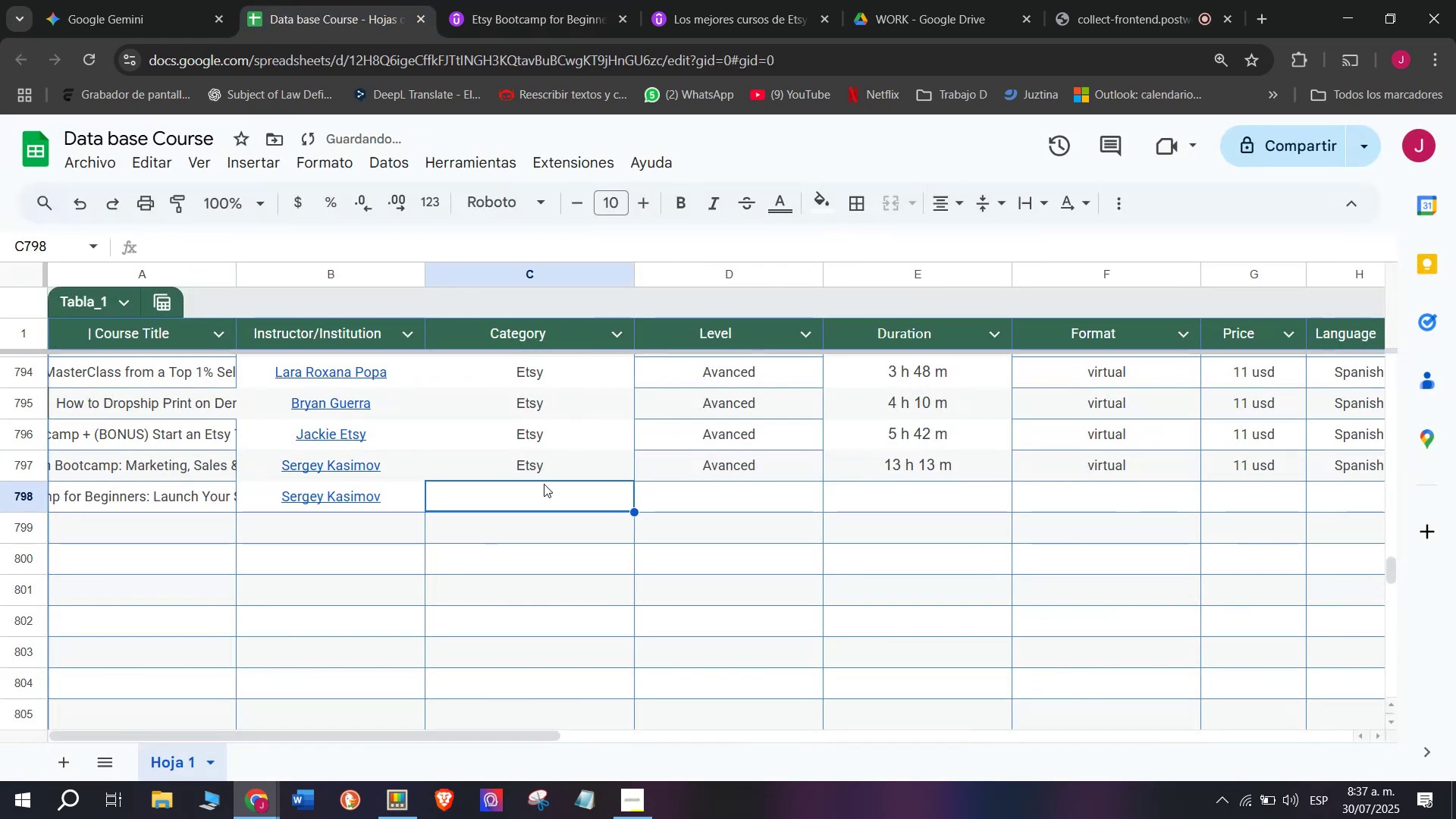 
double_click([554, 463])
 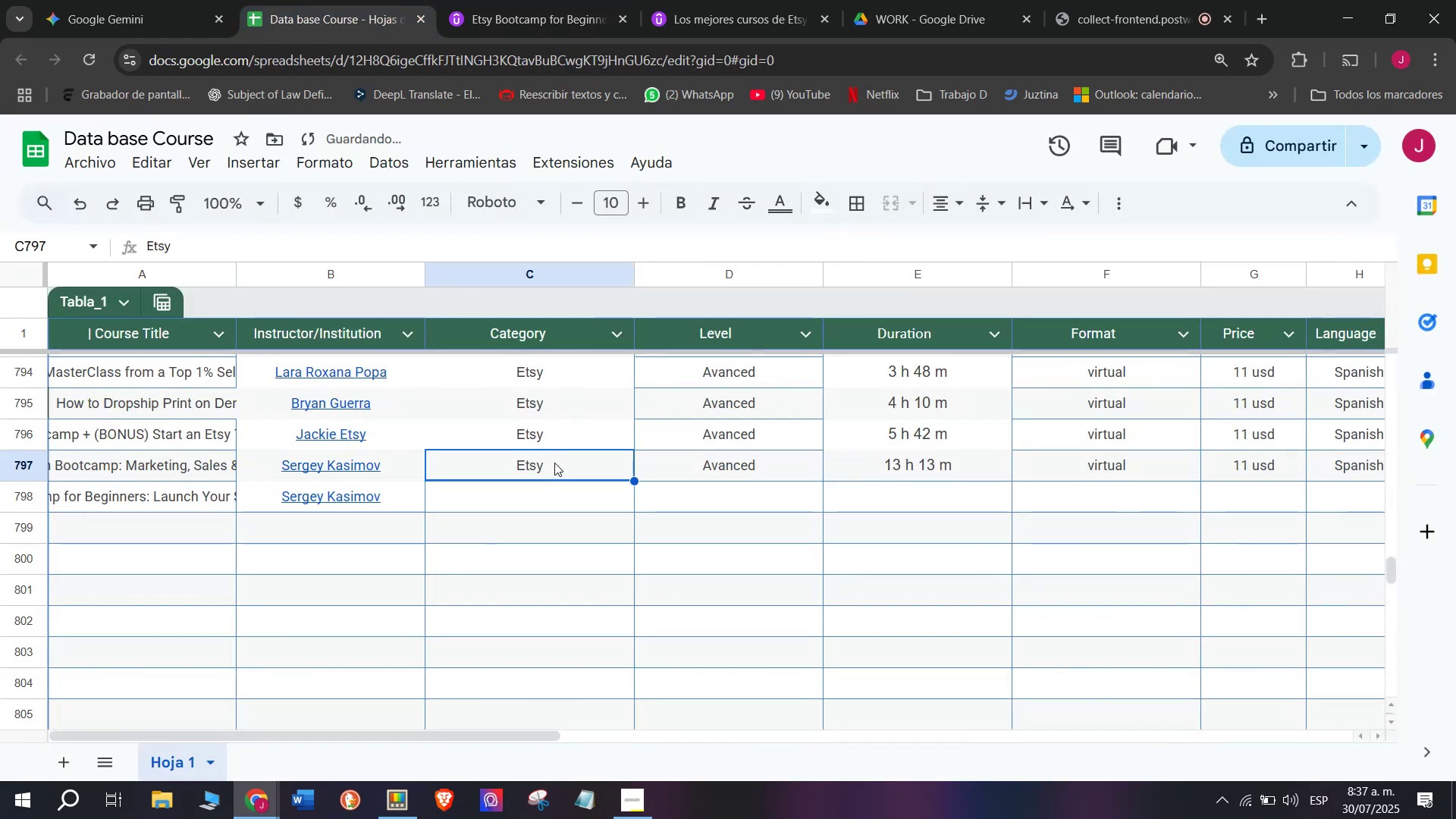 
key(Control+ControlLeft)
 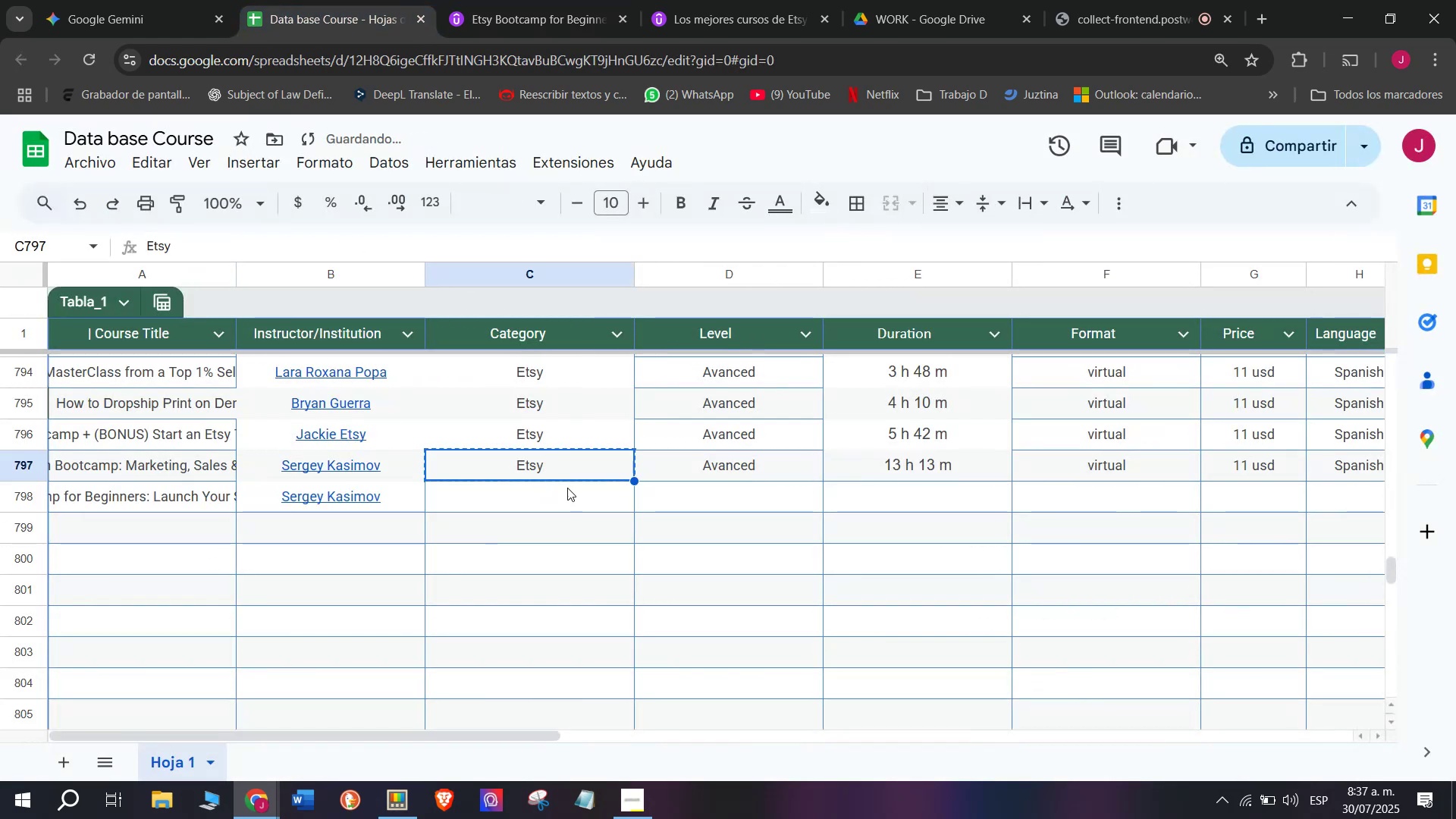 
key(Break)
 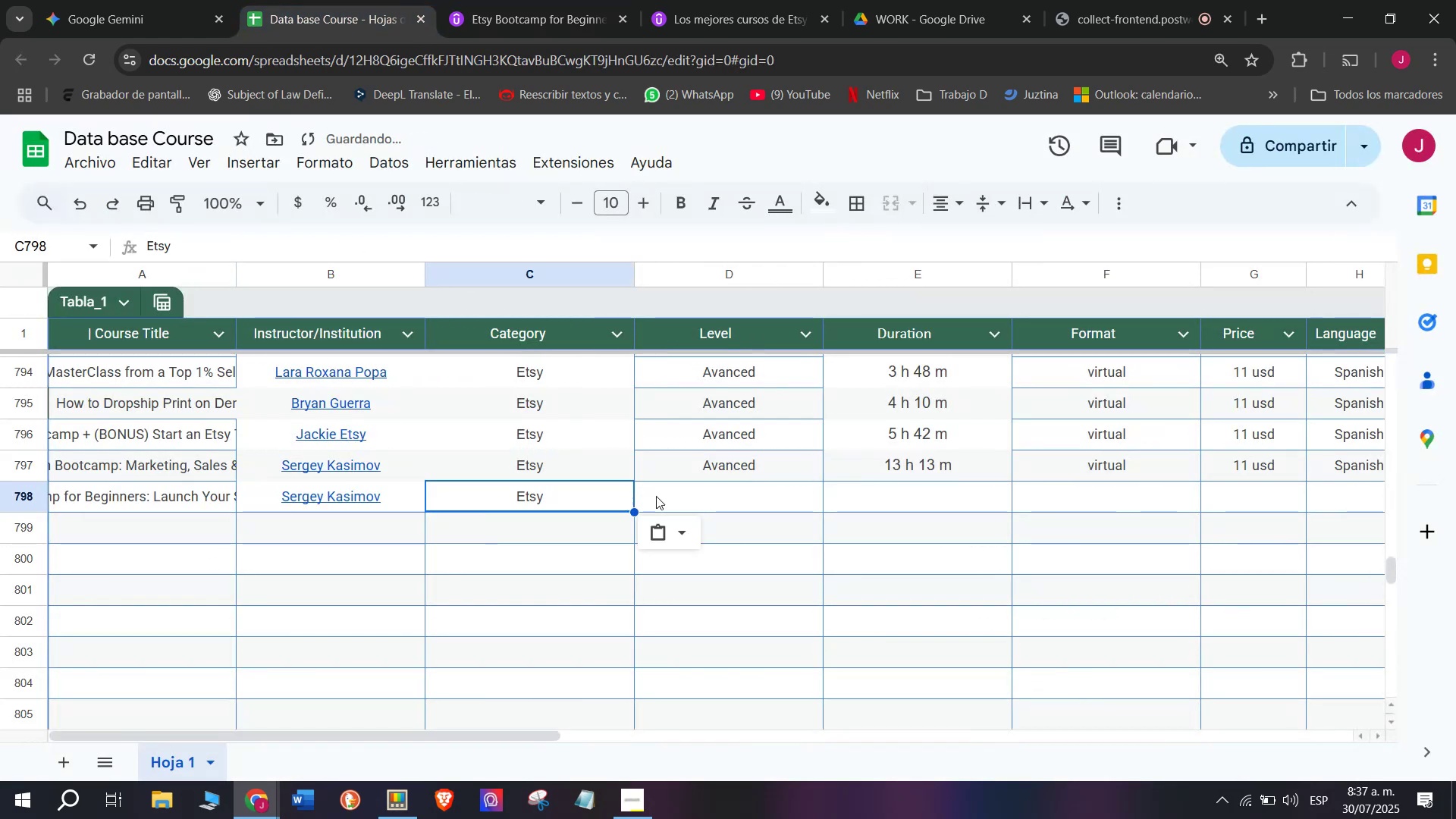 
key(Control+C)
 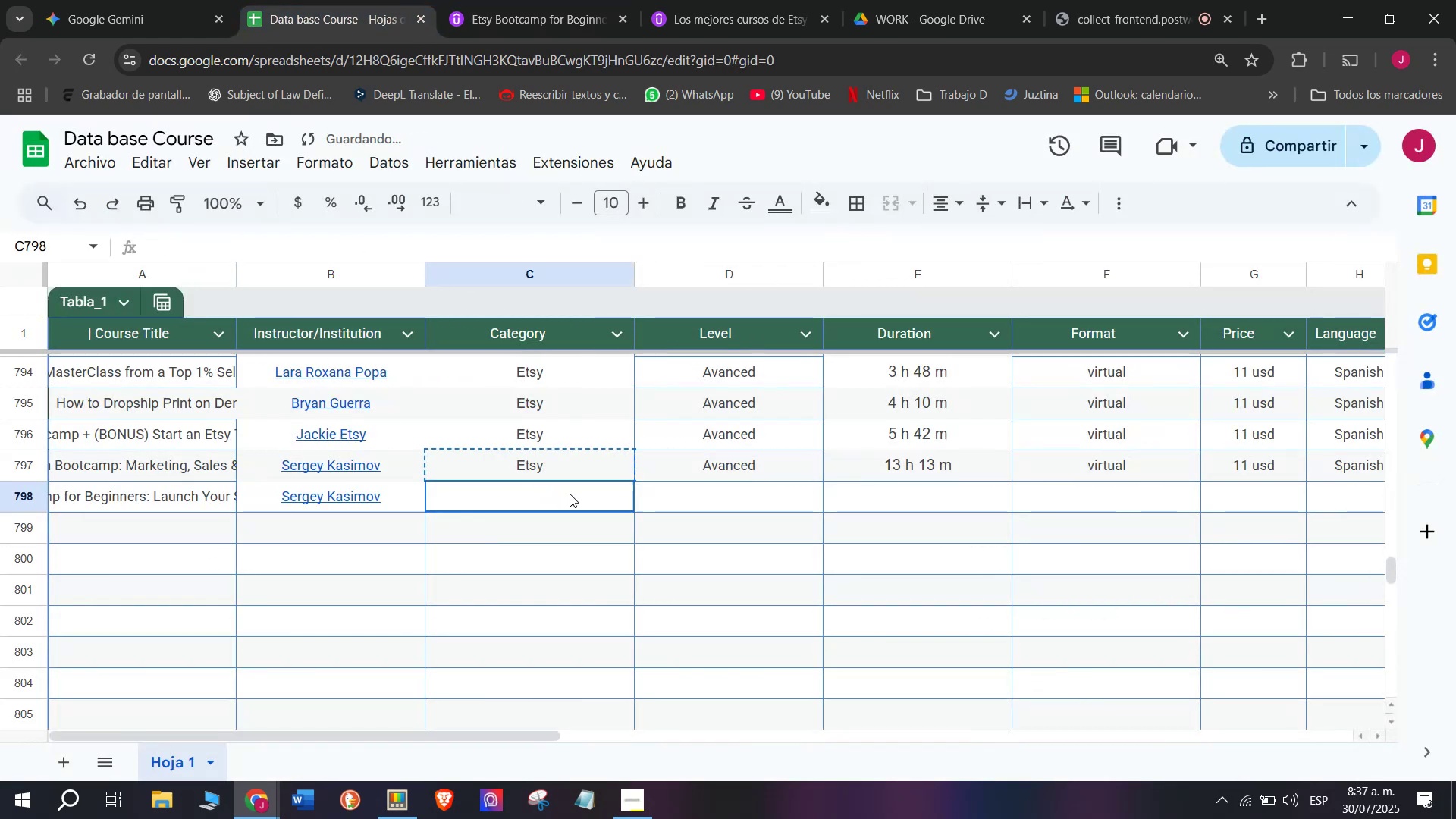 
triple_click([570, 494])
 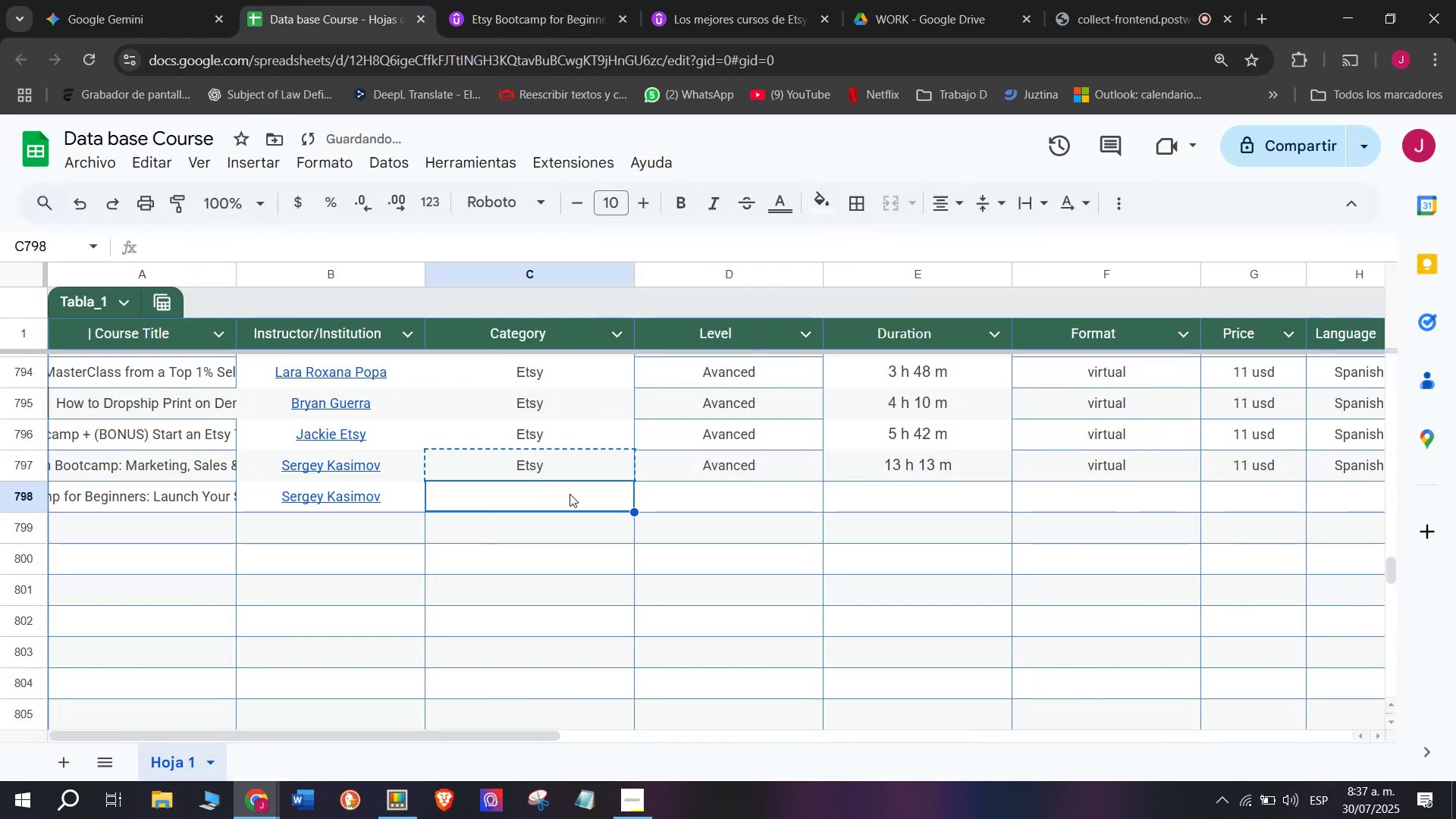 
key(Z)
 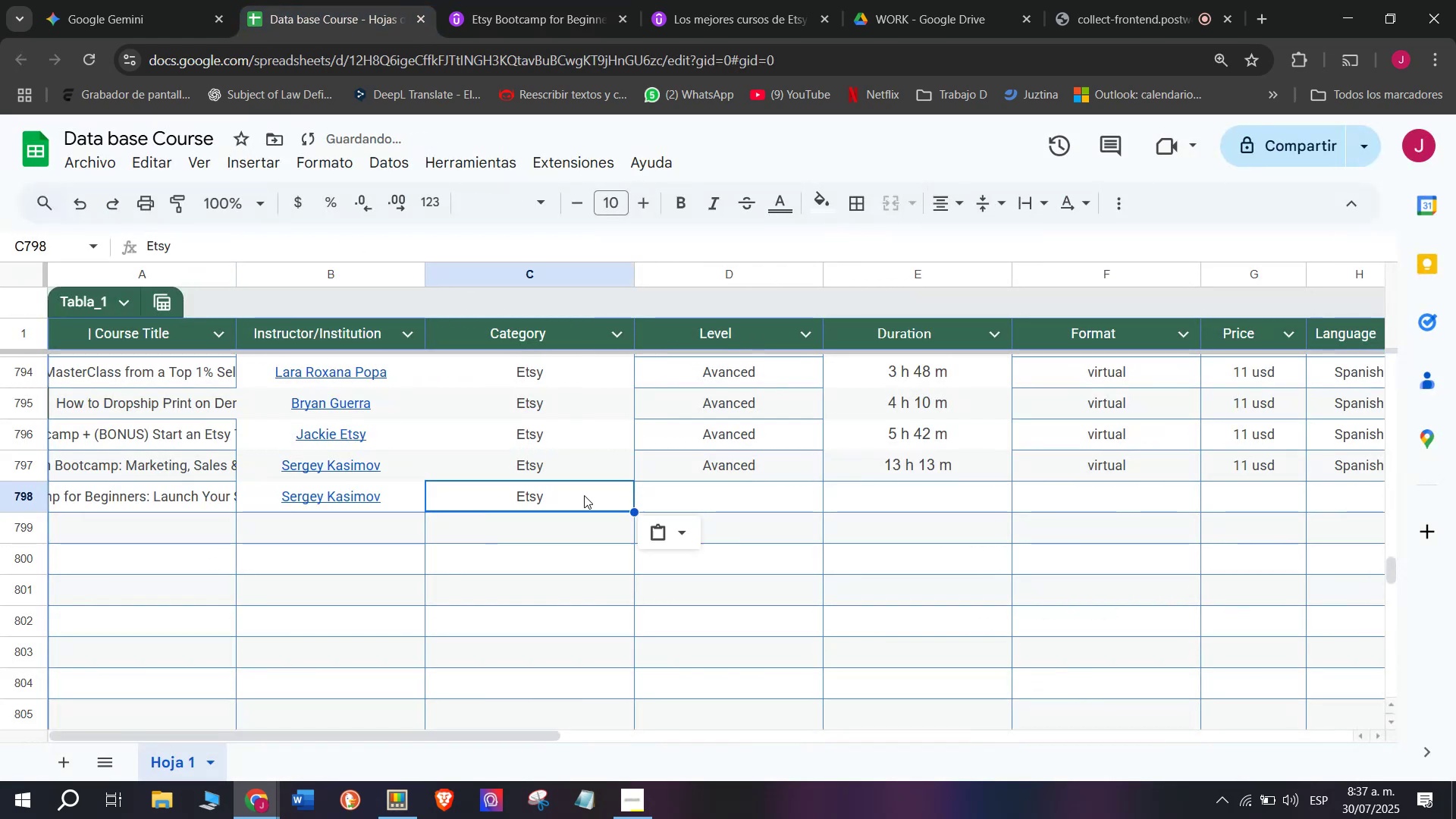 
key(Control+ControlLeft)
 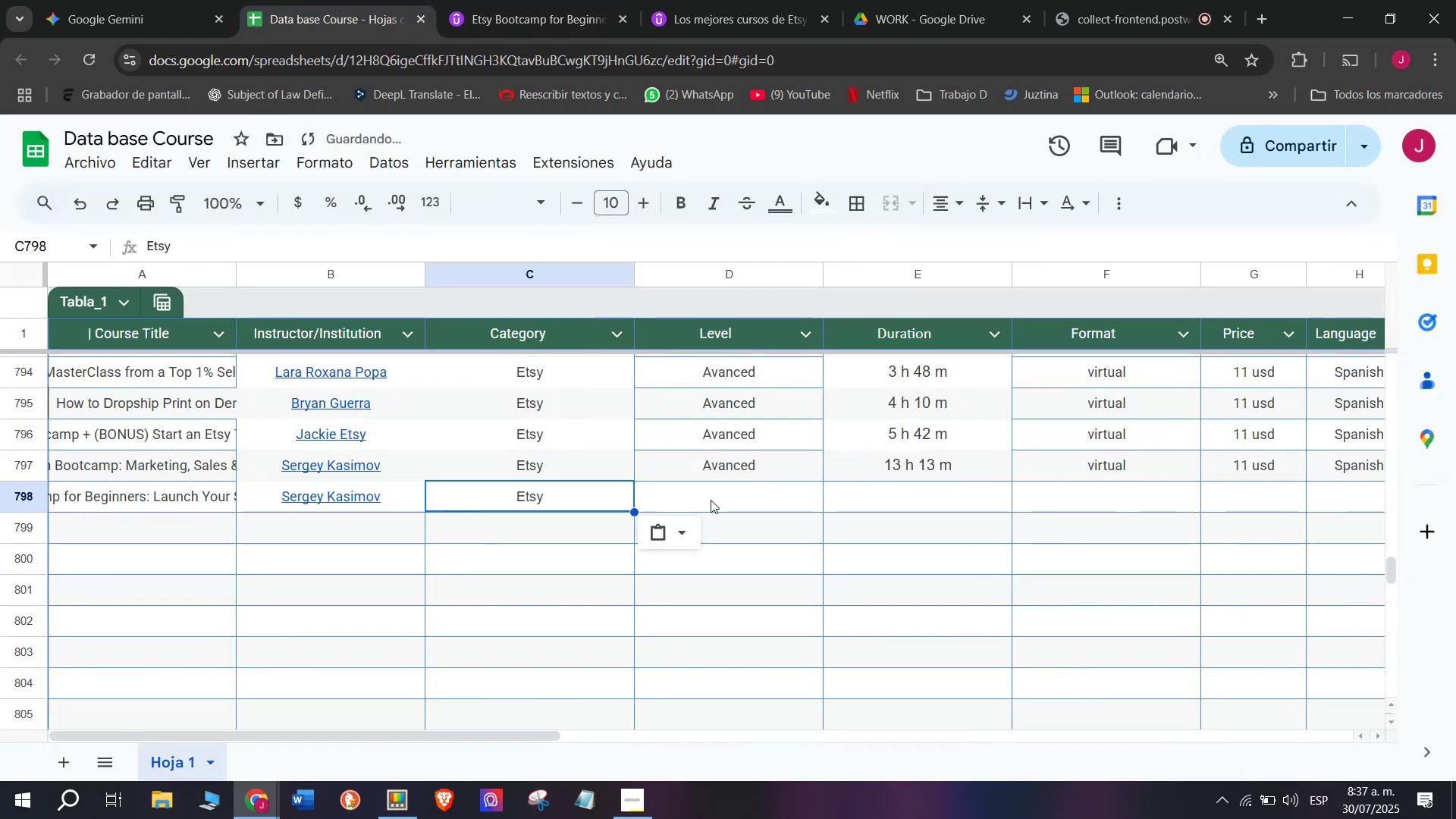 
key(Control+V)
 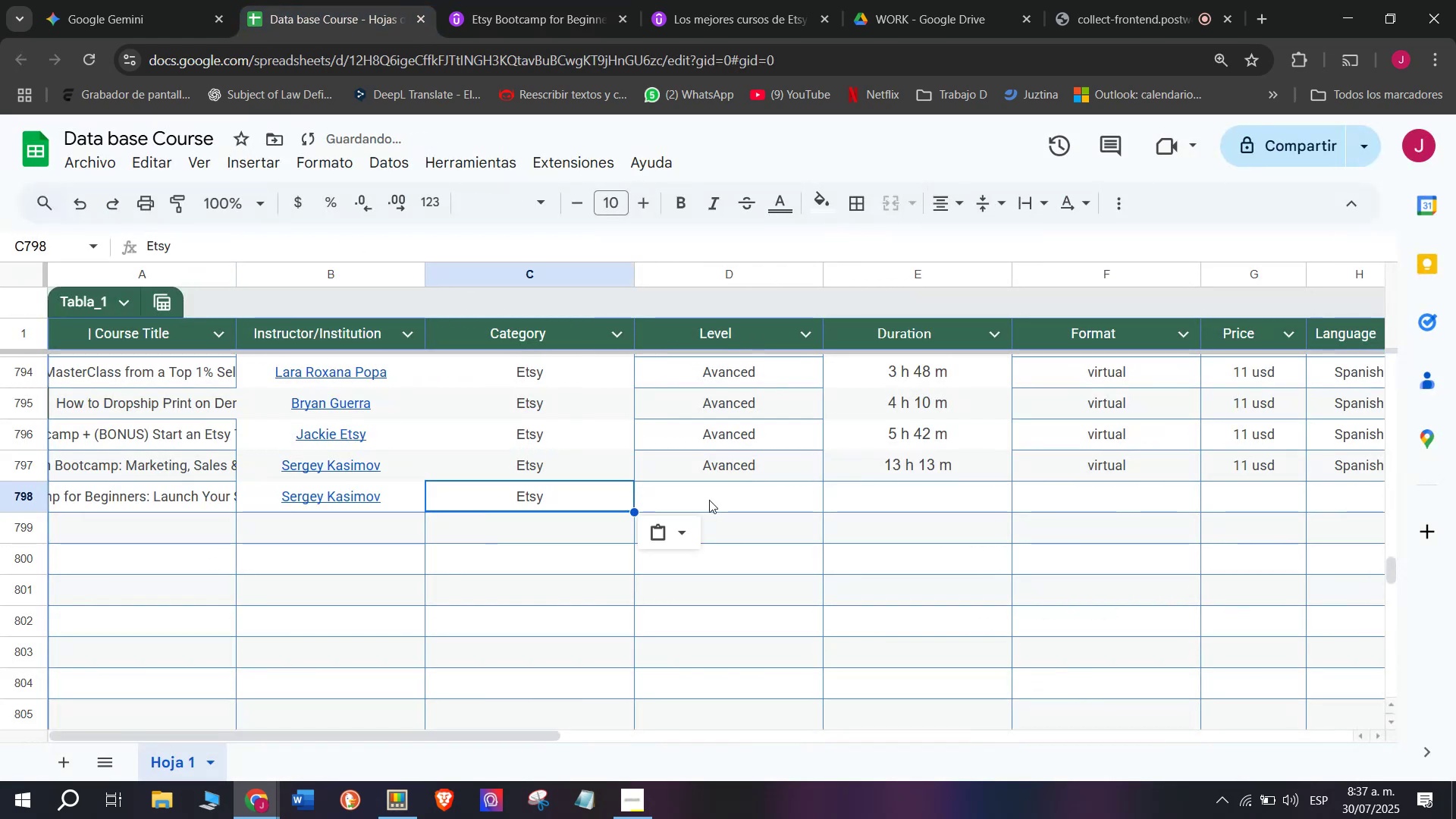 
left_click([711, 500])
 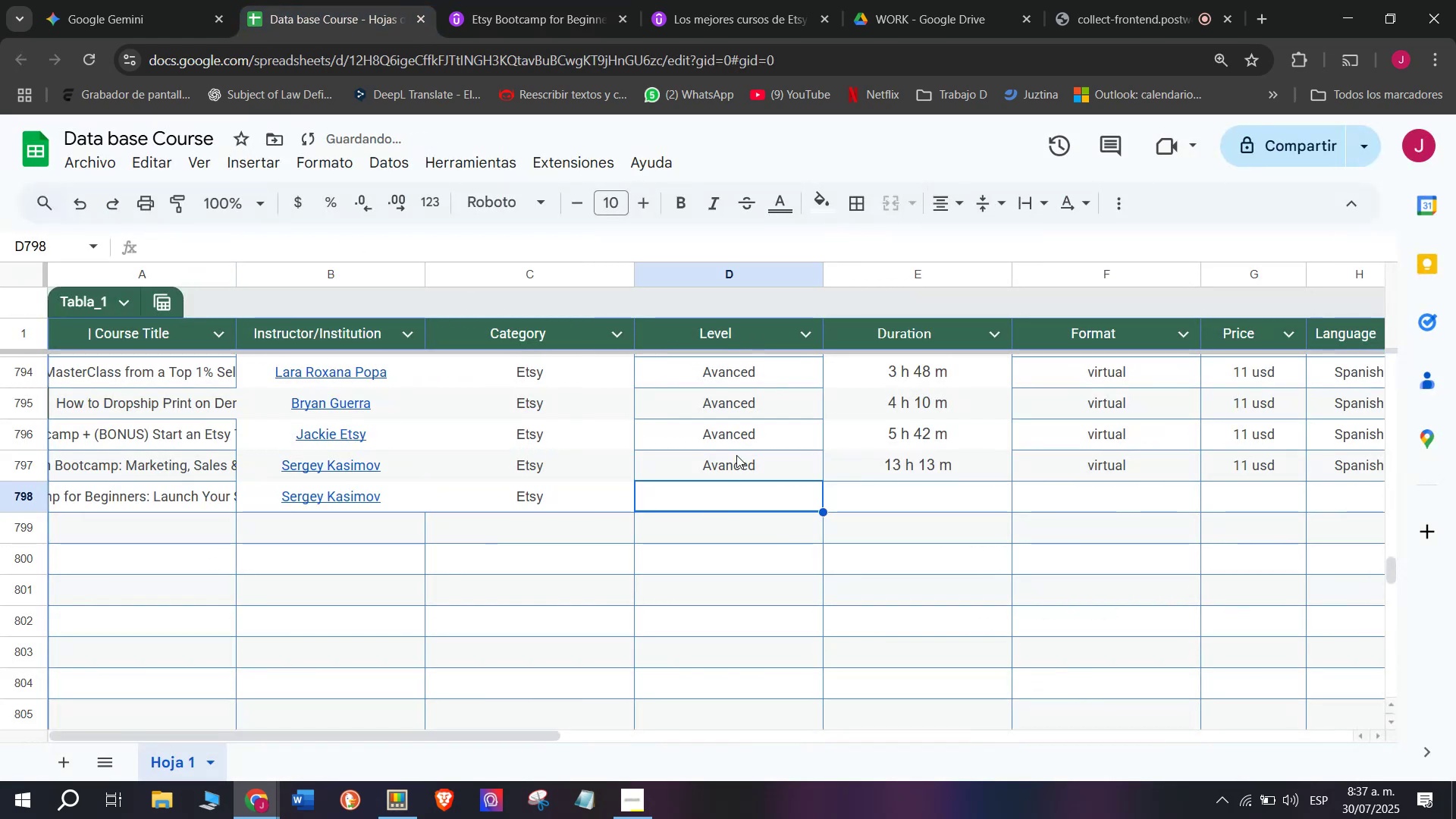 
left_click([736, 455])
 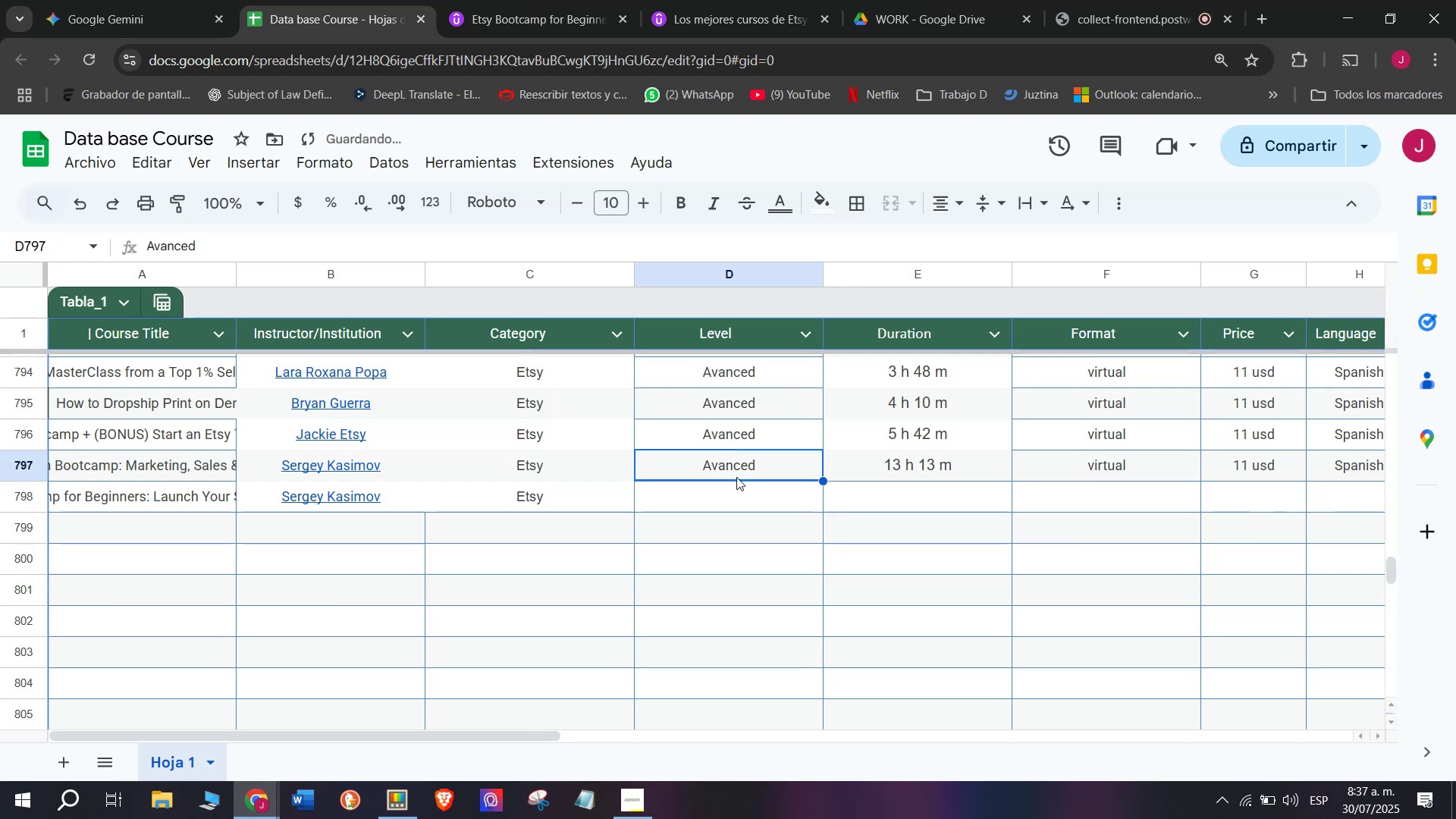 
key(Control+ControlLeft)
 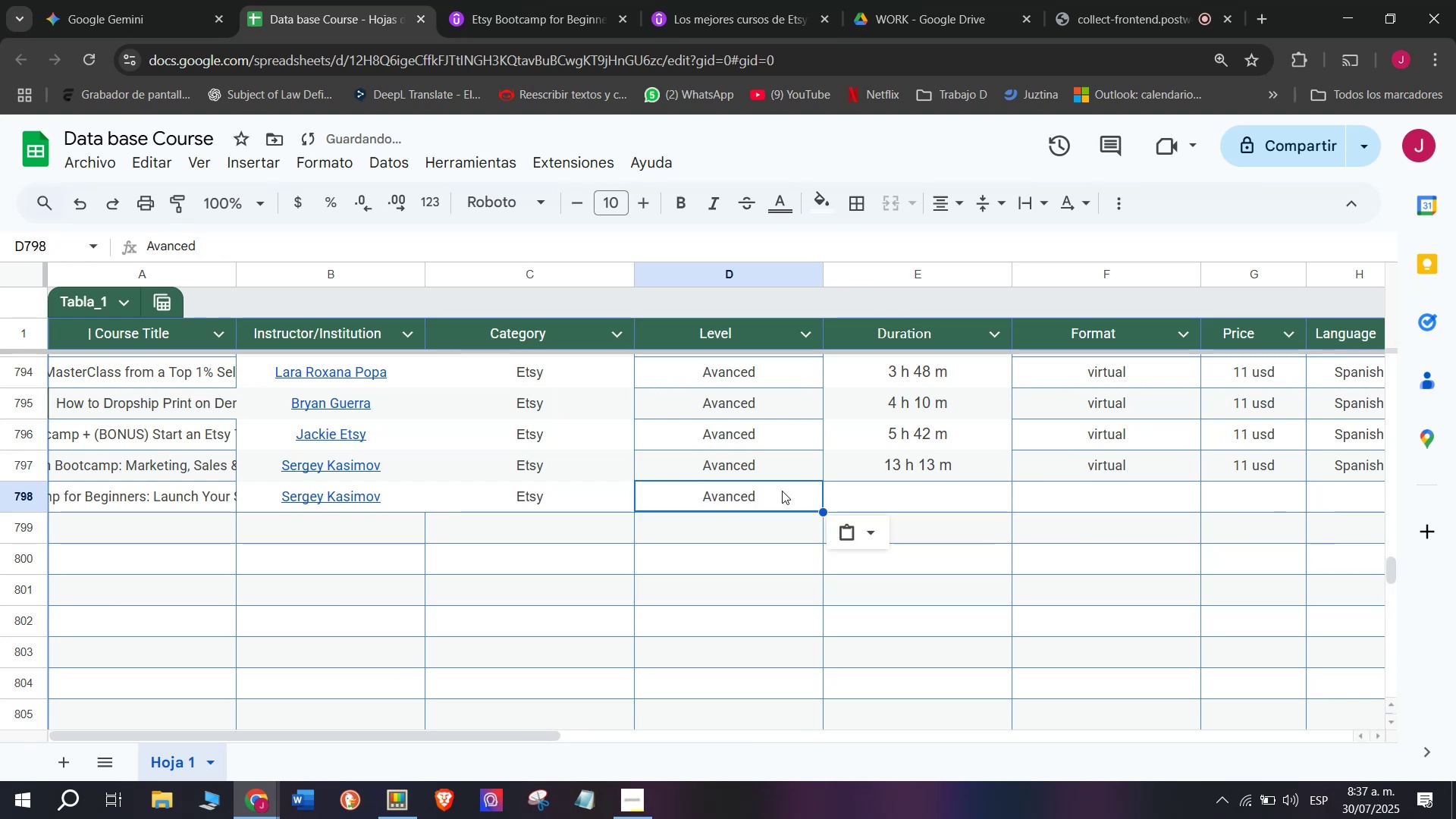 
key(Break)
 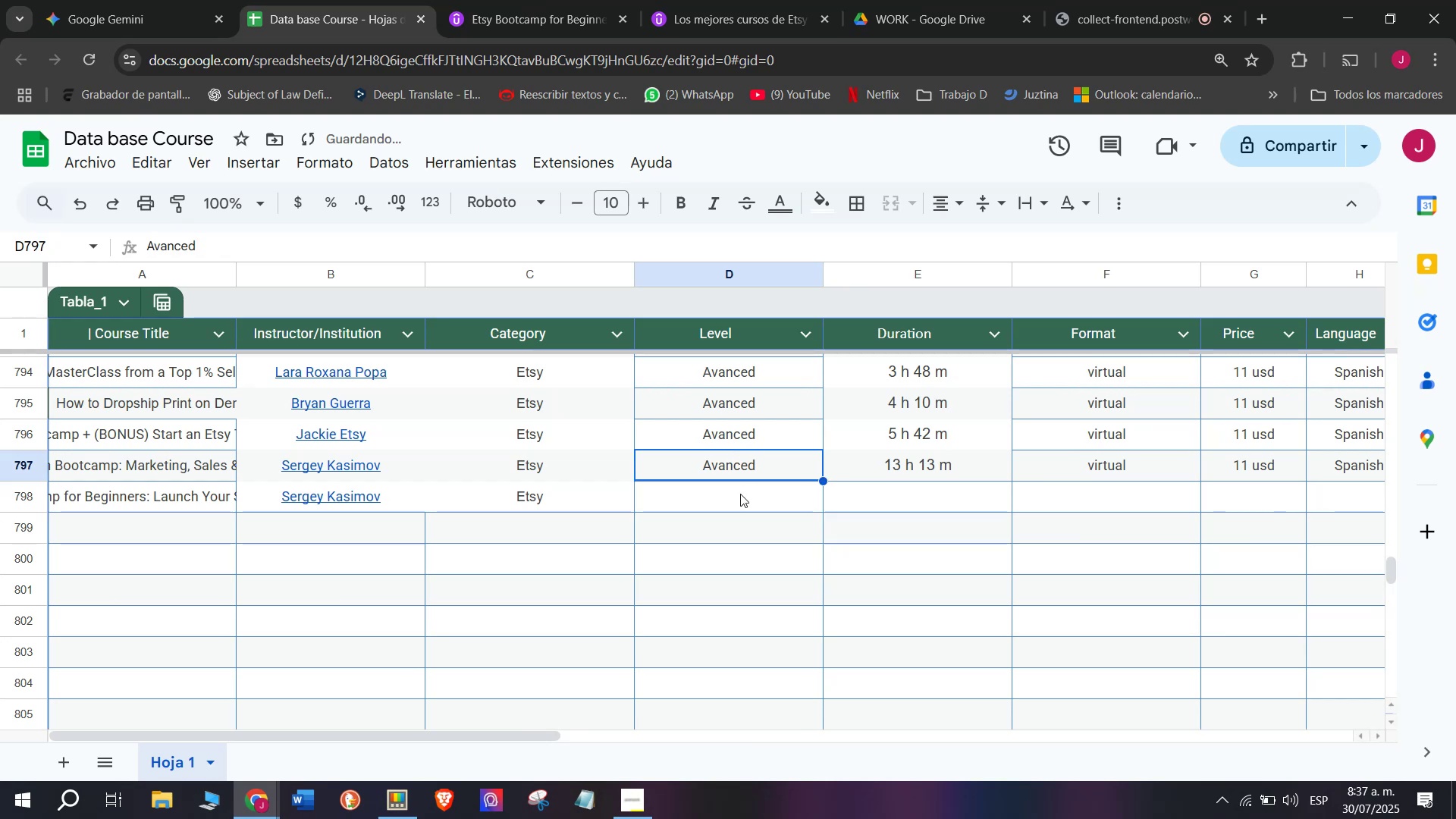 
key(Control+C)
 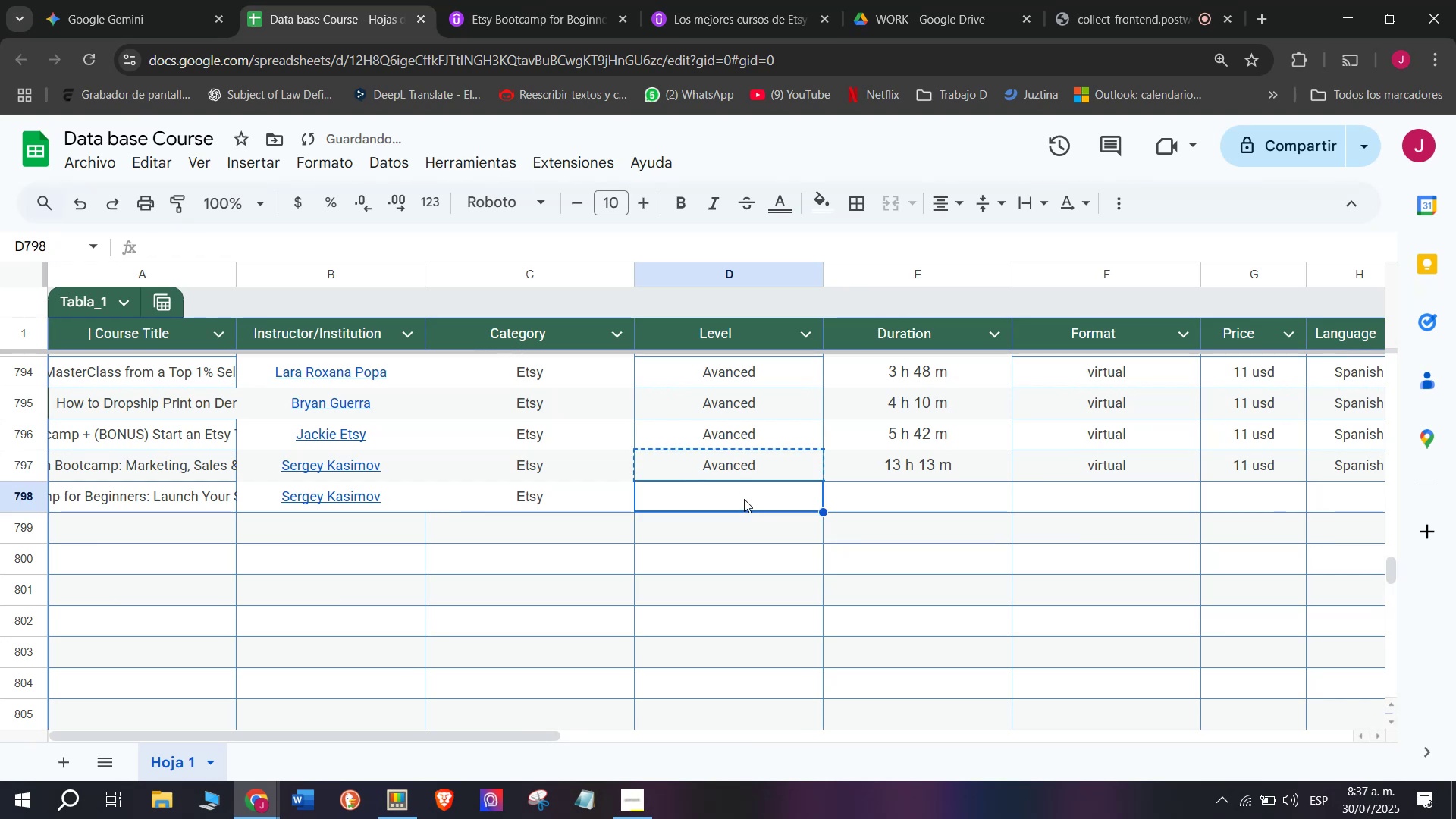 
key(Z)
 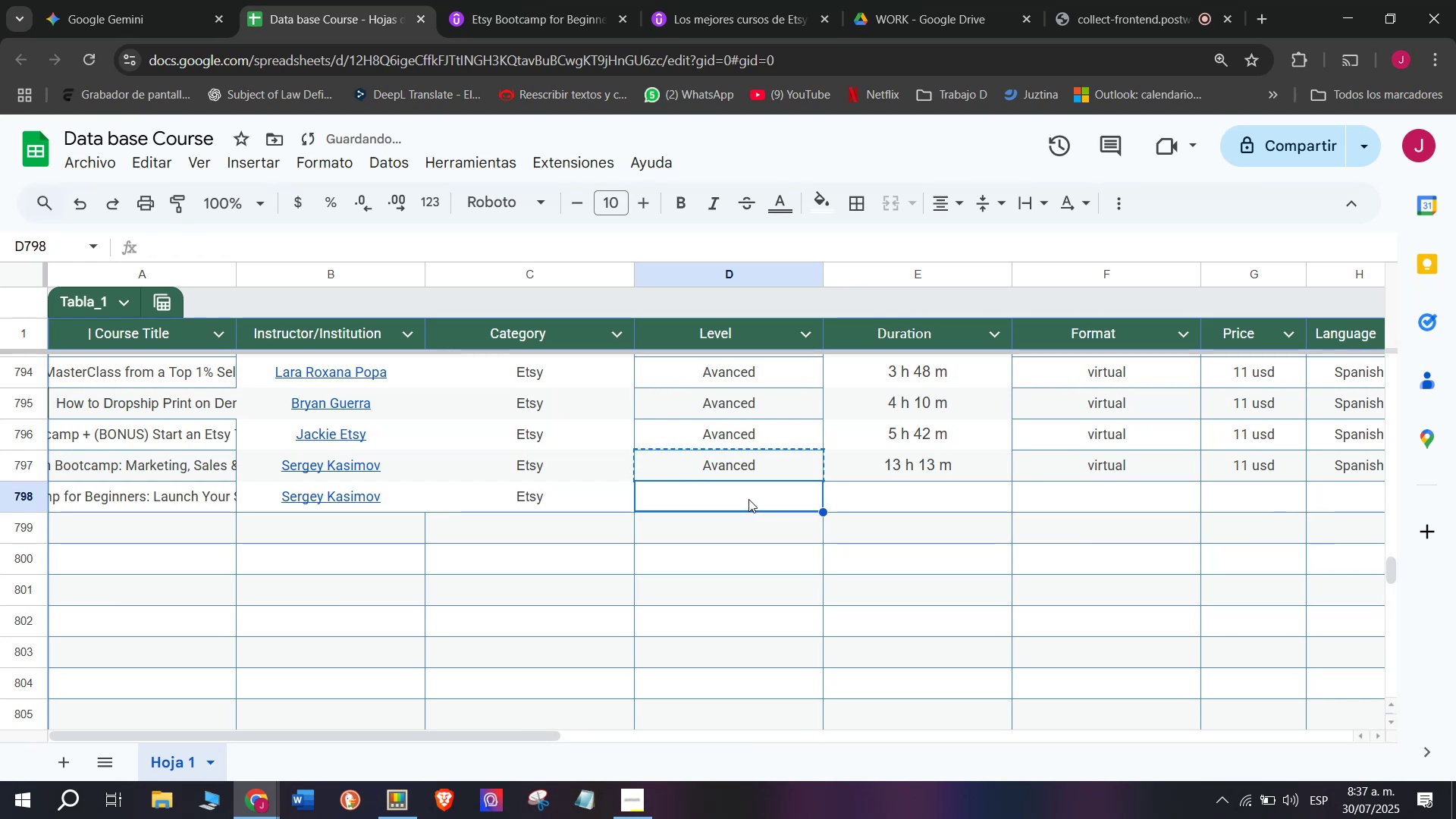 
key(Control+ControlLeft)
 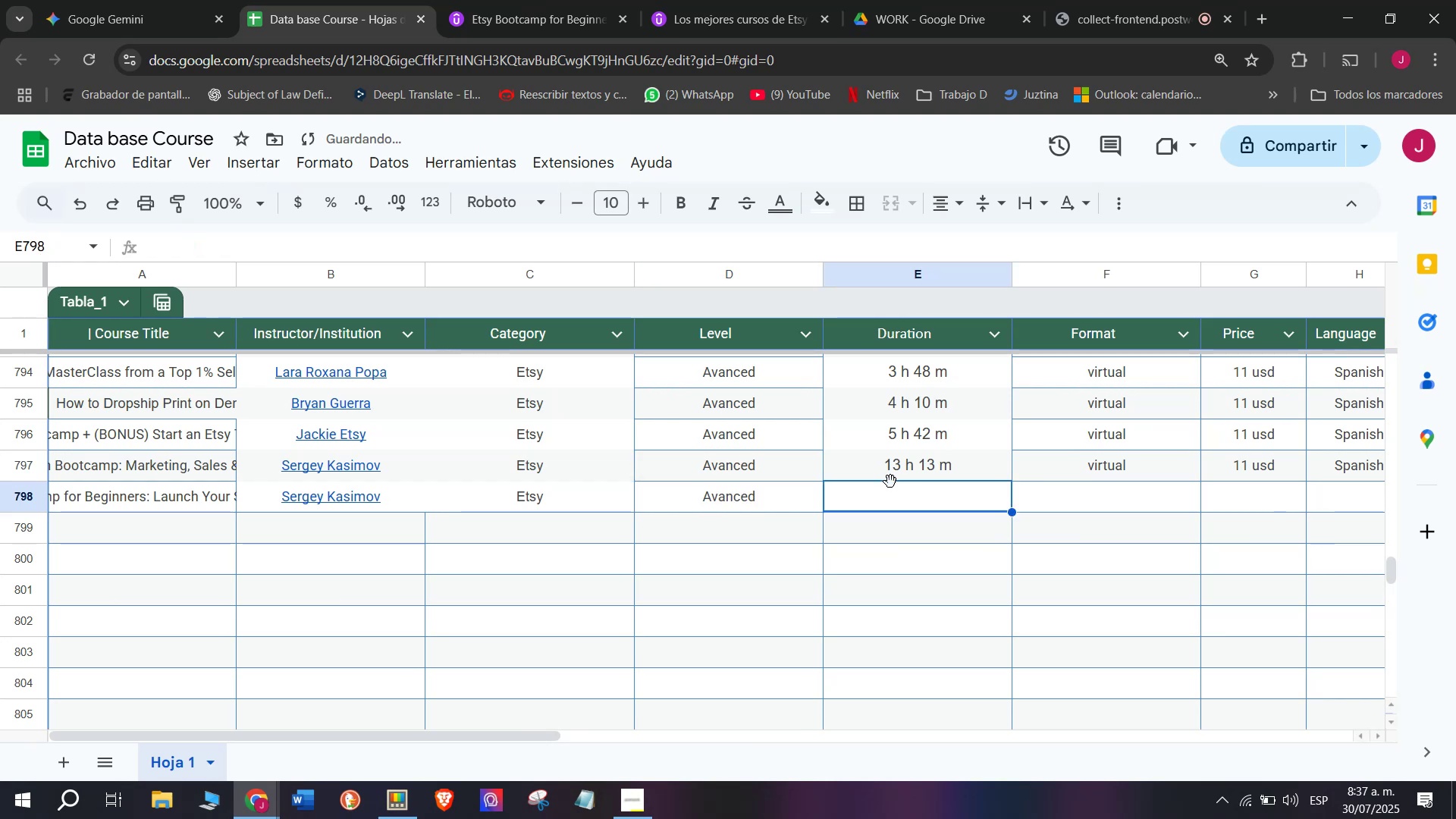 
key(Control+V)
 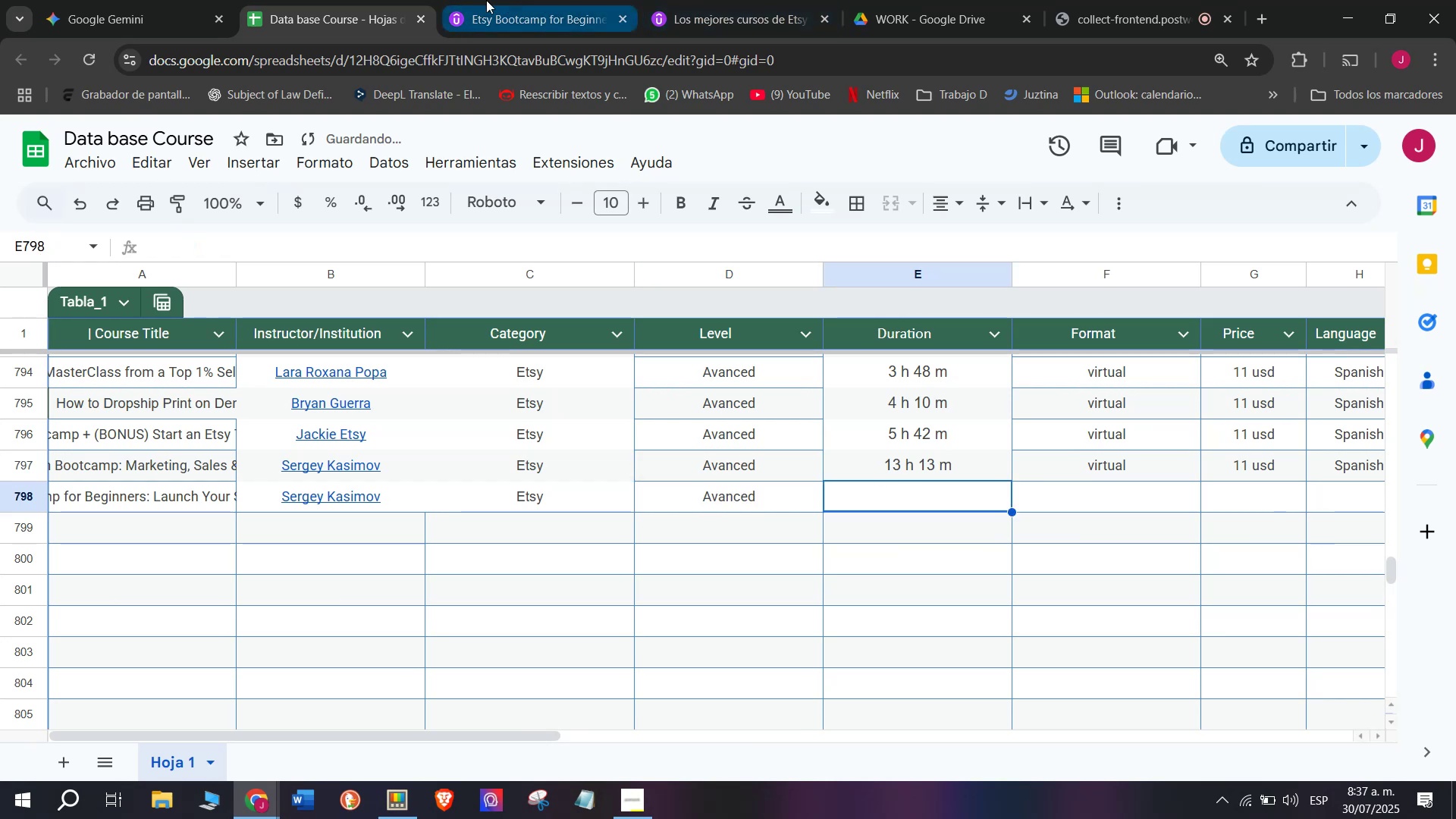 
left_click([525, 0])
 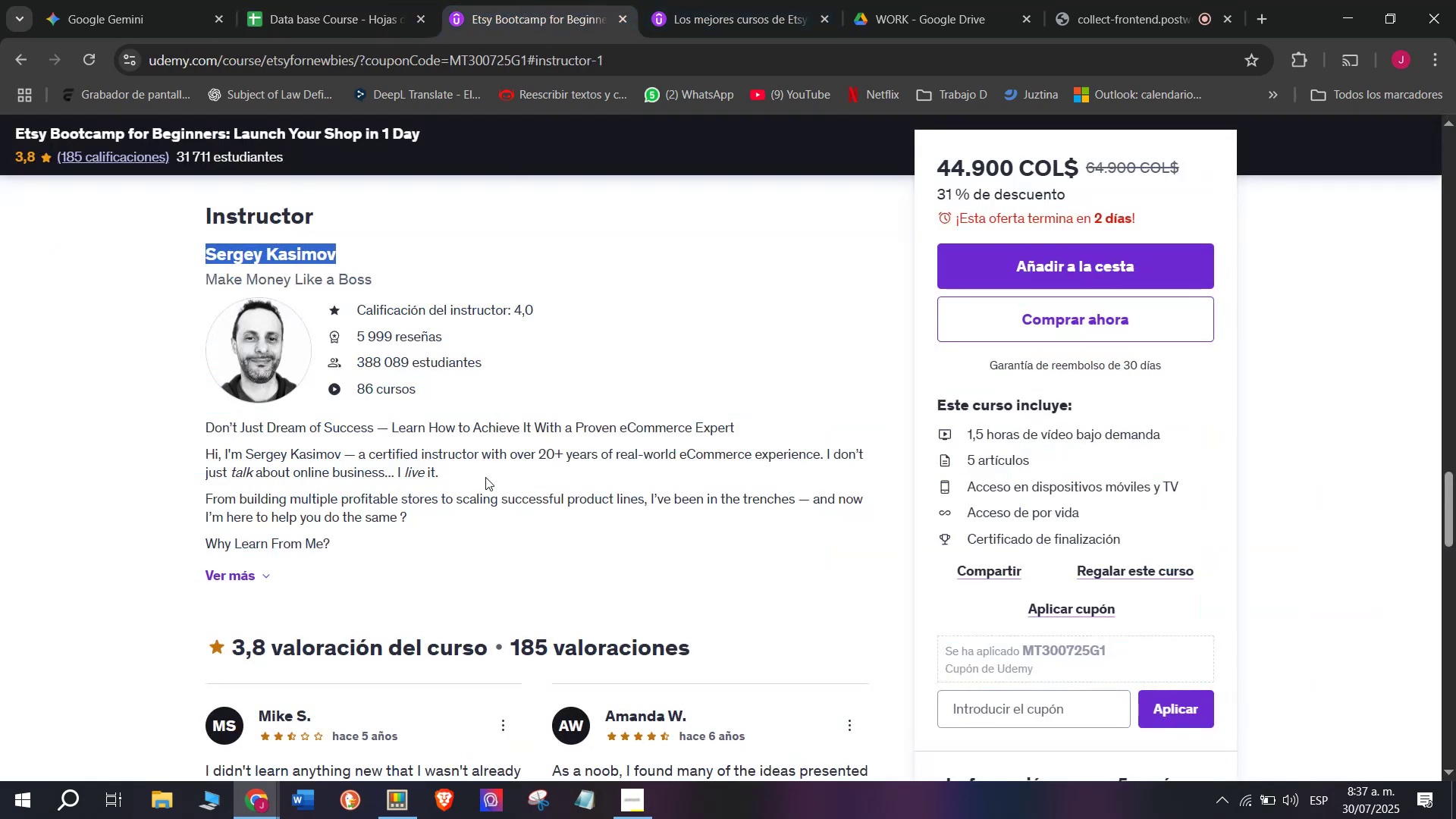 
scroll: coordinate [284, 654], scroll_direction: up, amount: 10.0
 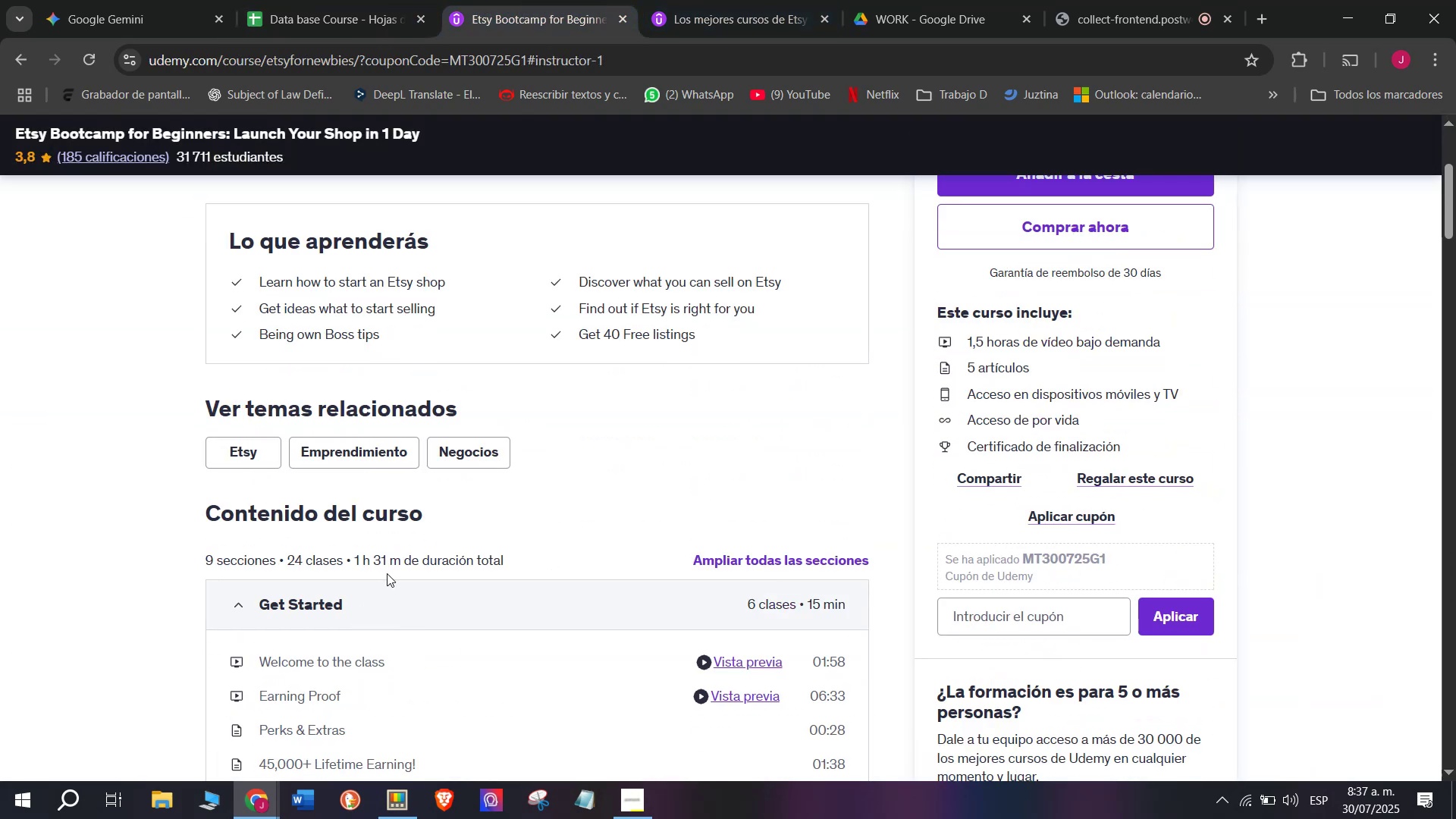 
left_click_drag(start_coordinate=[400, 563], to_coordinate=[350, 556])
 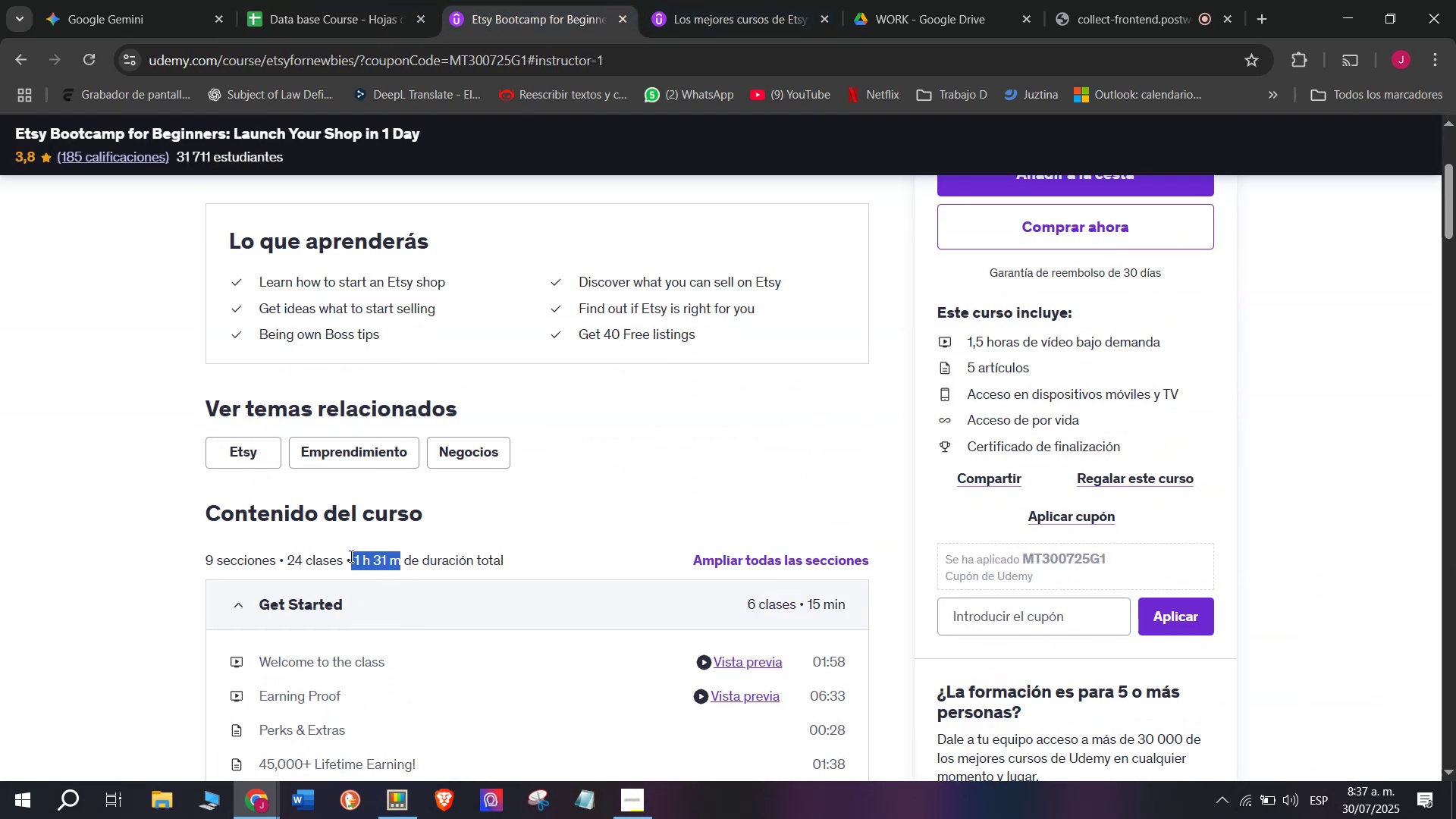 
key(Control+ControlLeft)
 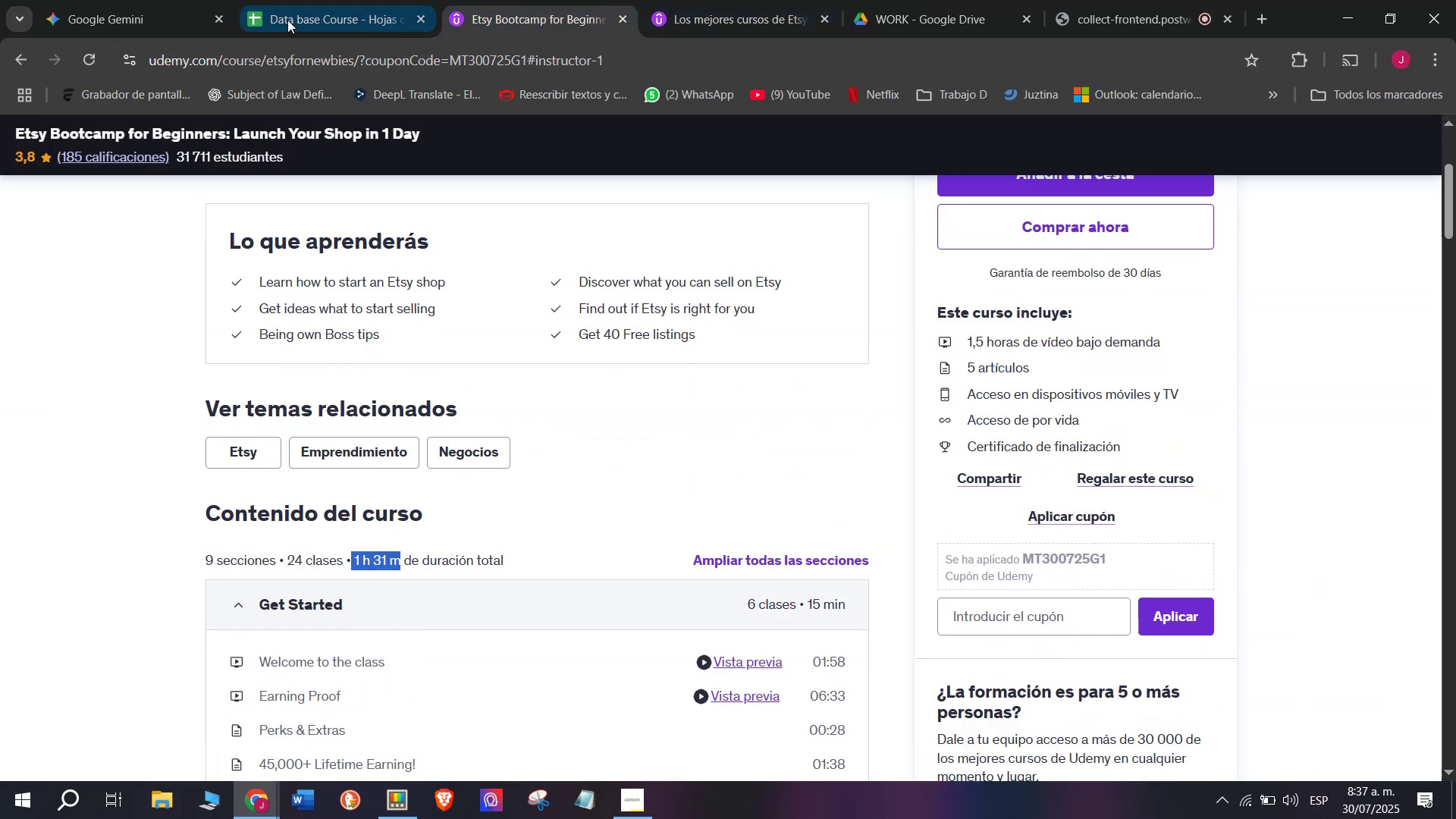 
key(Control+C)
 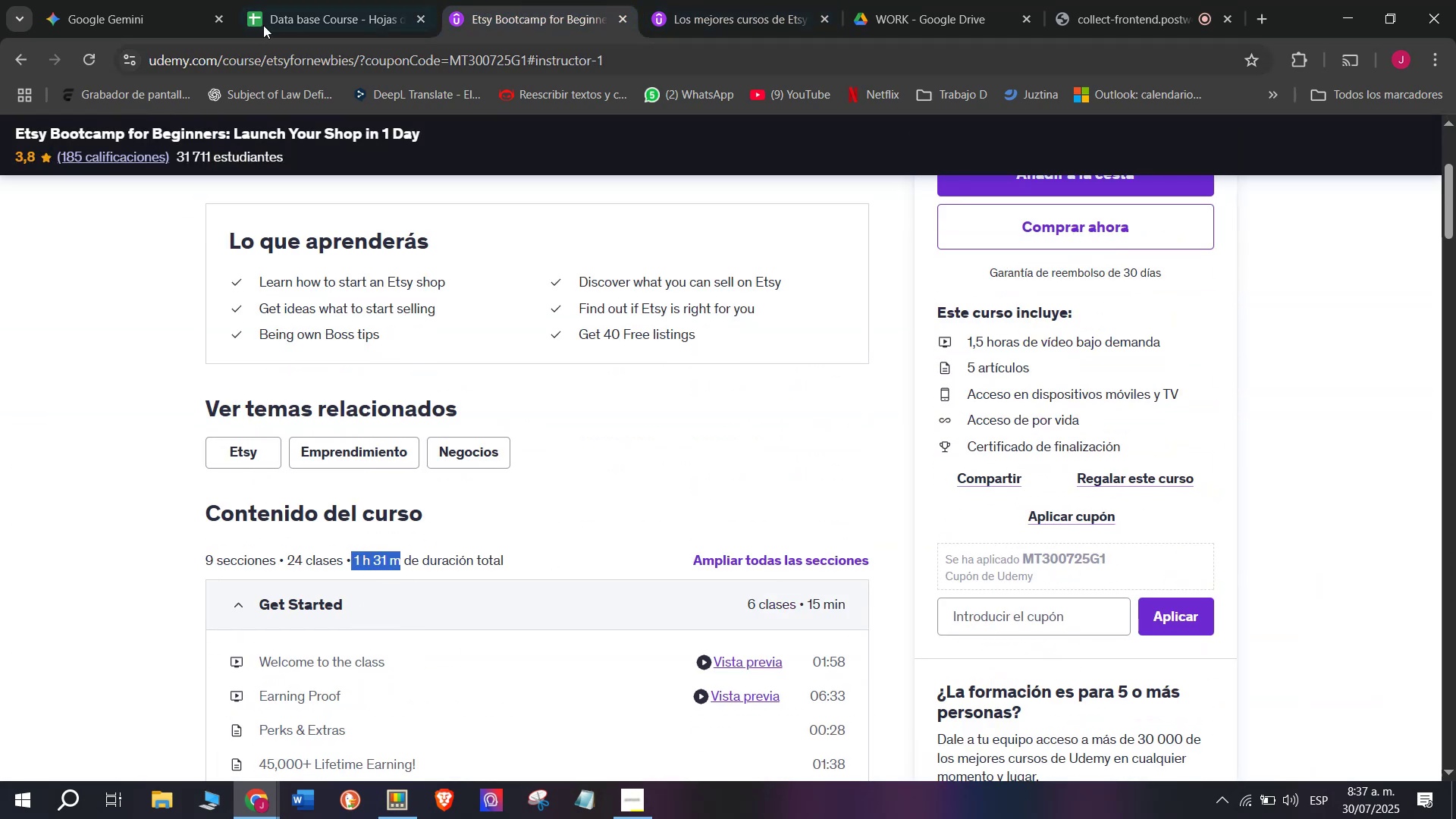 
key(Break)
 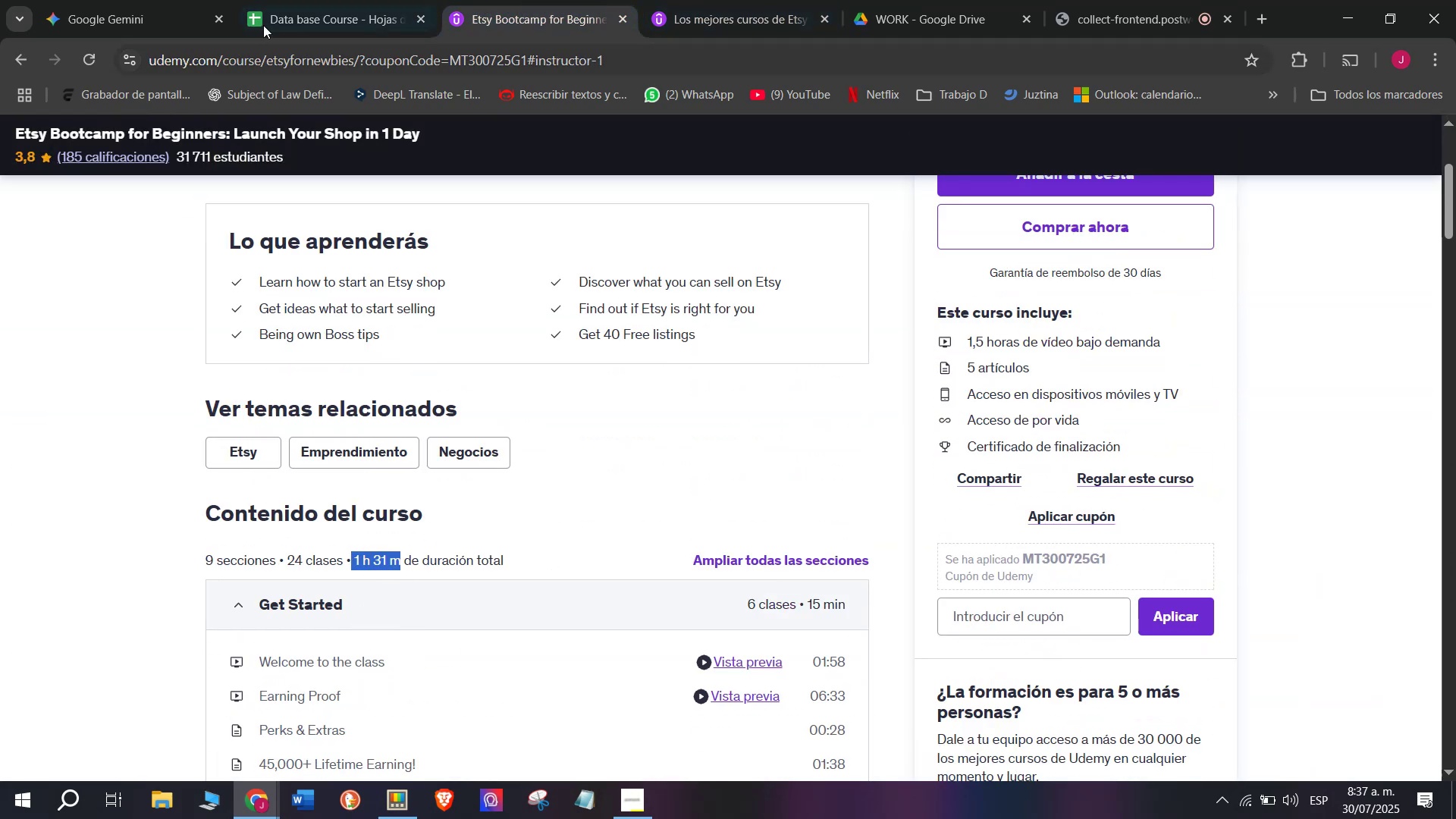 
left_click([293, 8])
 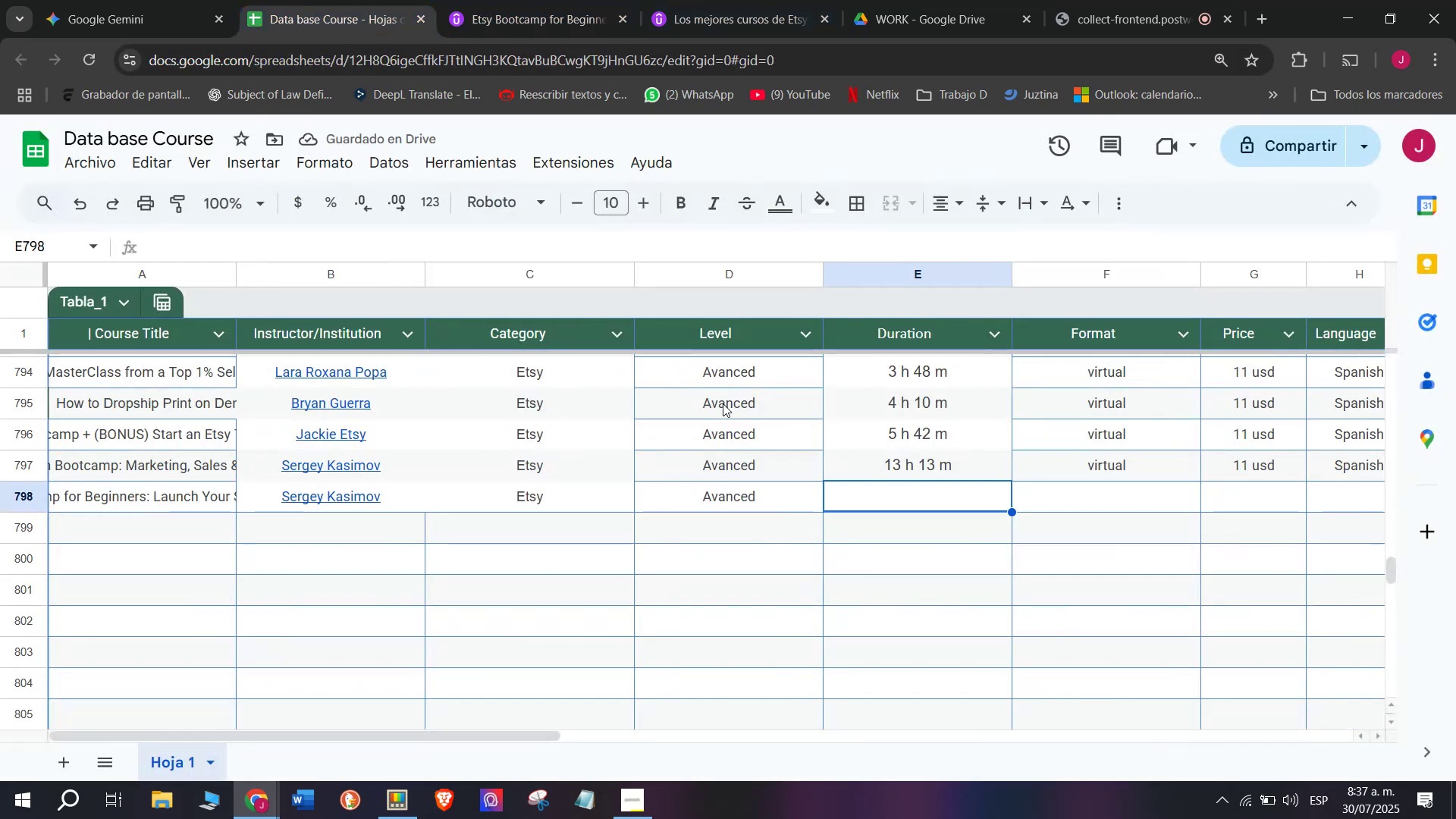 
key(Control+ControlLeft)
 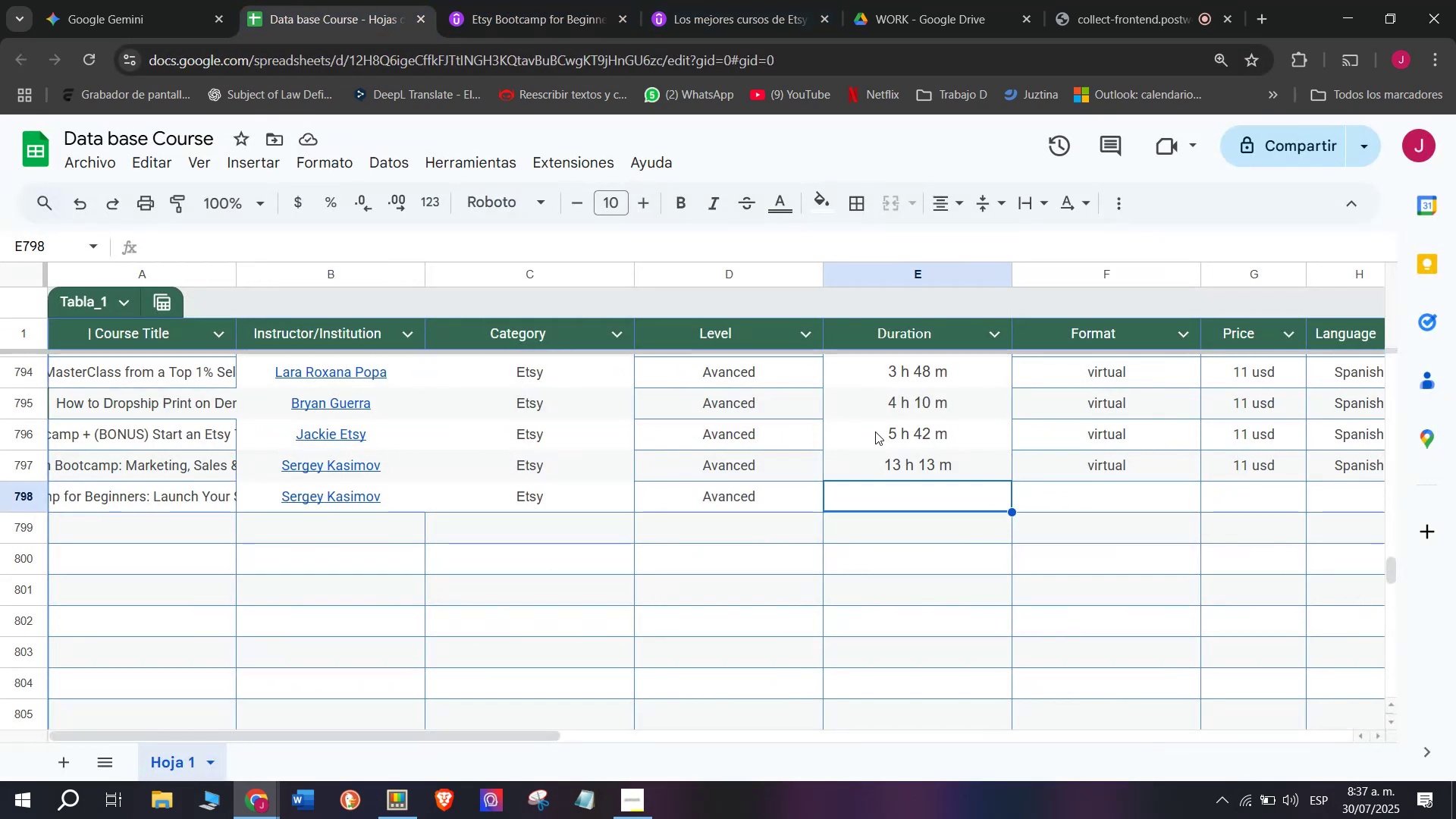 
key(Z)
 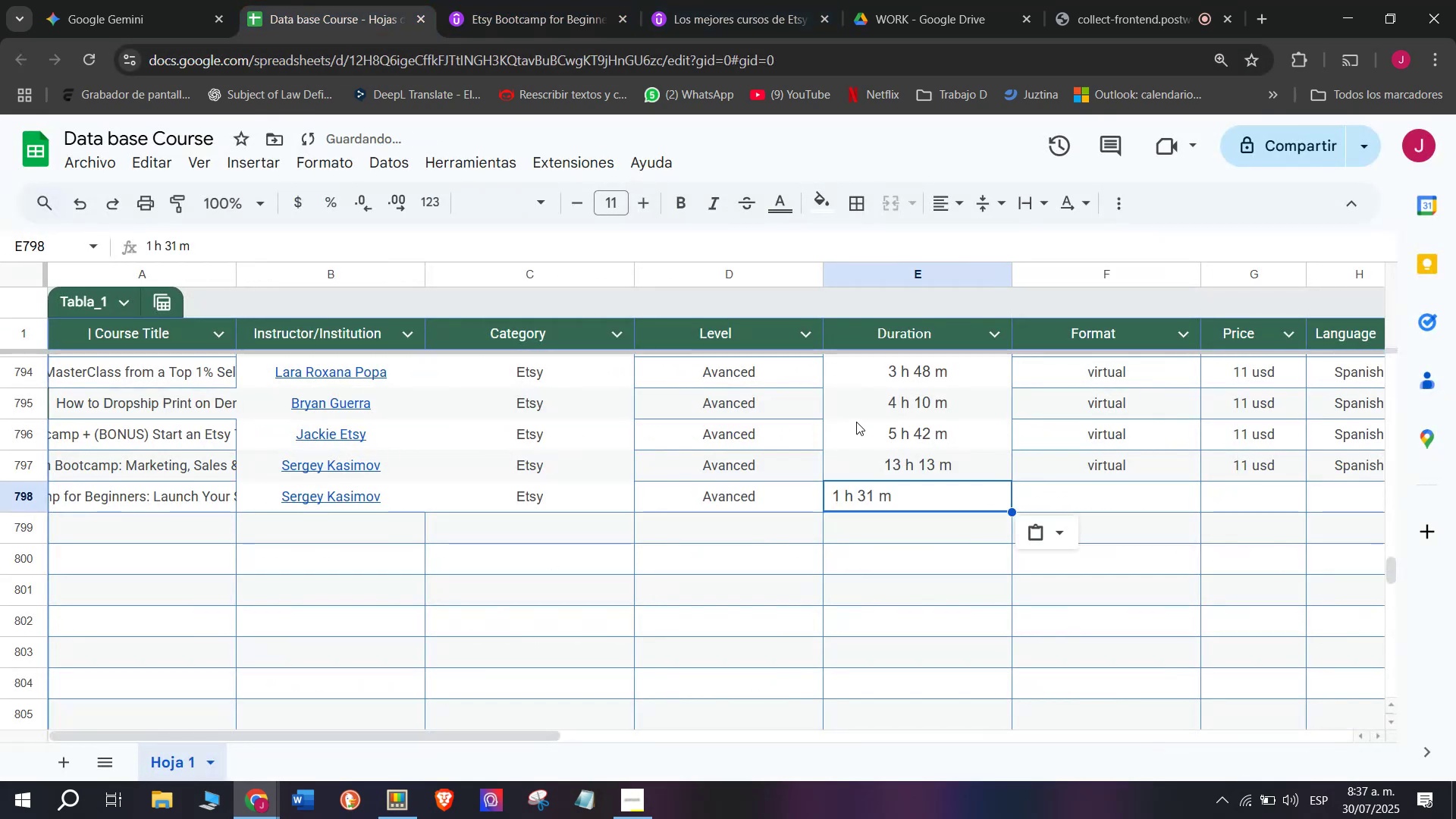 
key(Control+V)
 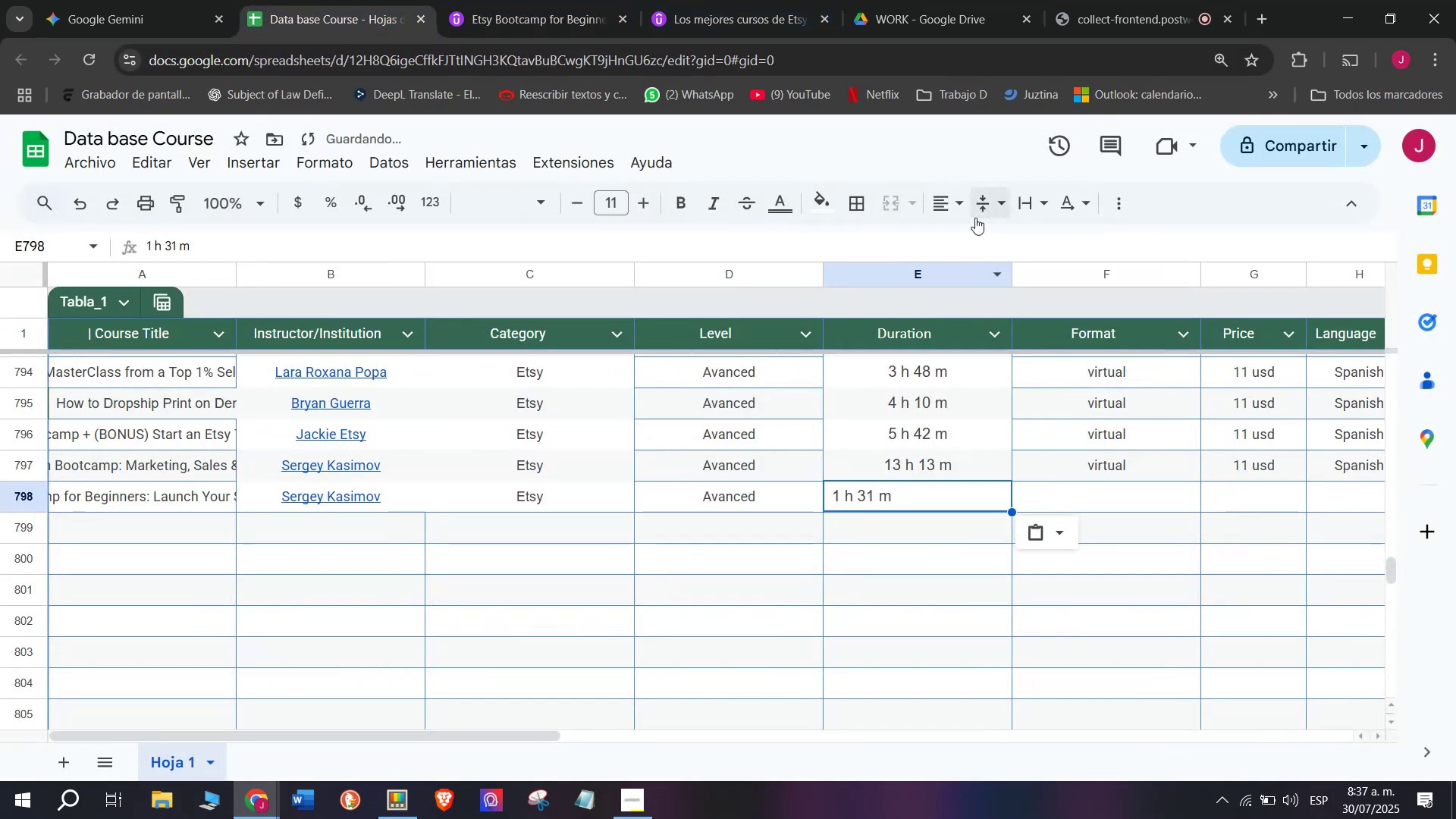 
left_click([941, 200])
 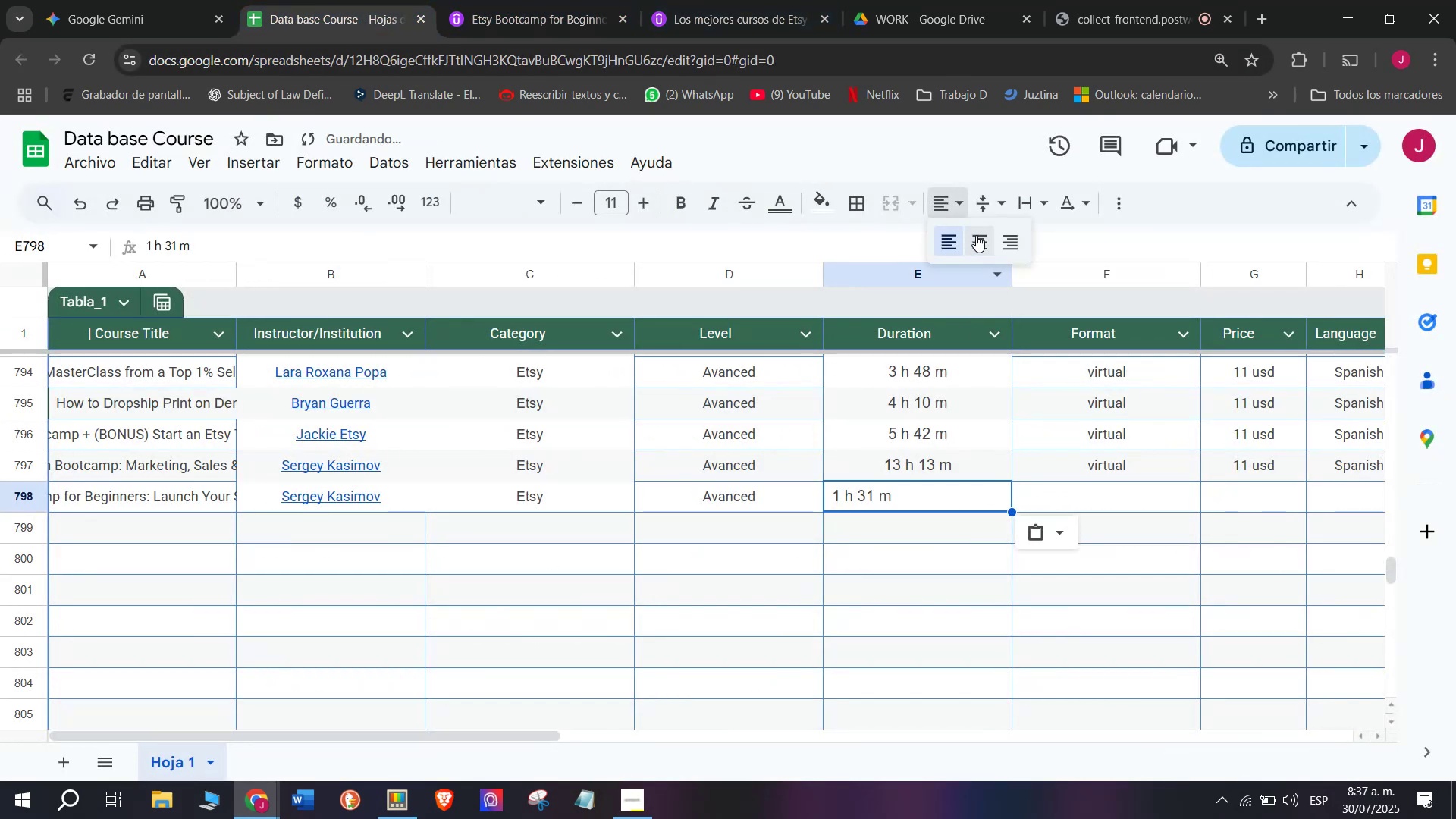 
left_click([976, 235])
 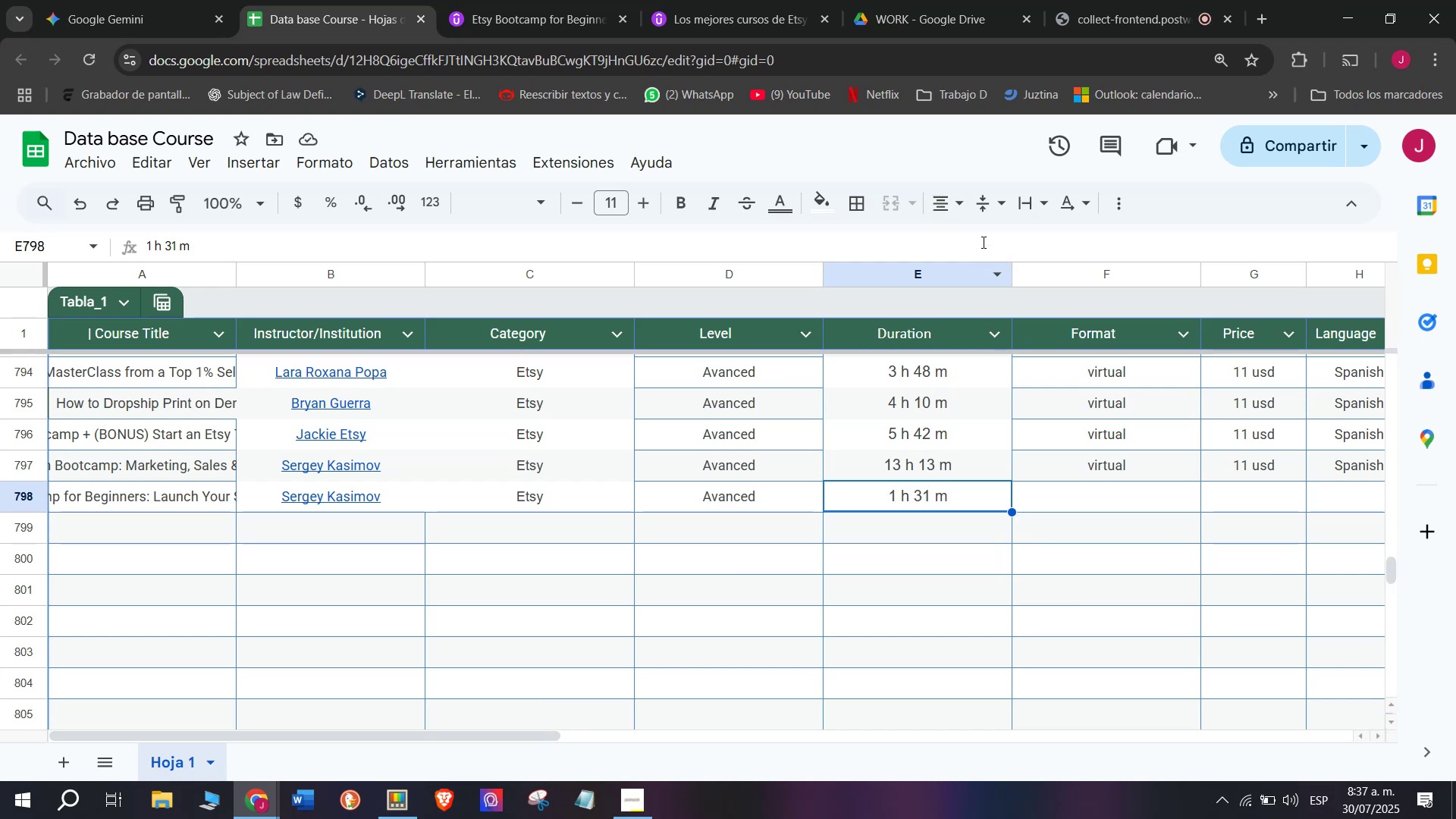 
wait(12.66)
 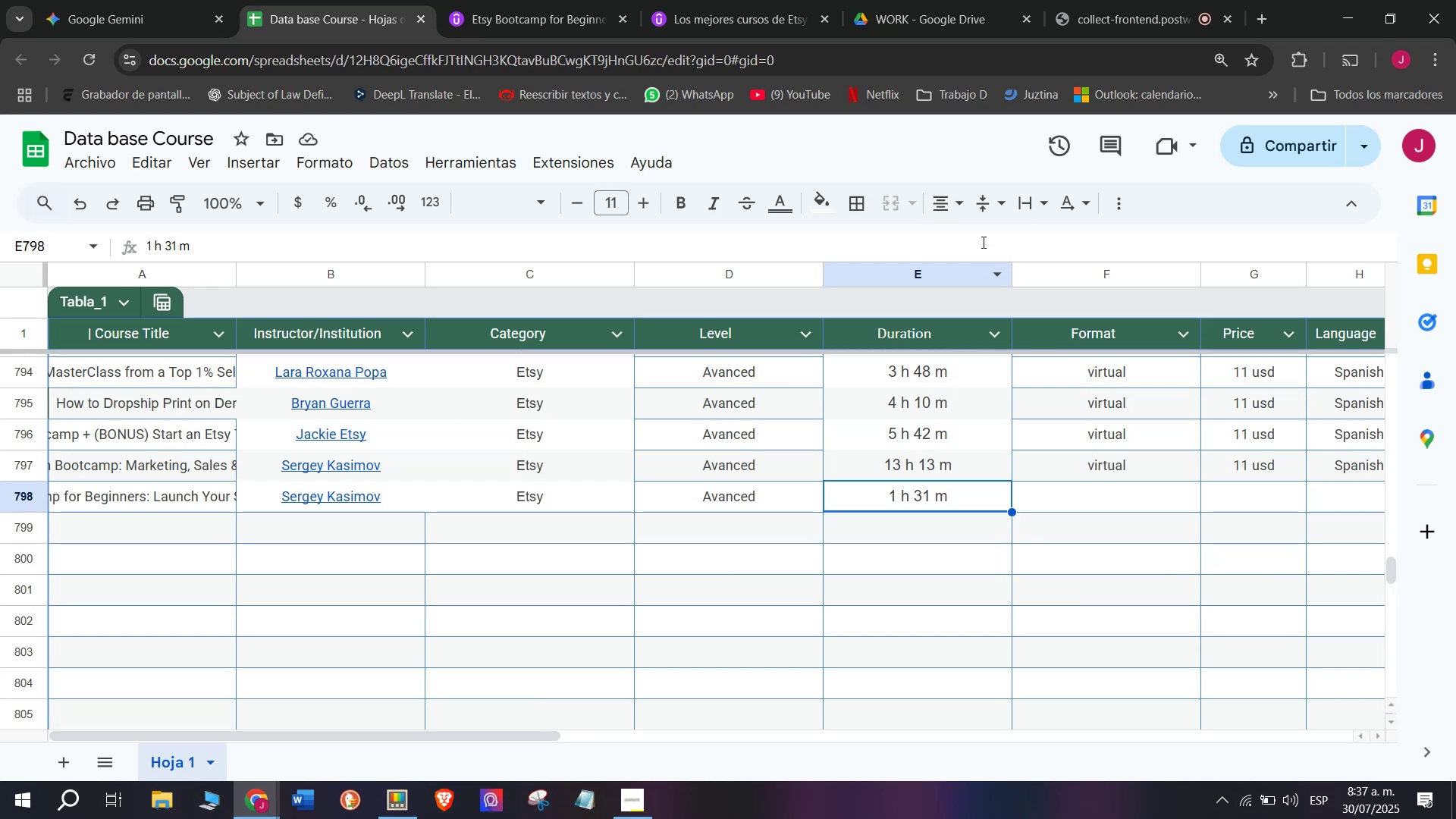 
left_click([1105, 459])
 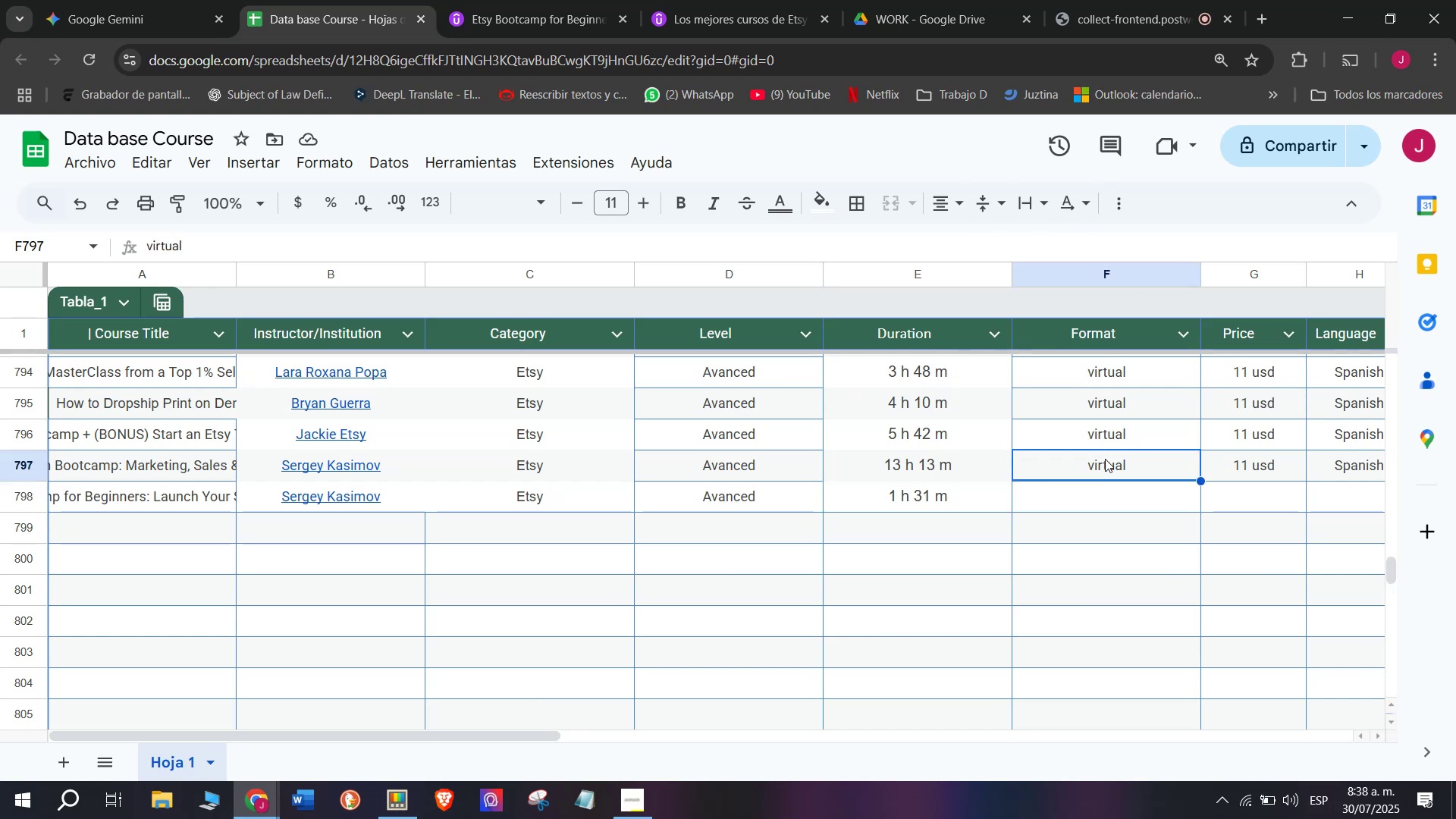 
key(Break)
 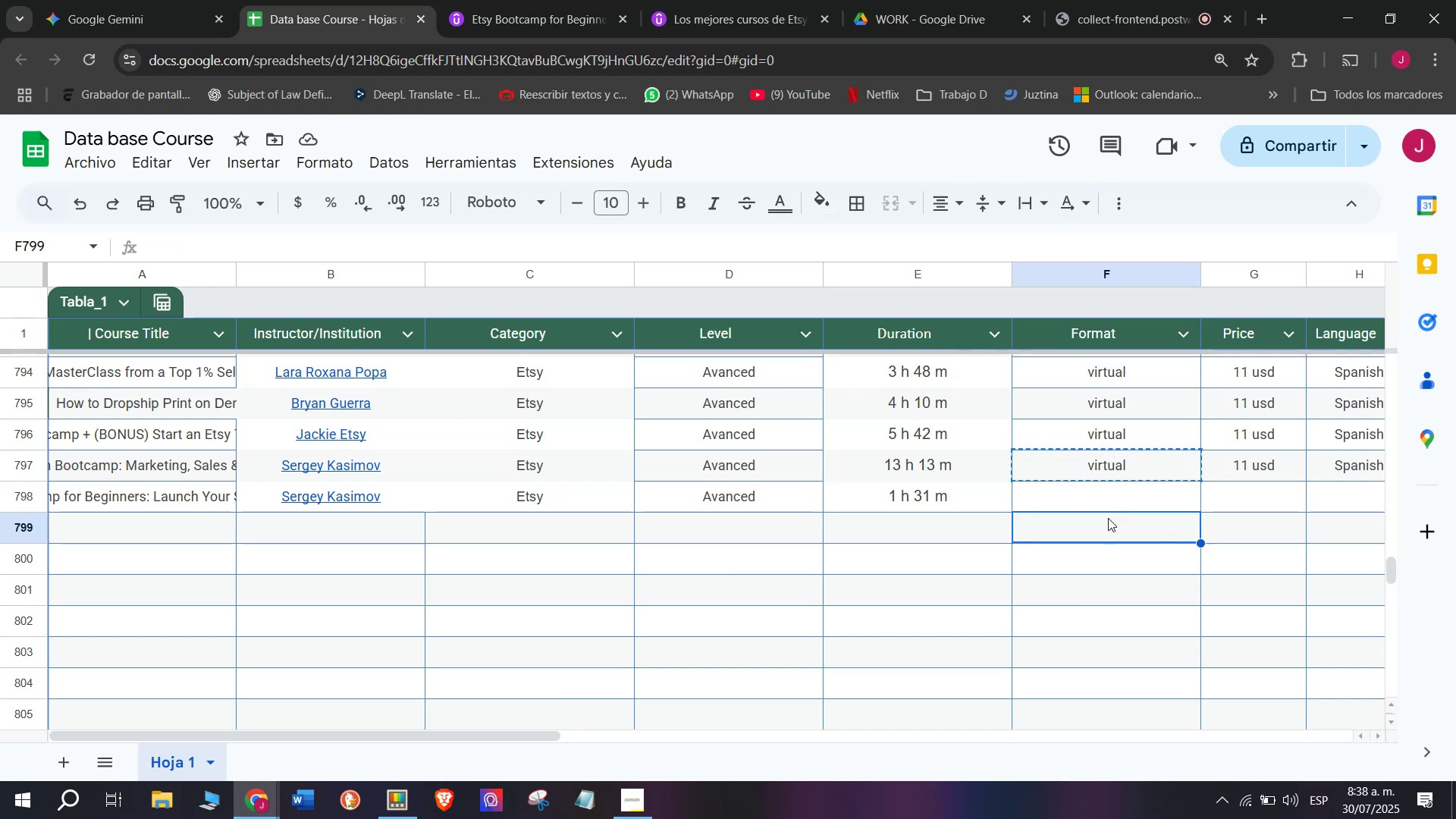 
key(Control+ControlLeft)
 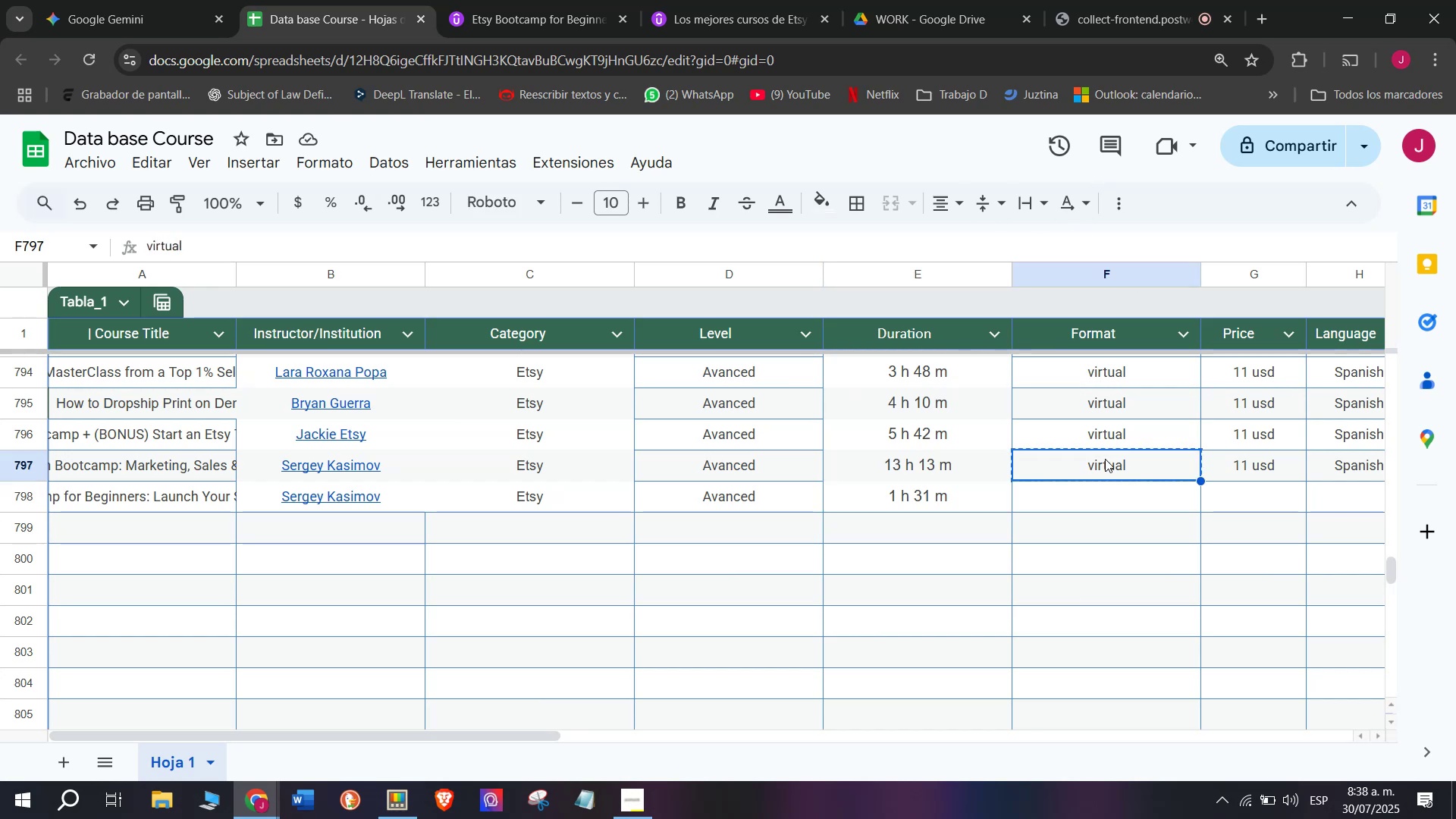 
key(Control+C)
 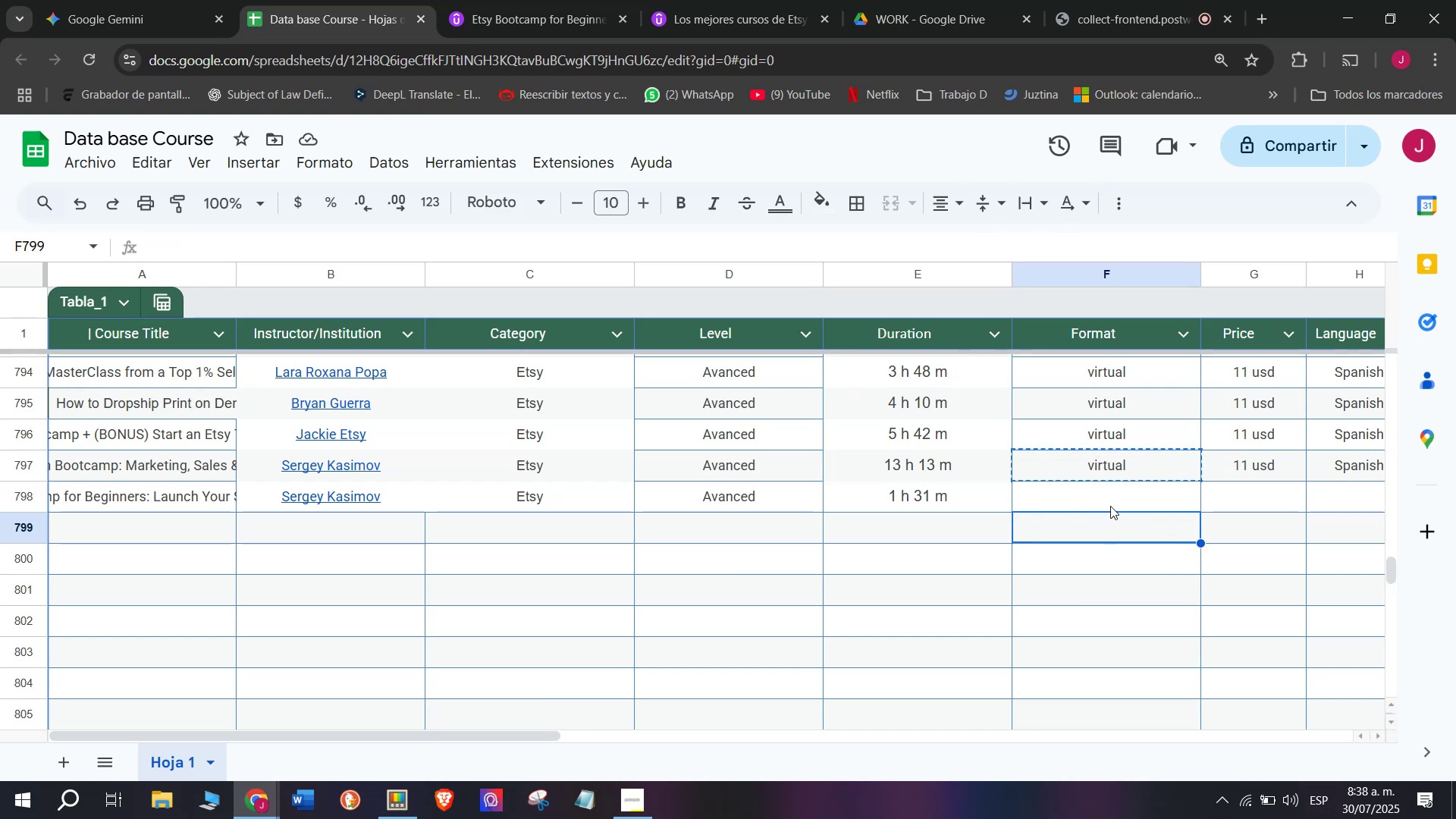 
double_click([1111, 501])
 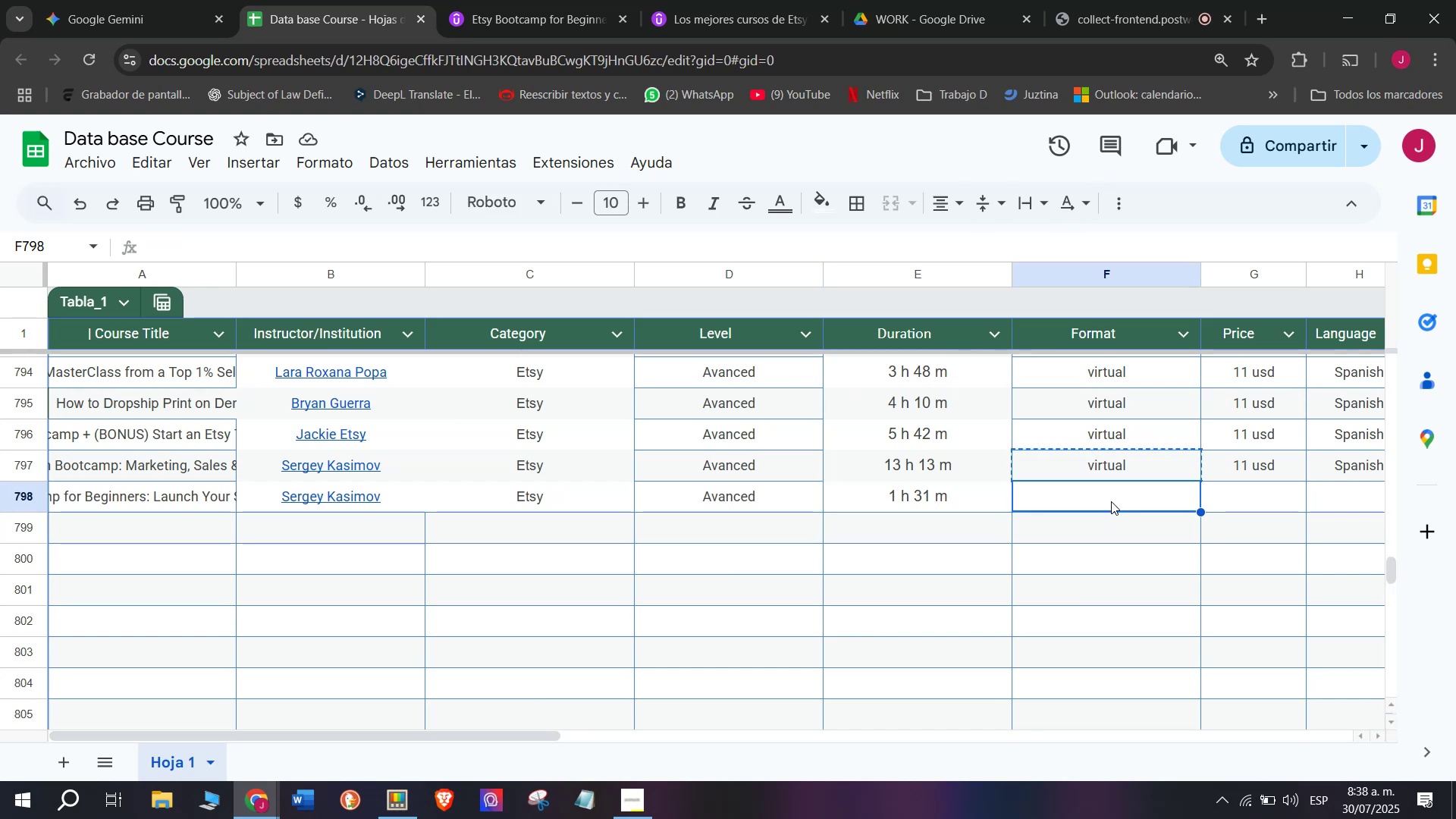 
key(Control+ControlLeft)
 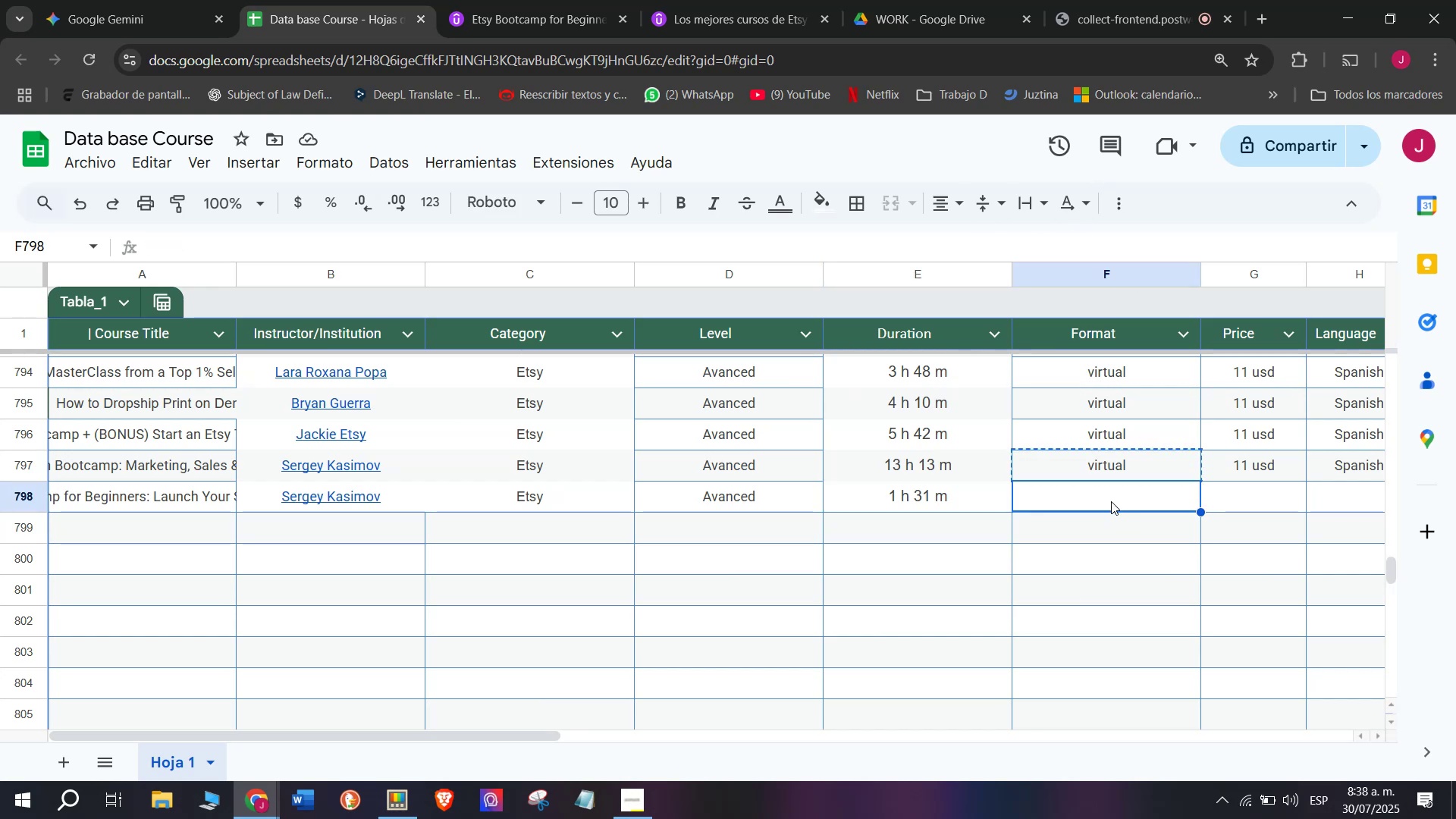 
key(Z)
 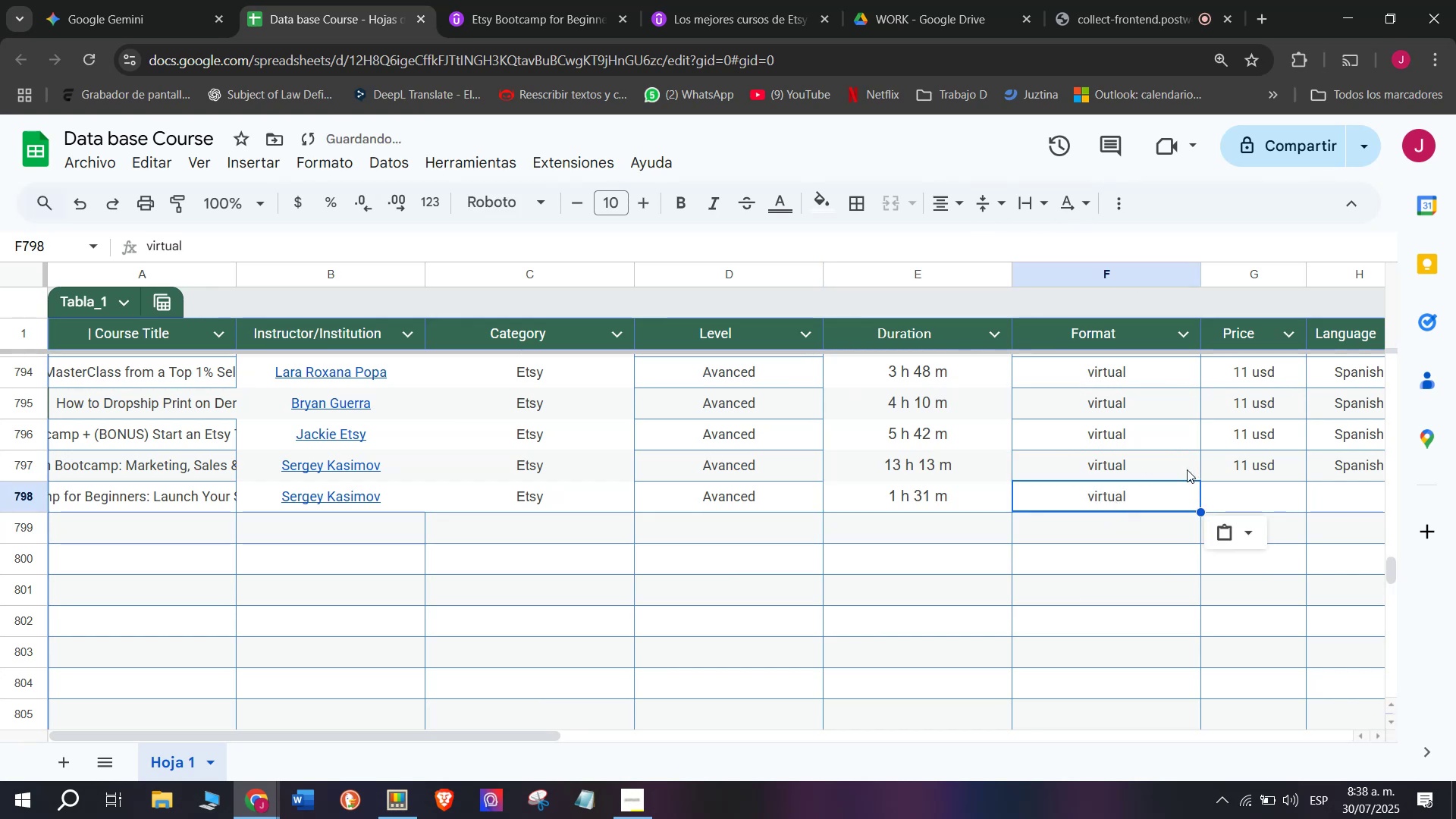 
key(Control+V)
 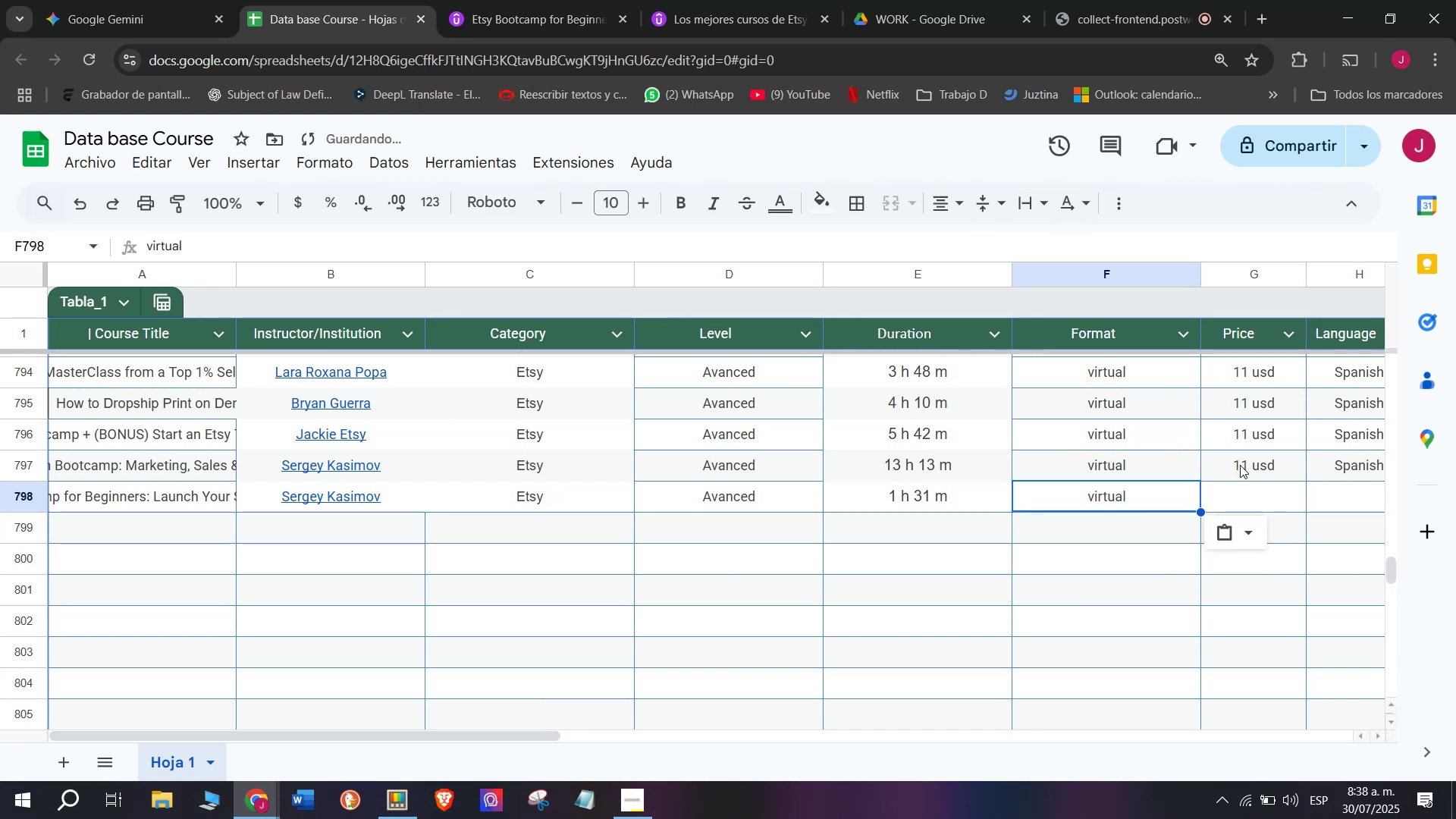 
left_click([1248, 480])
 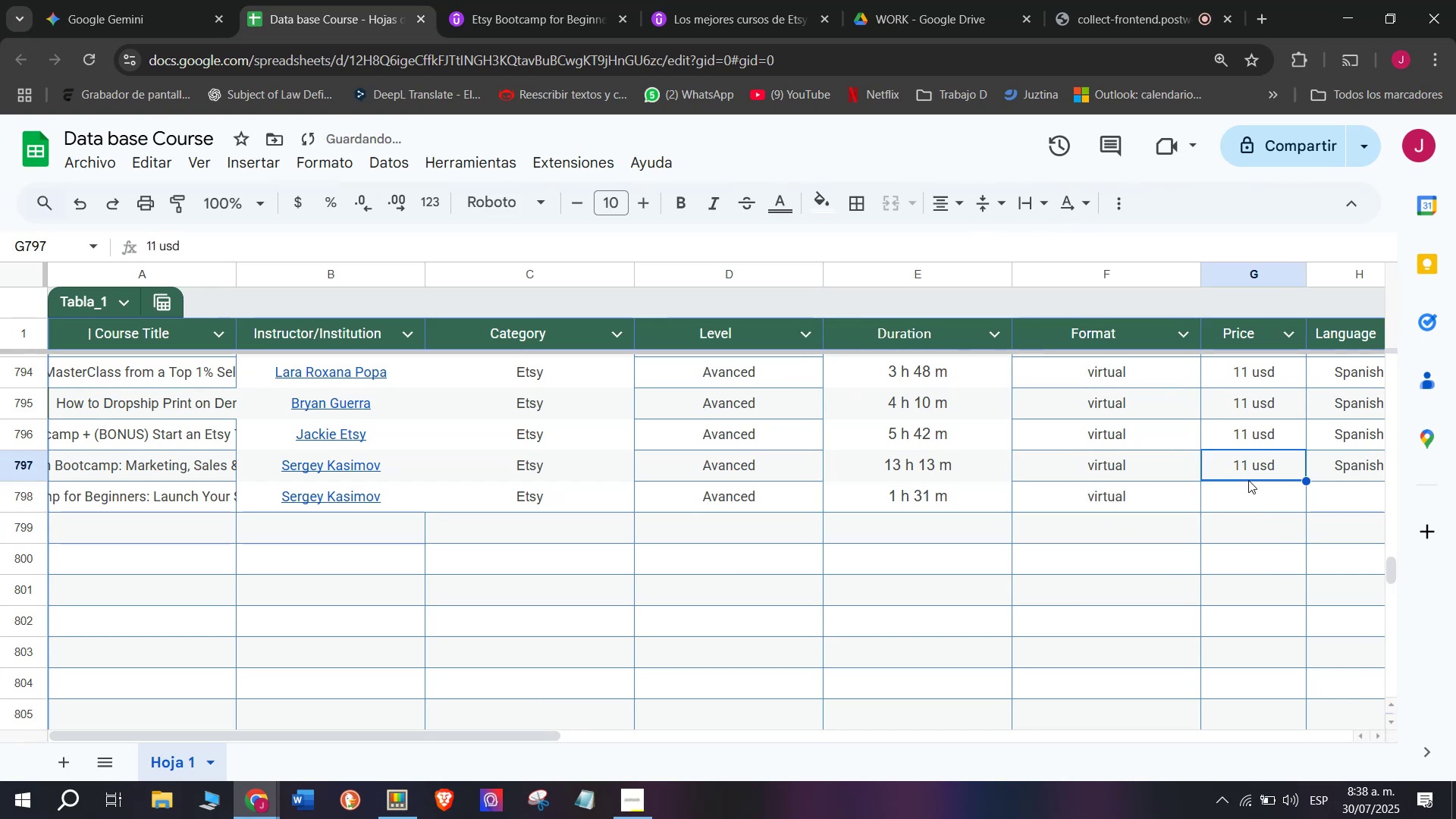 
key(Break)
 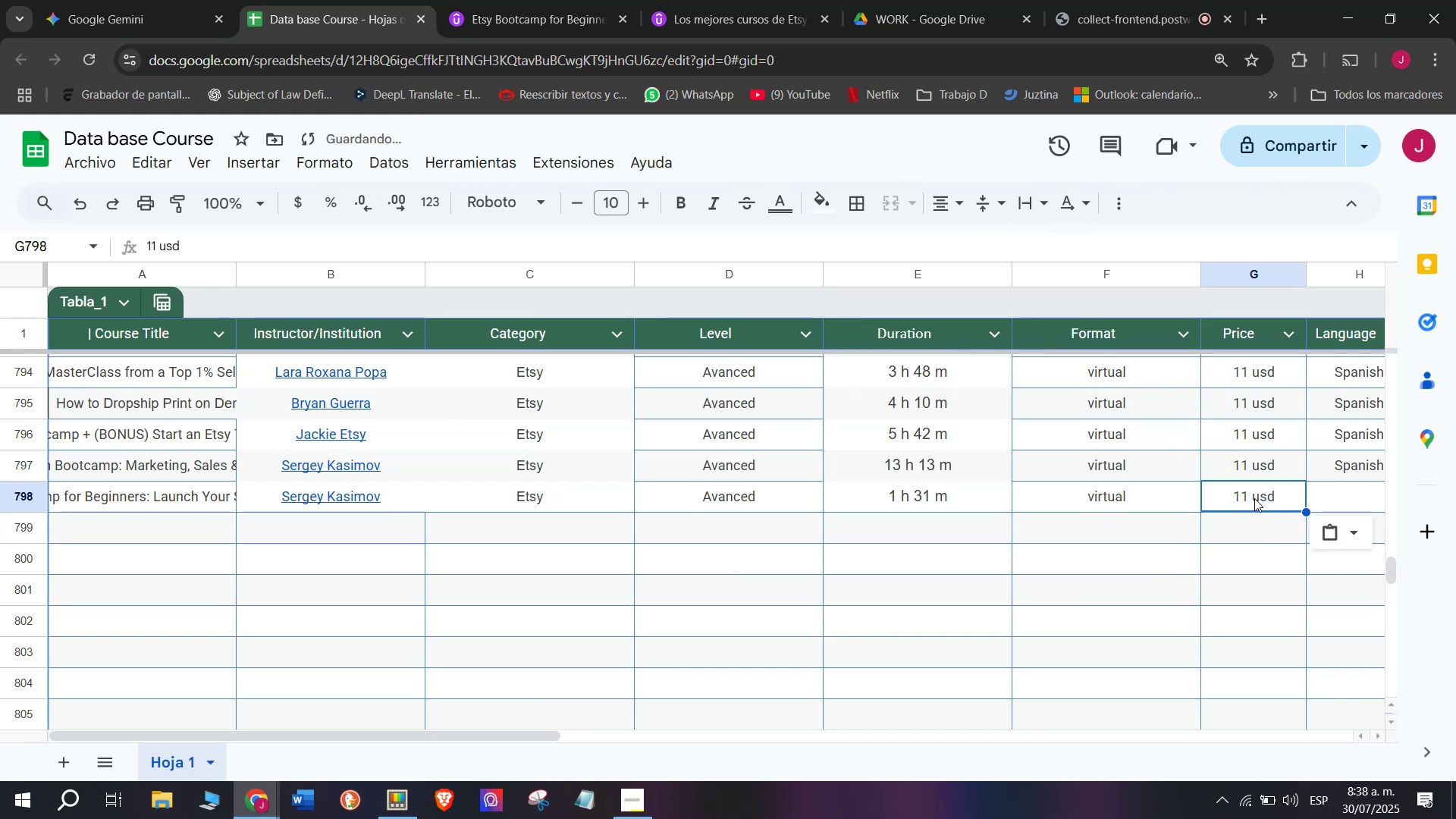 
key(Control+ControlLeft)
 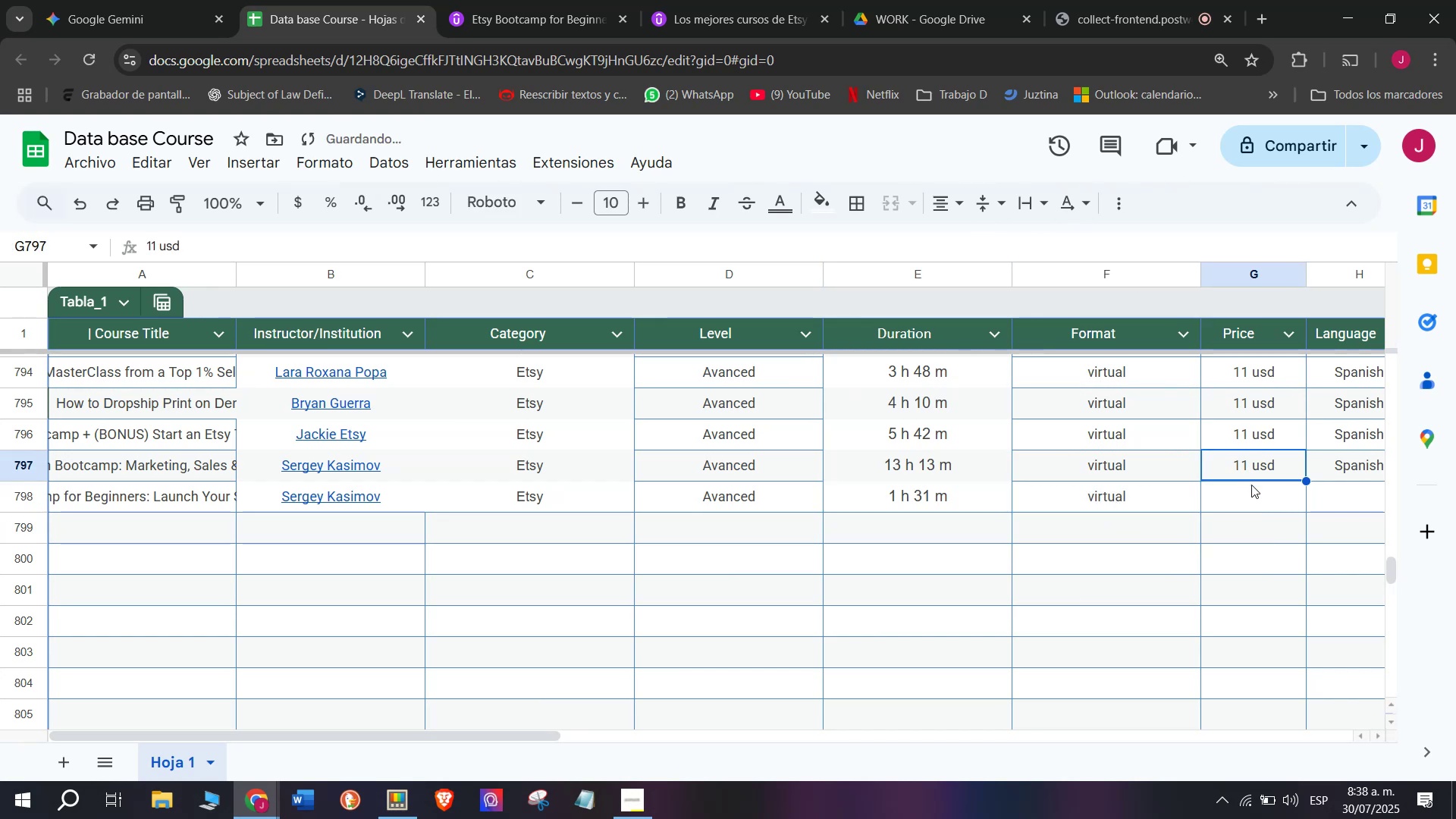 
key(Control+C)
 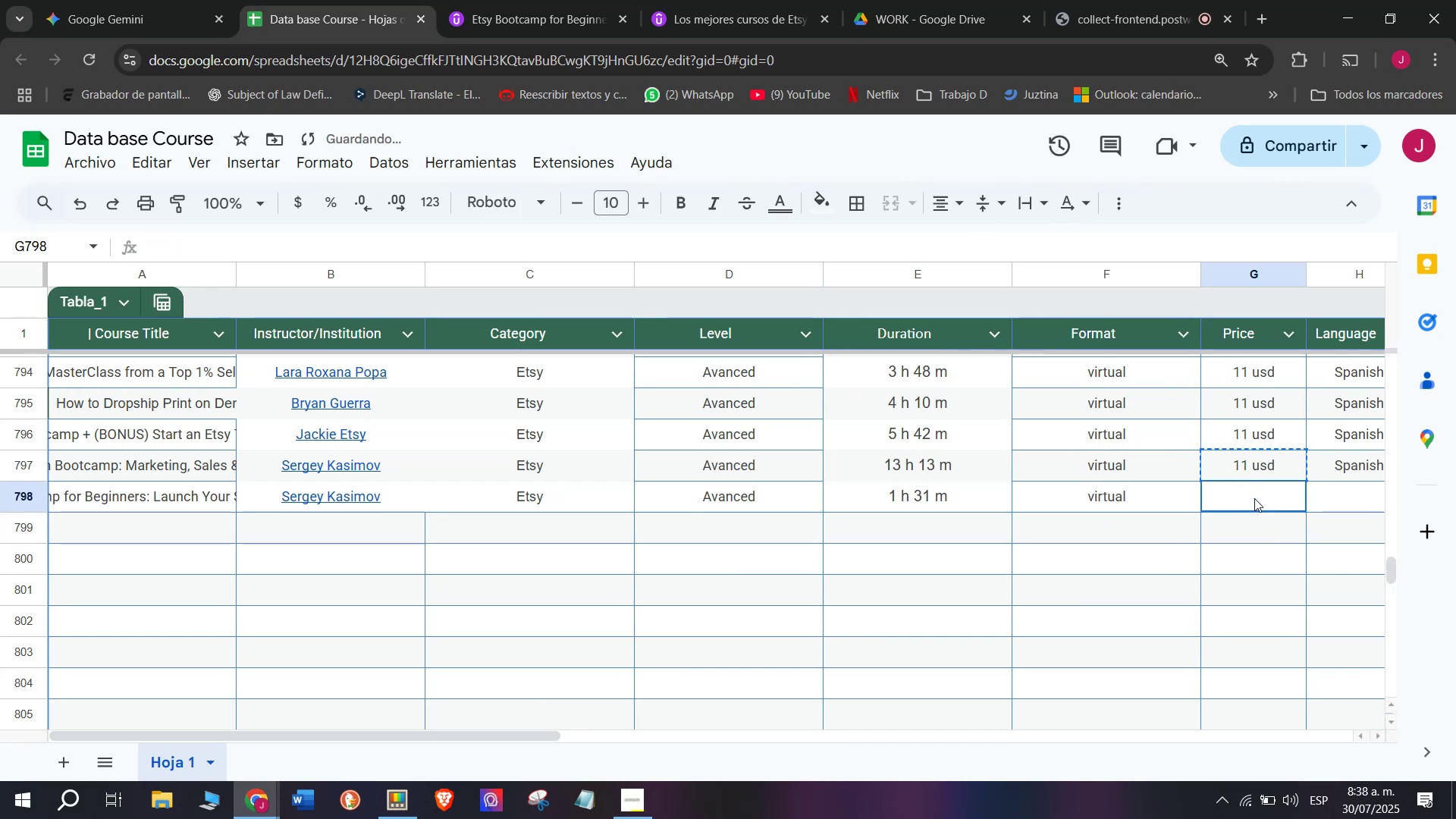 
double_click([1254, 498])
 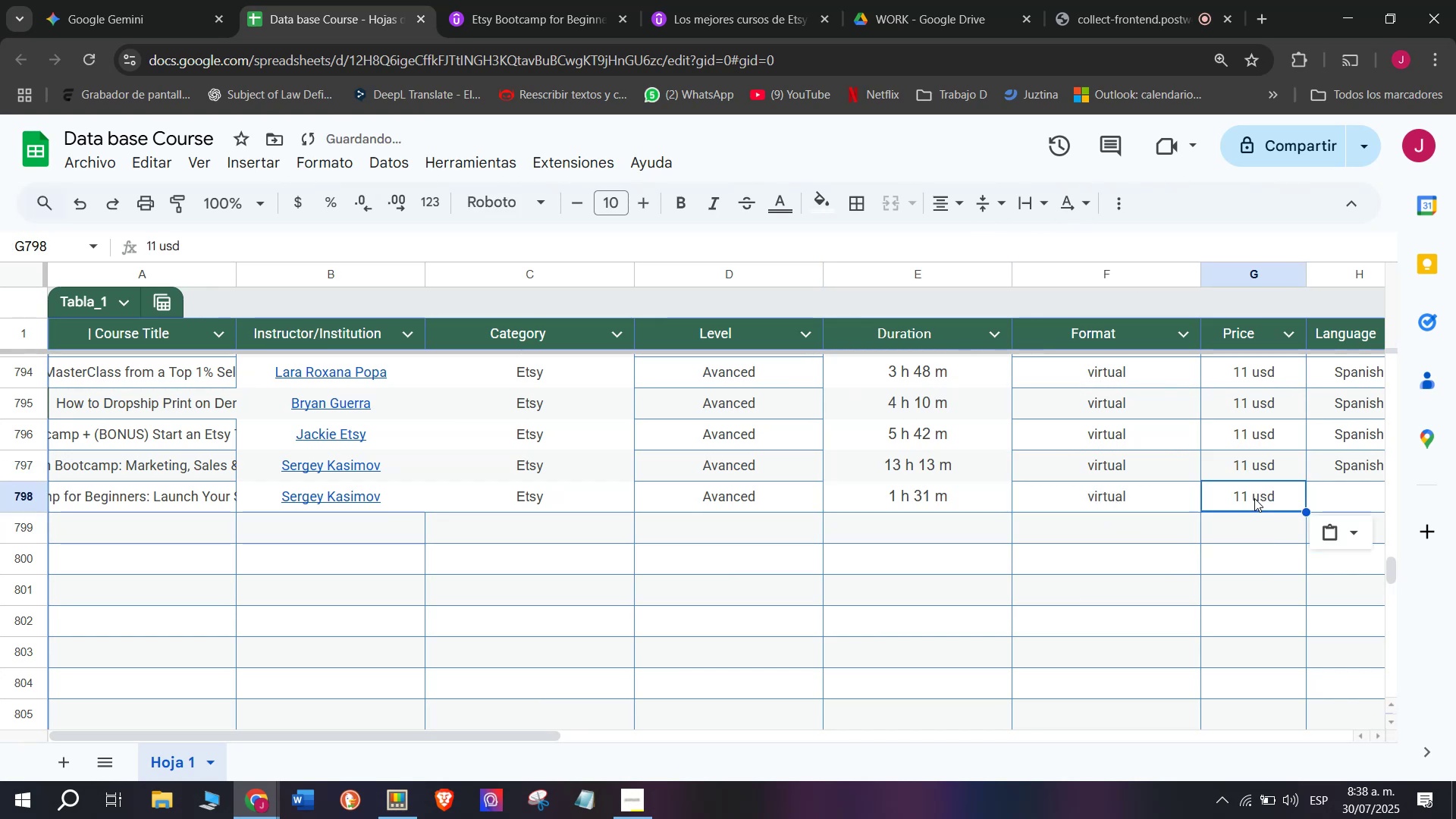 
key(Control+ControlLeft)
 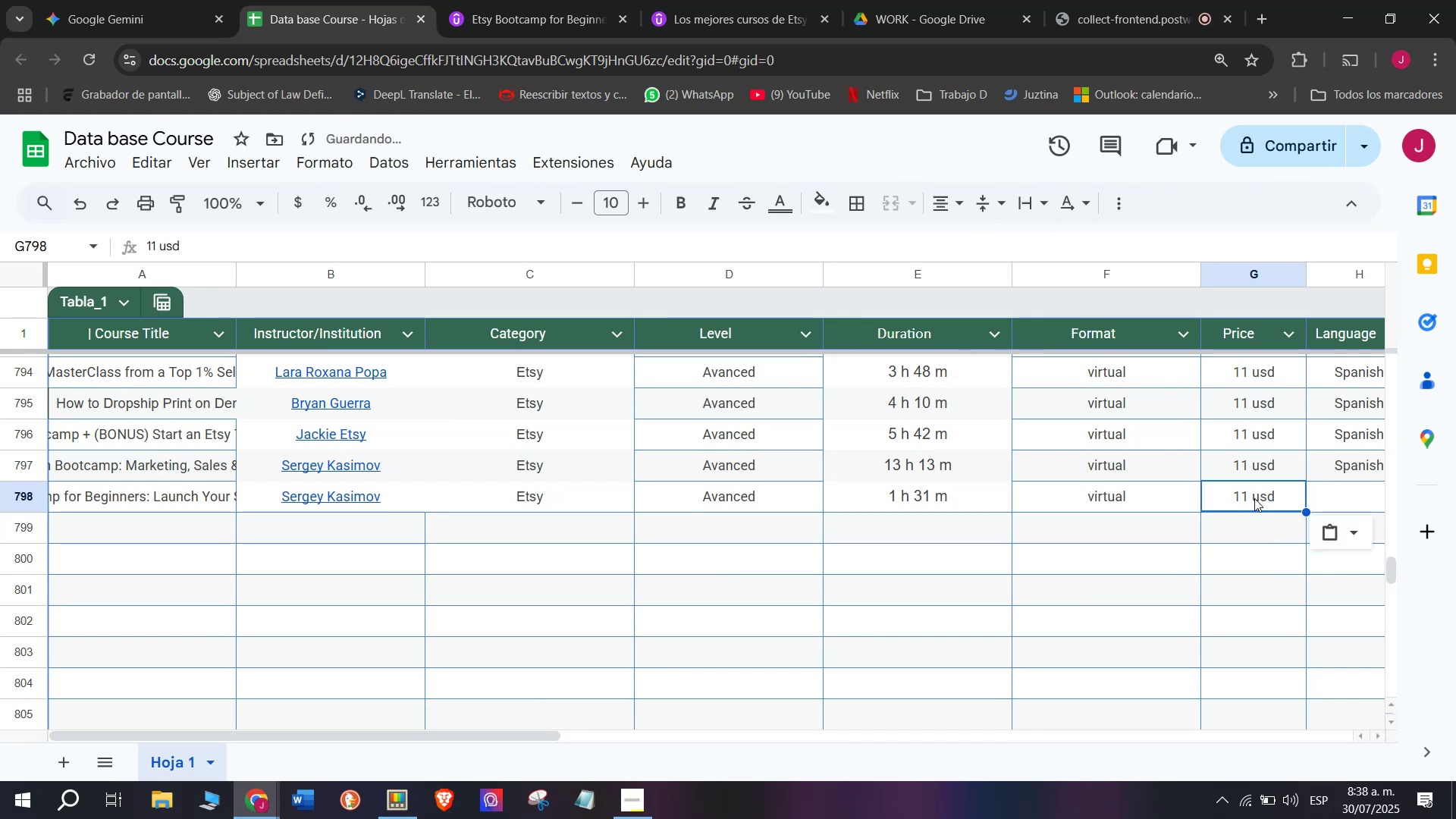 
key(Z)
 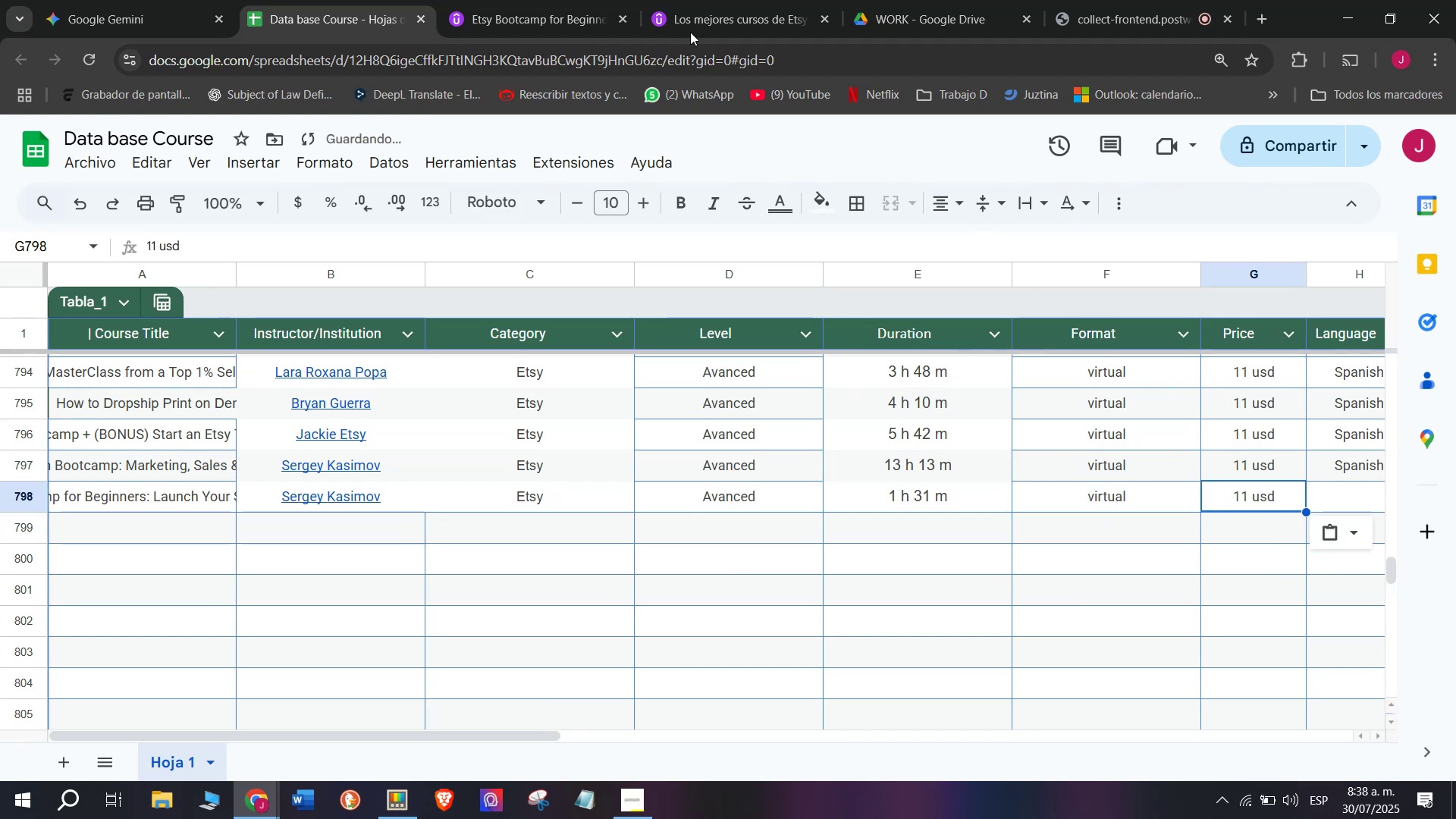 
key(Control+V)
 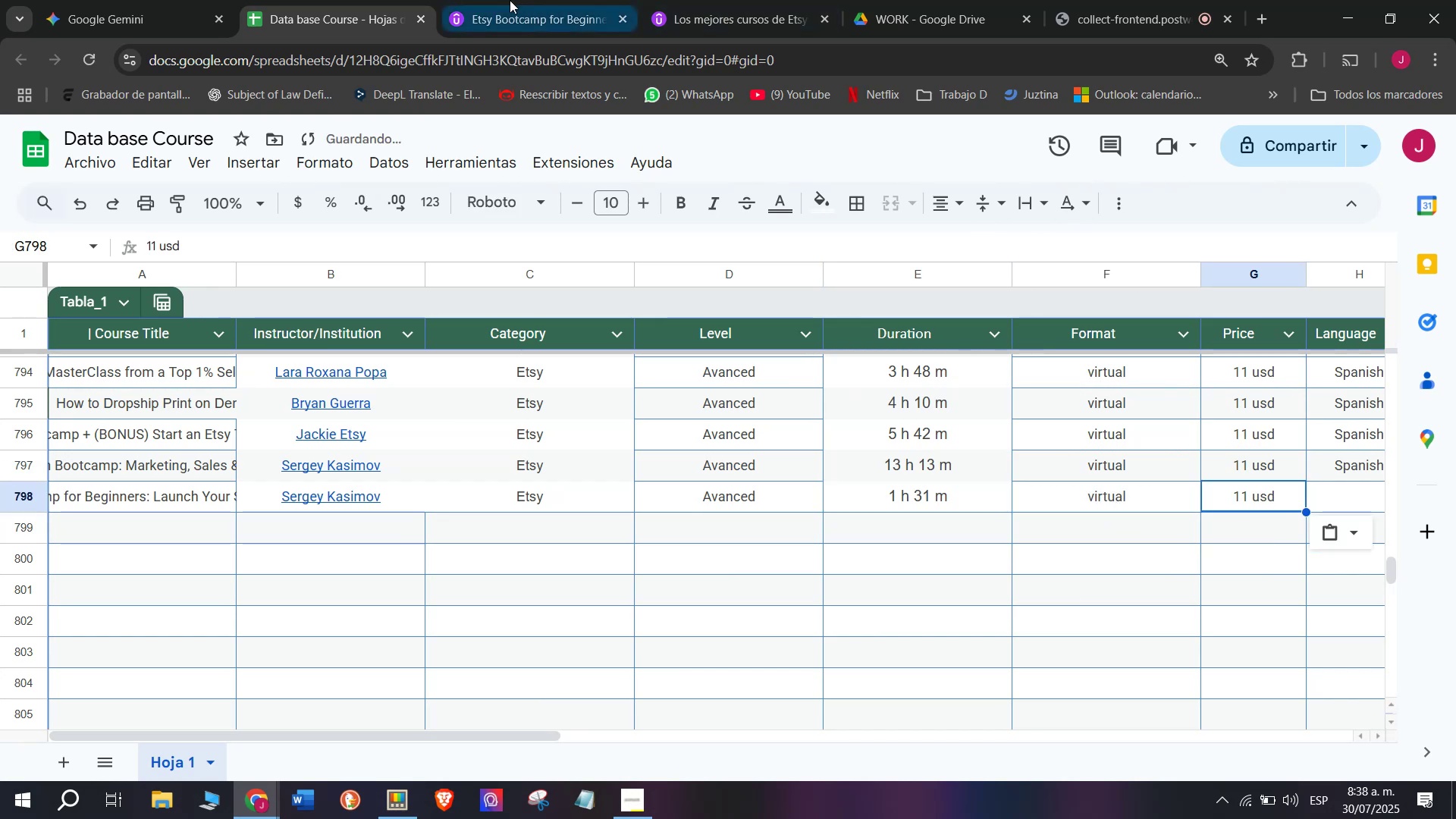 
left_click([513, 0])
 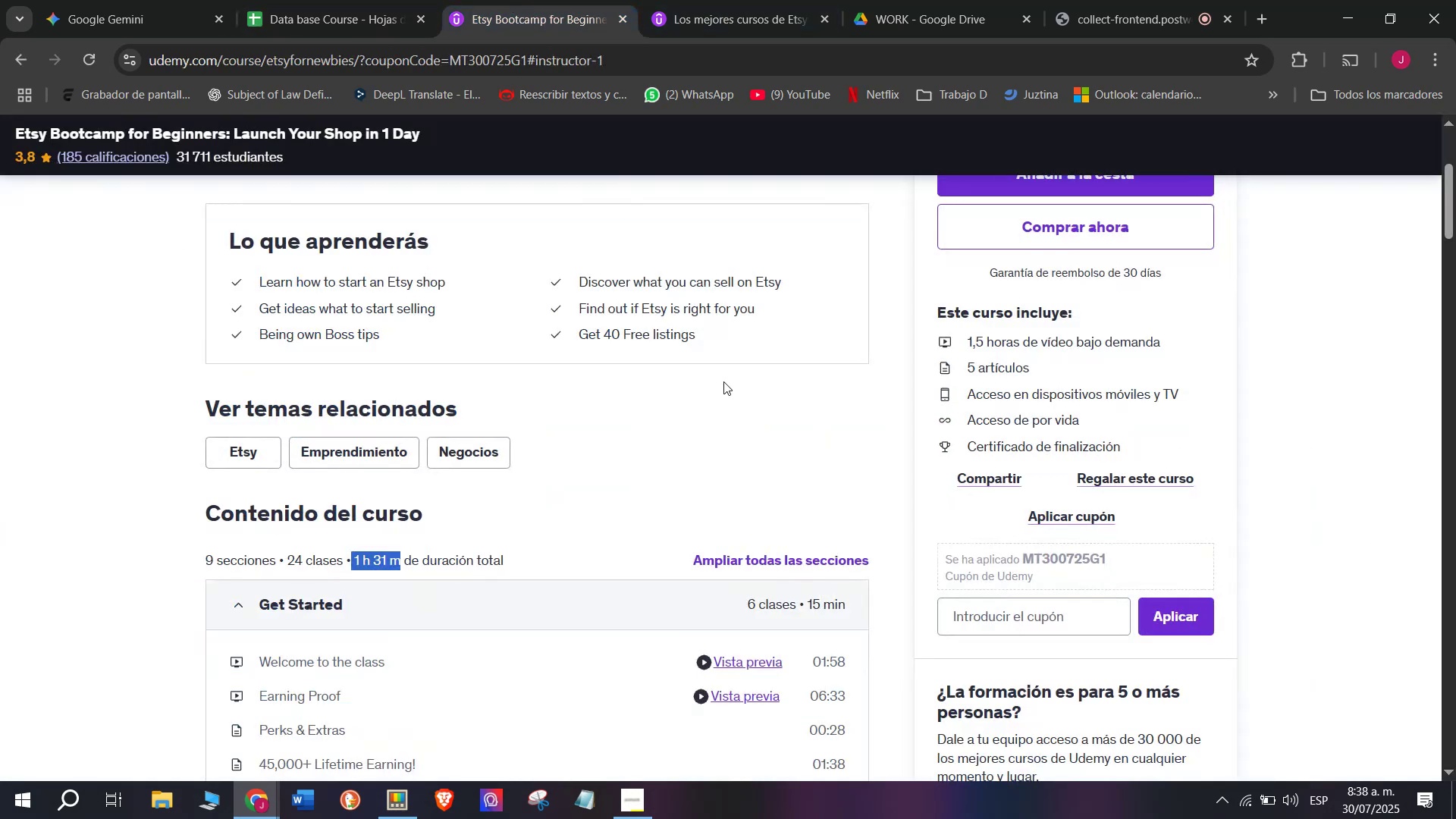 
scroll: coordinate [723, 381], scroll_direction: up, amount: 2.0
 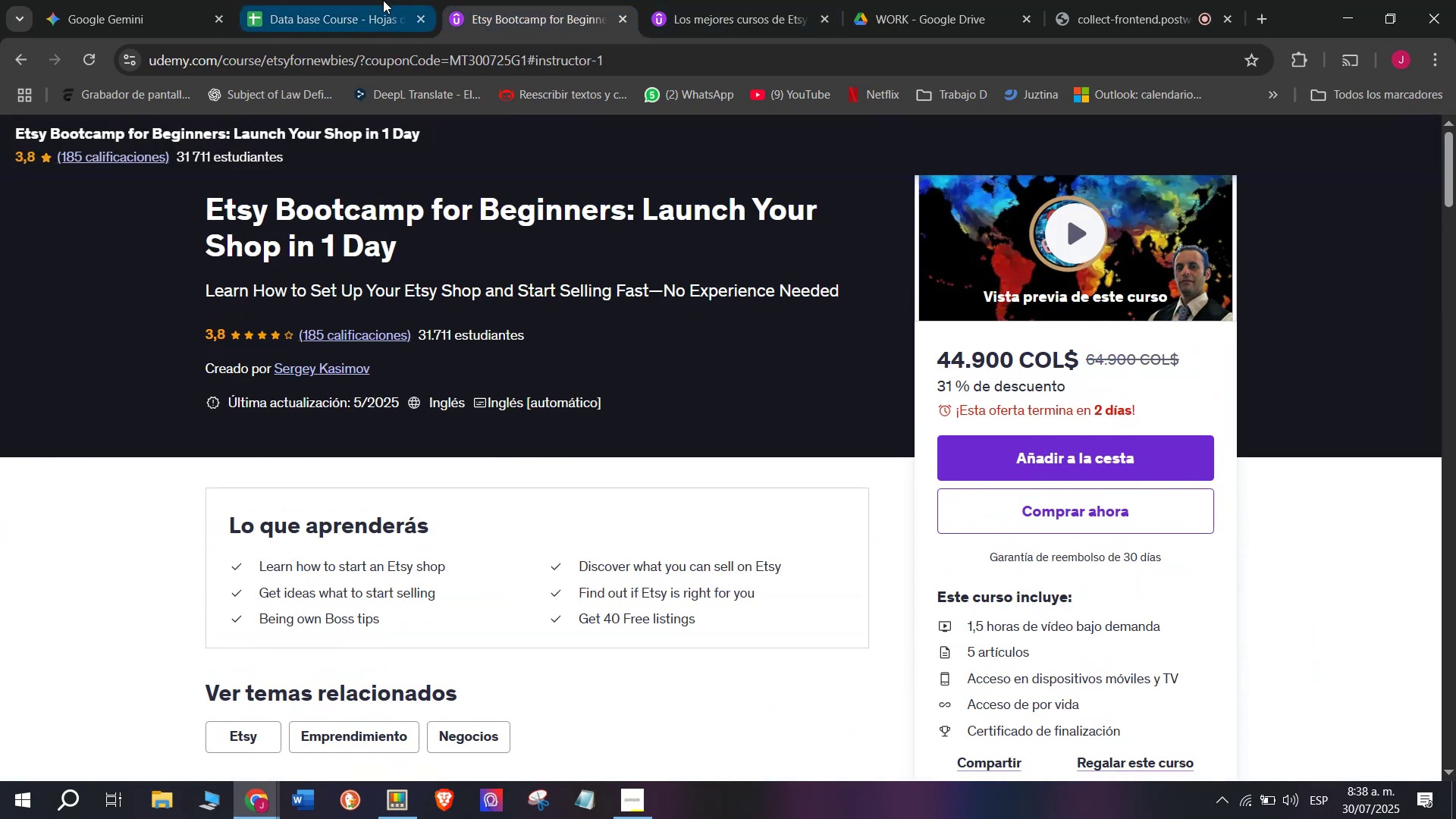 
left_click([372, 0])
 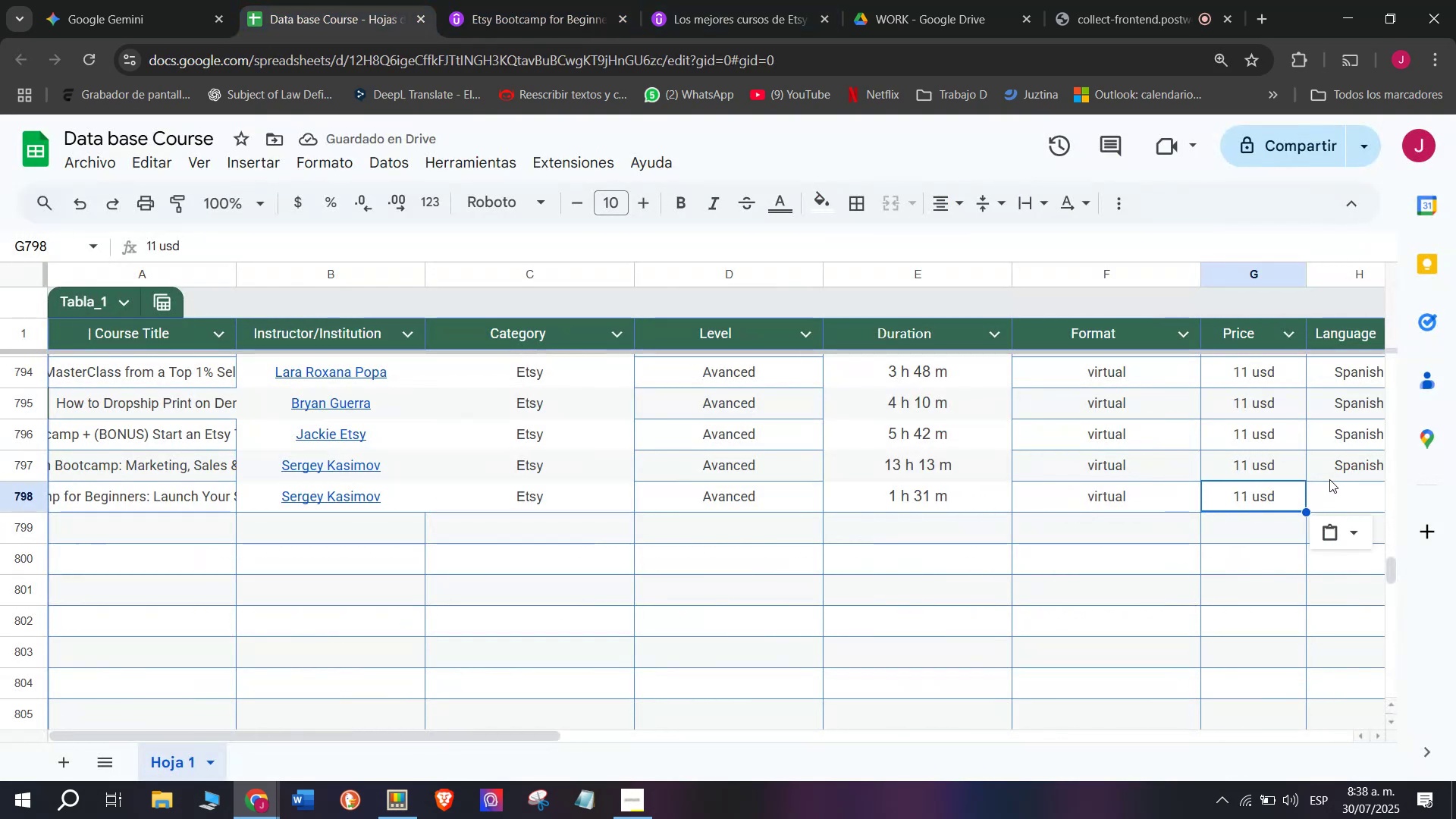 
key(Break)
 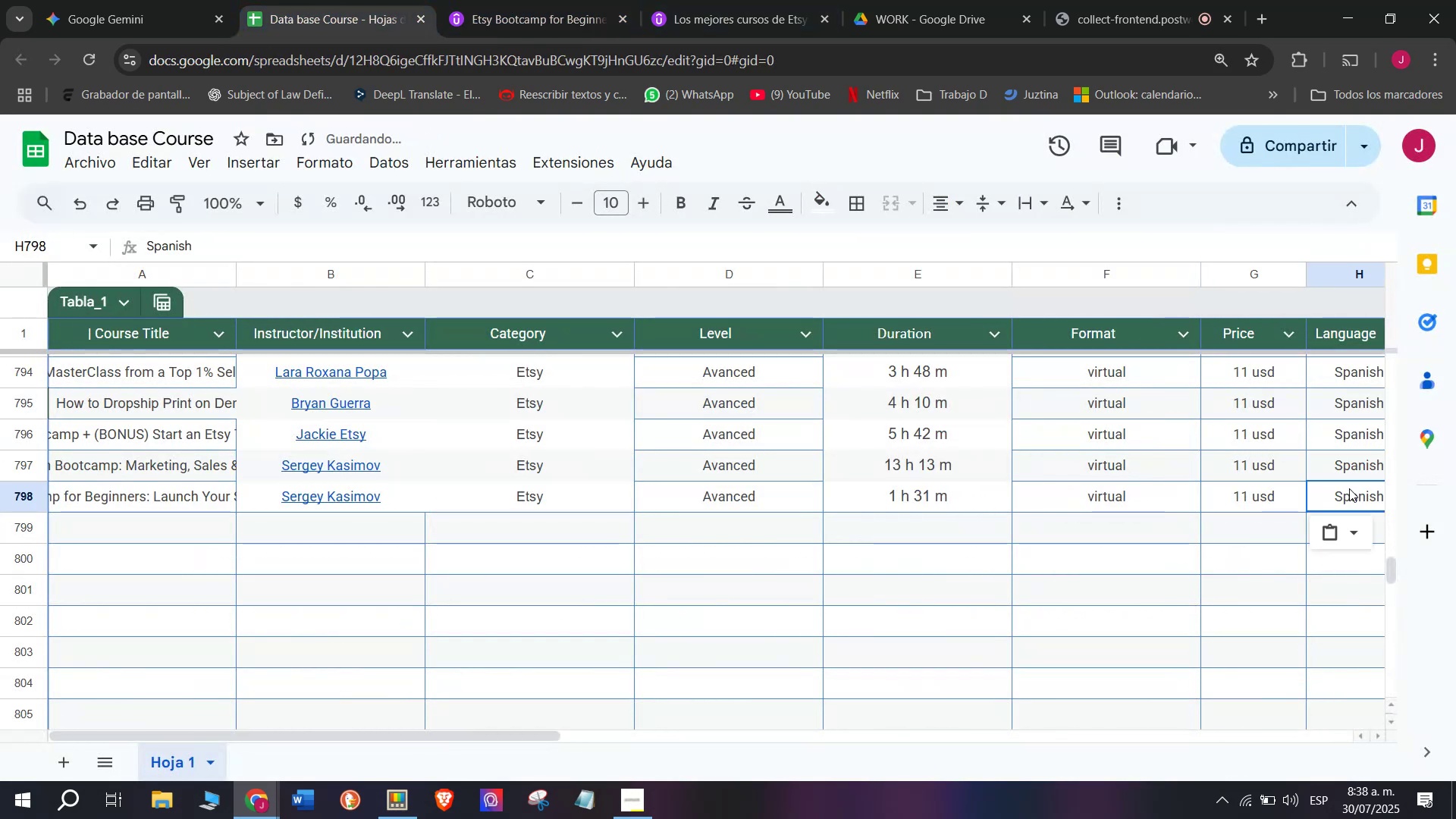 
key(Control+ControlLeft)
 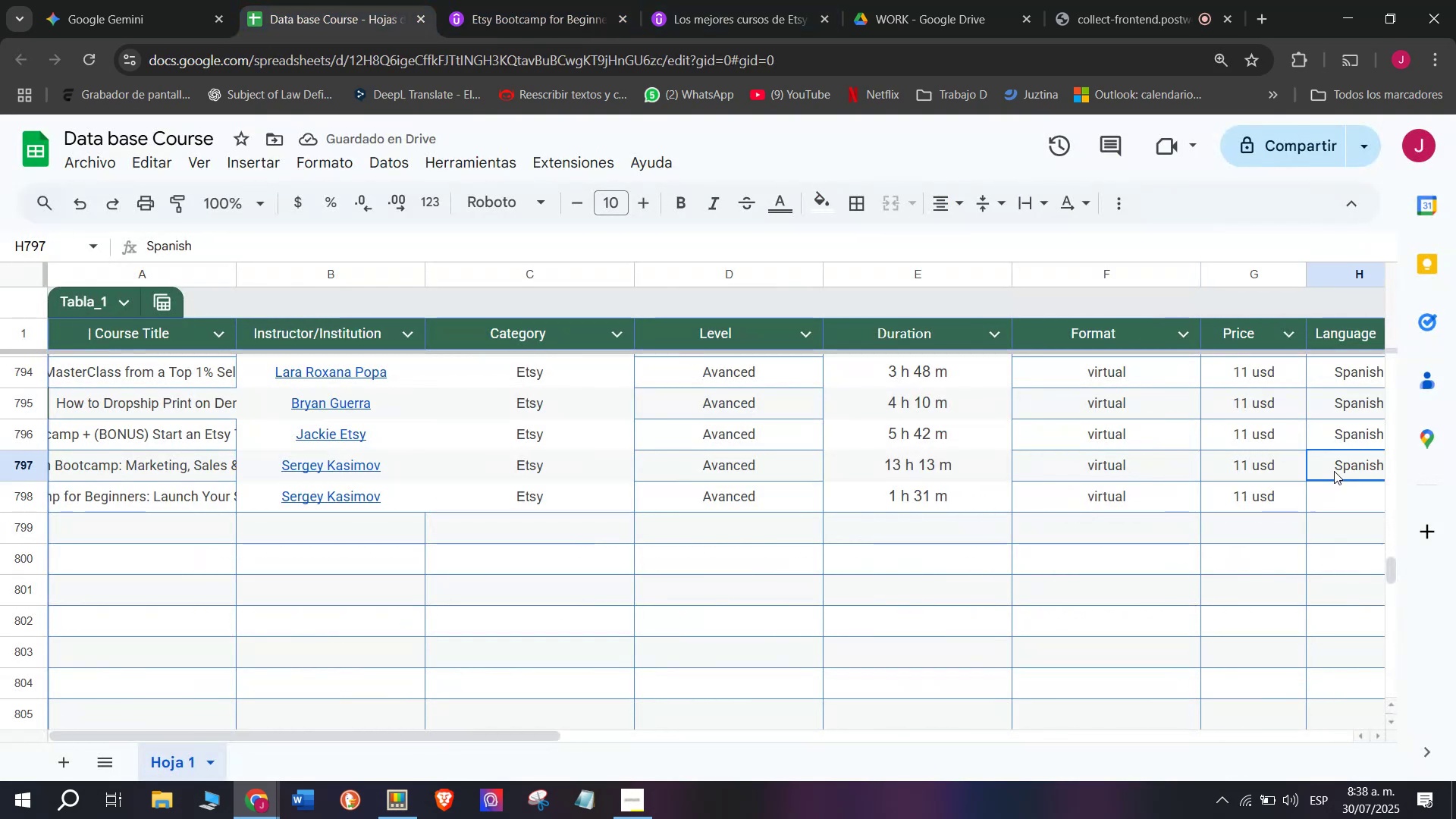 
key(Control+C)
 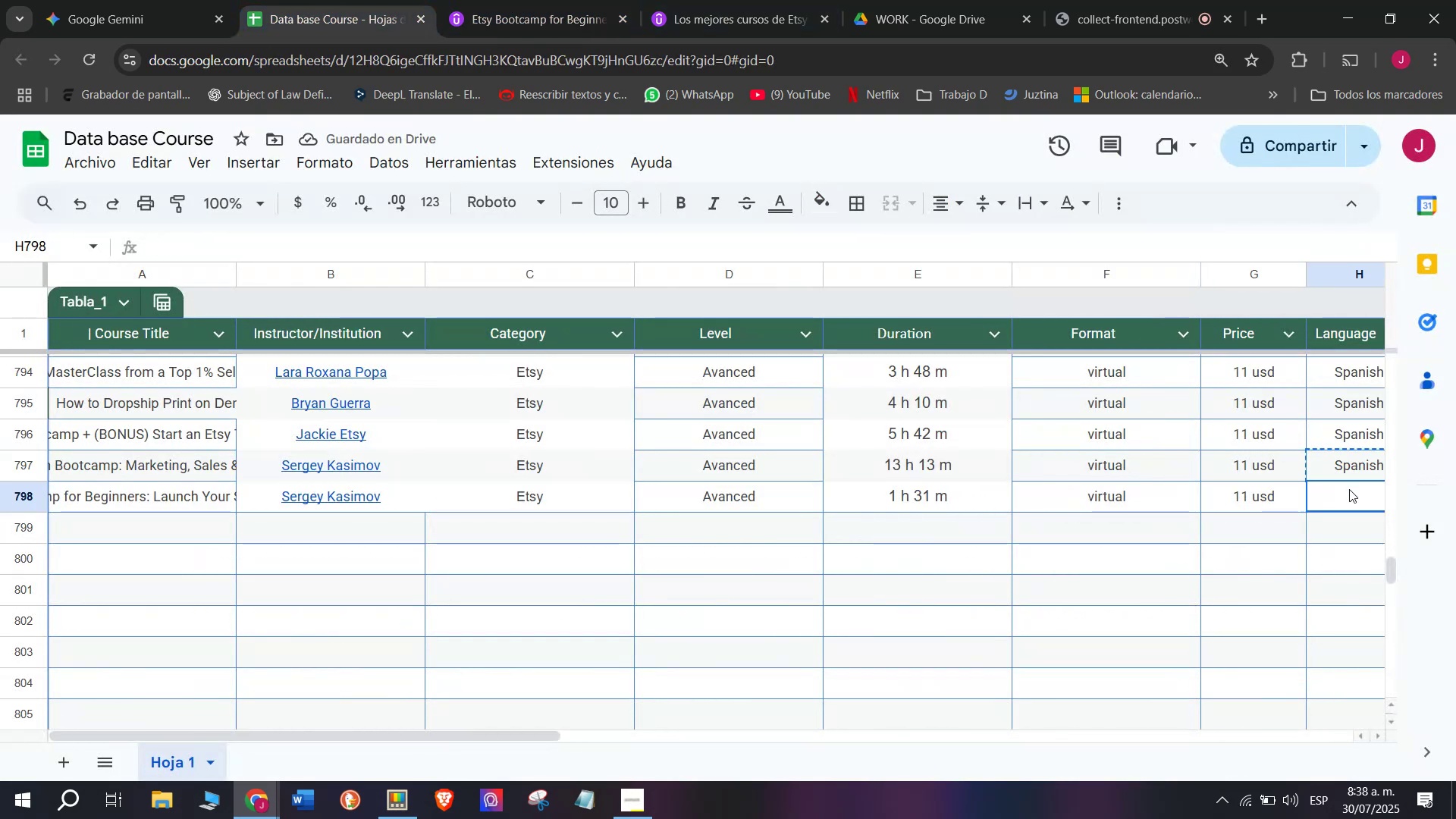 
double_click([1349, 489])
 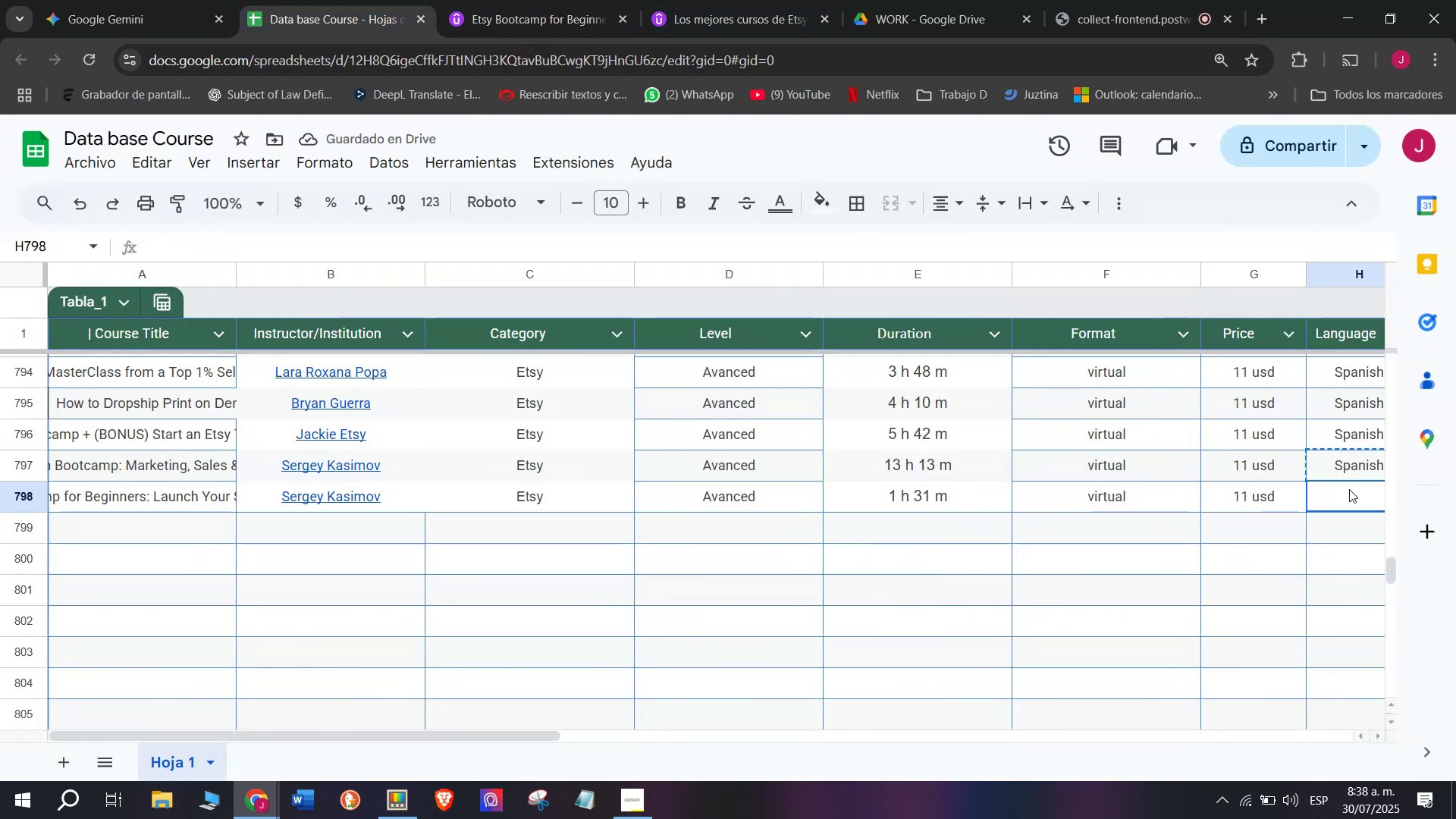 
key(Control+ControlLeft)
 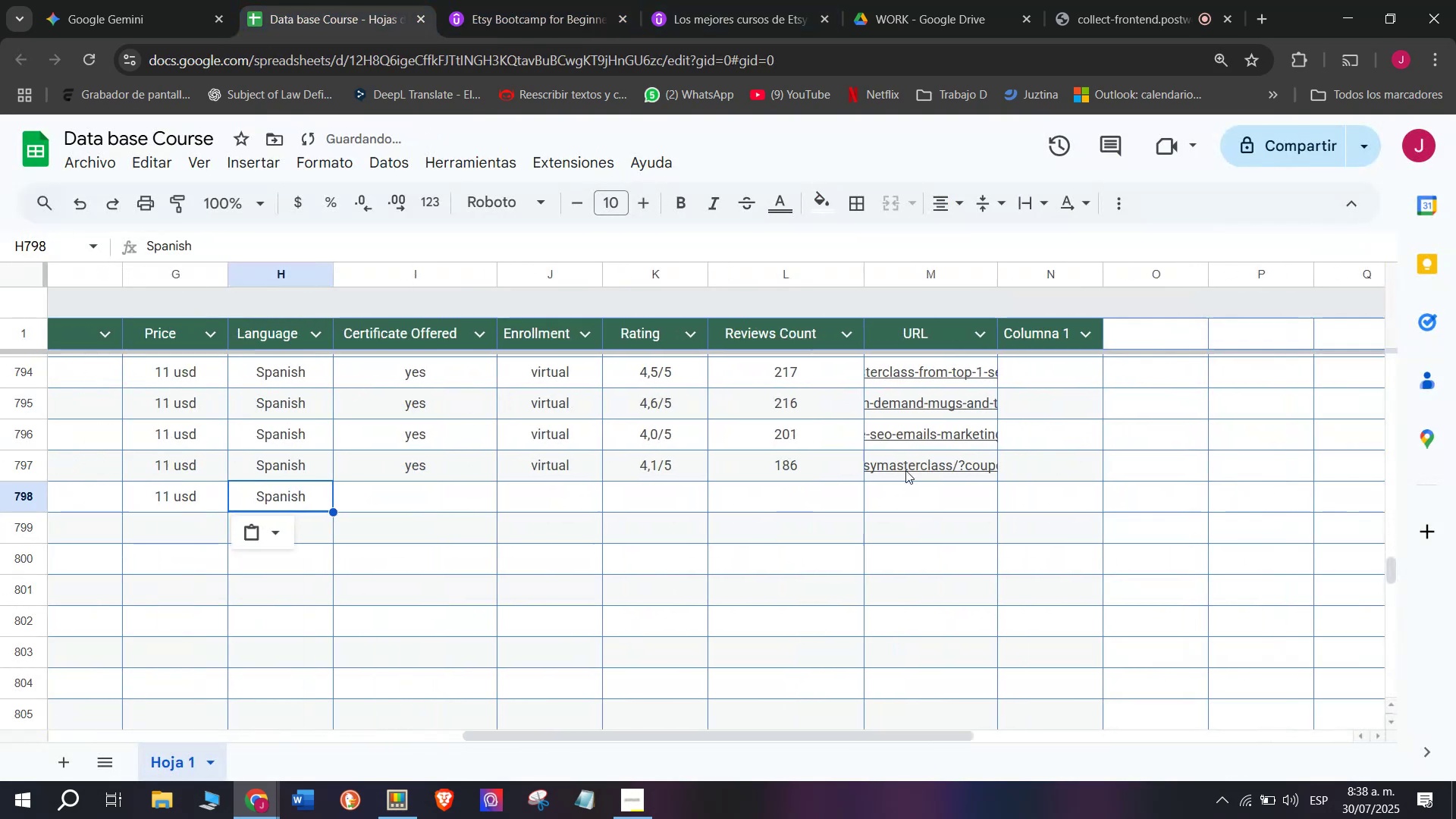 
key(Z)
 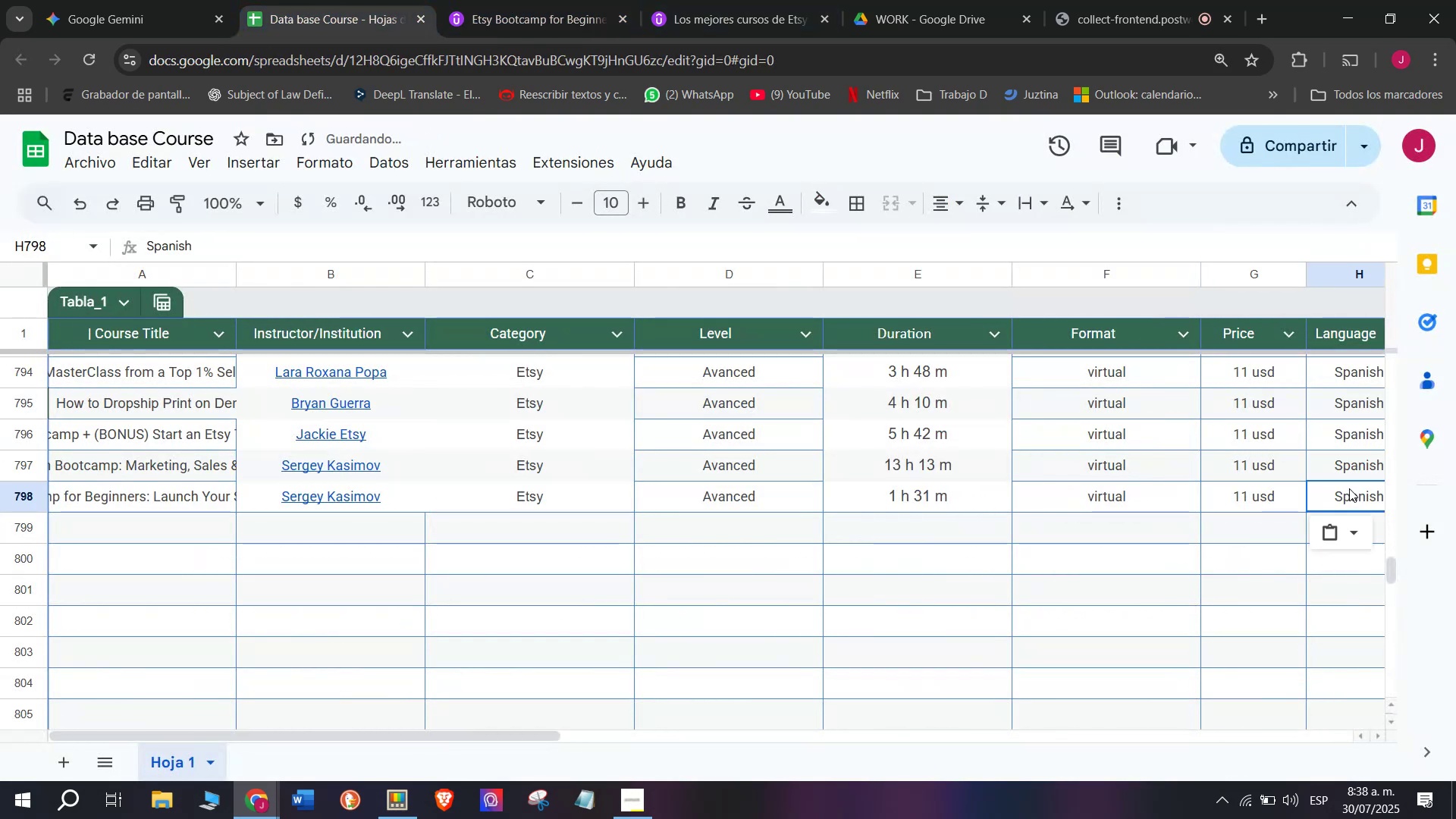 
key(Control+V)
 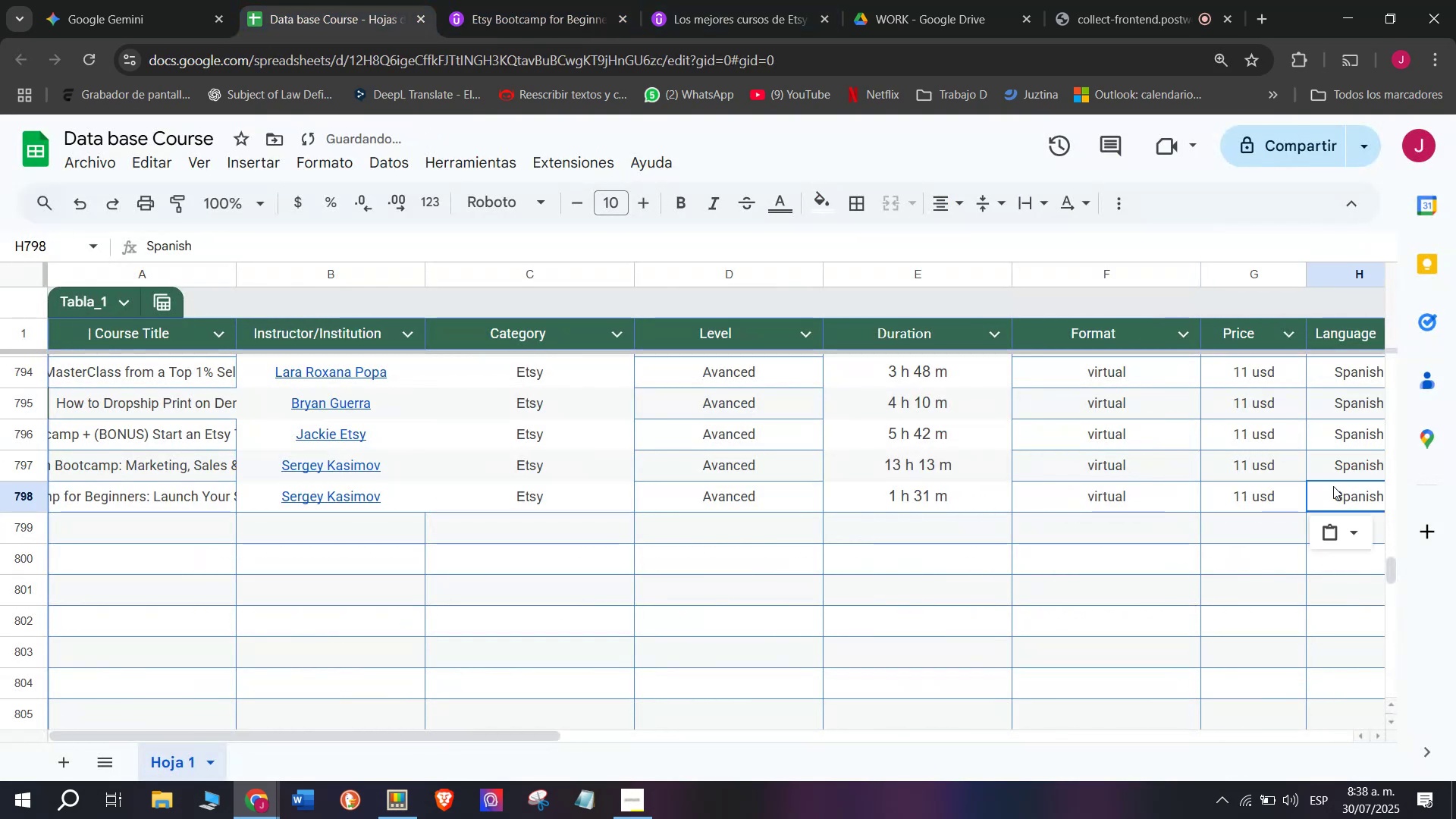 
scroll: coordinate [393, 472], scroll_direction: down, amount: 3.0
 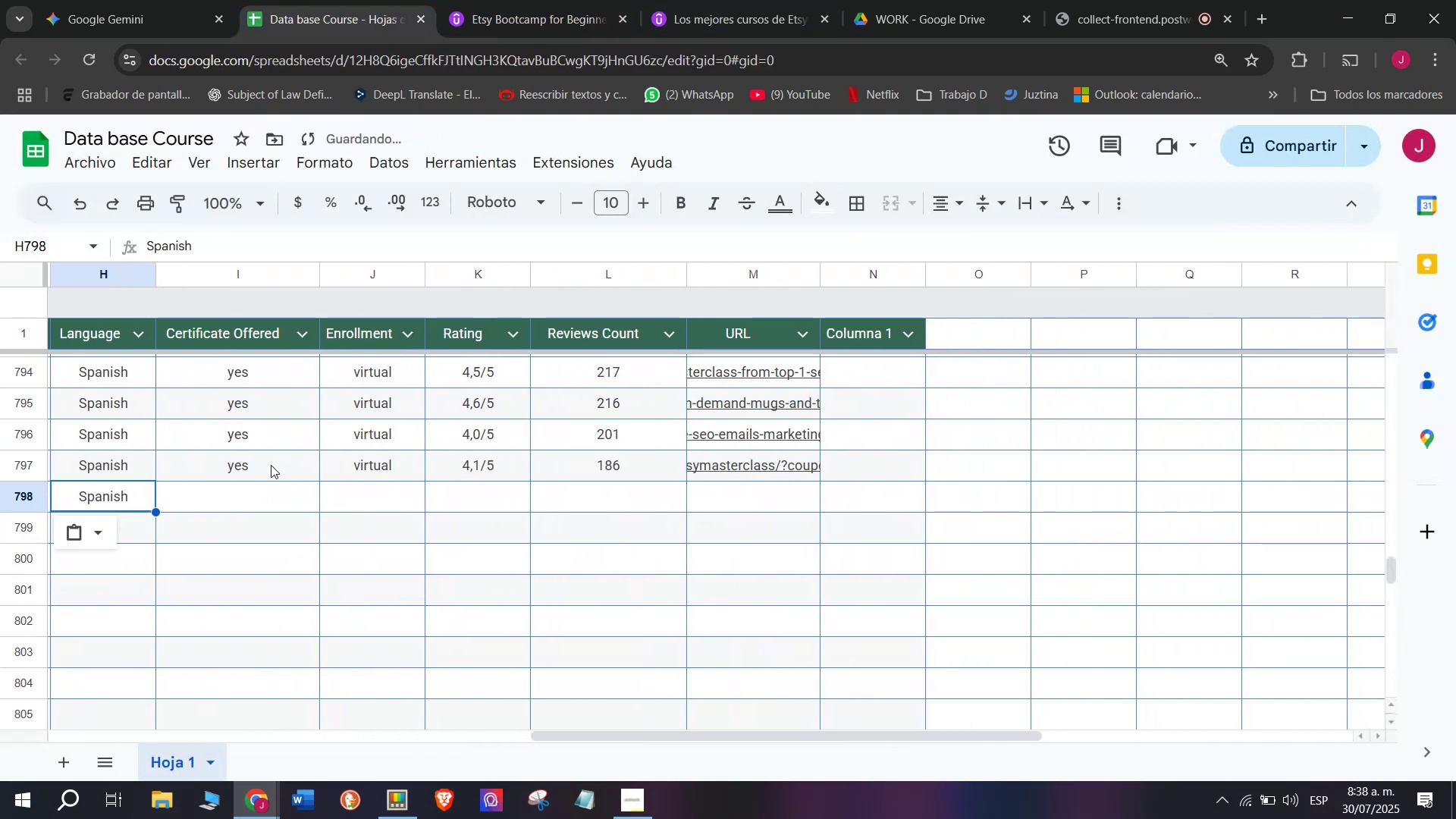 
left_click([269, 465])
 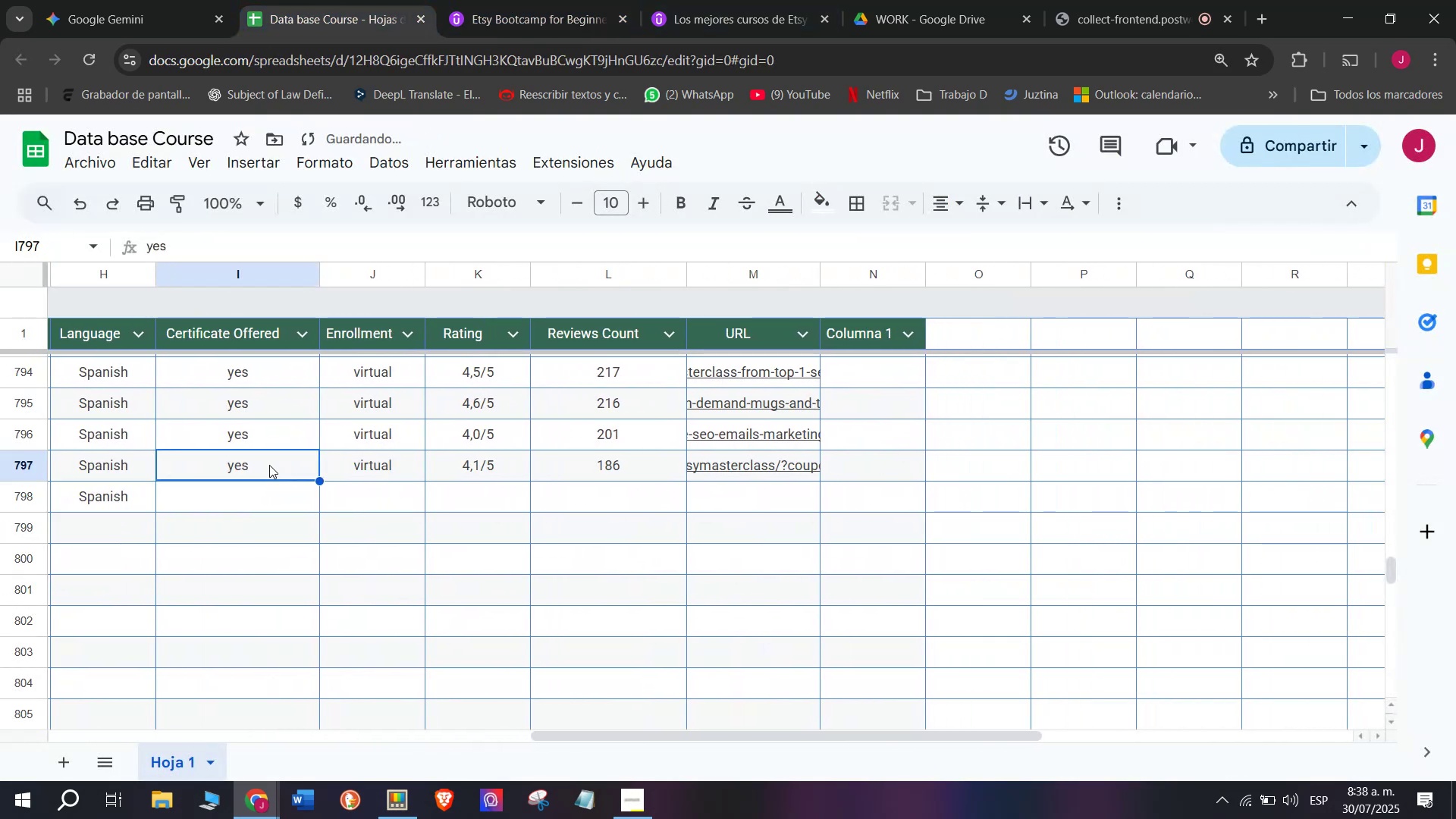 
key(Control+ControlLeft)
 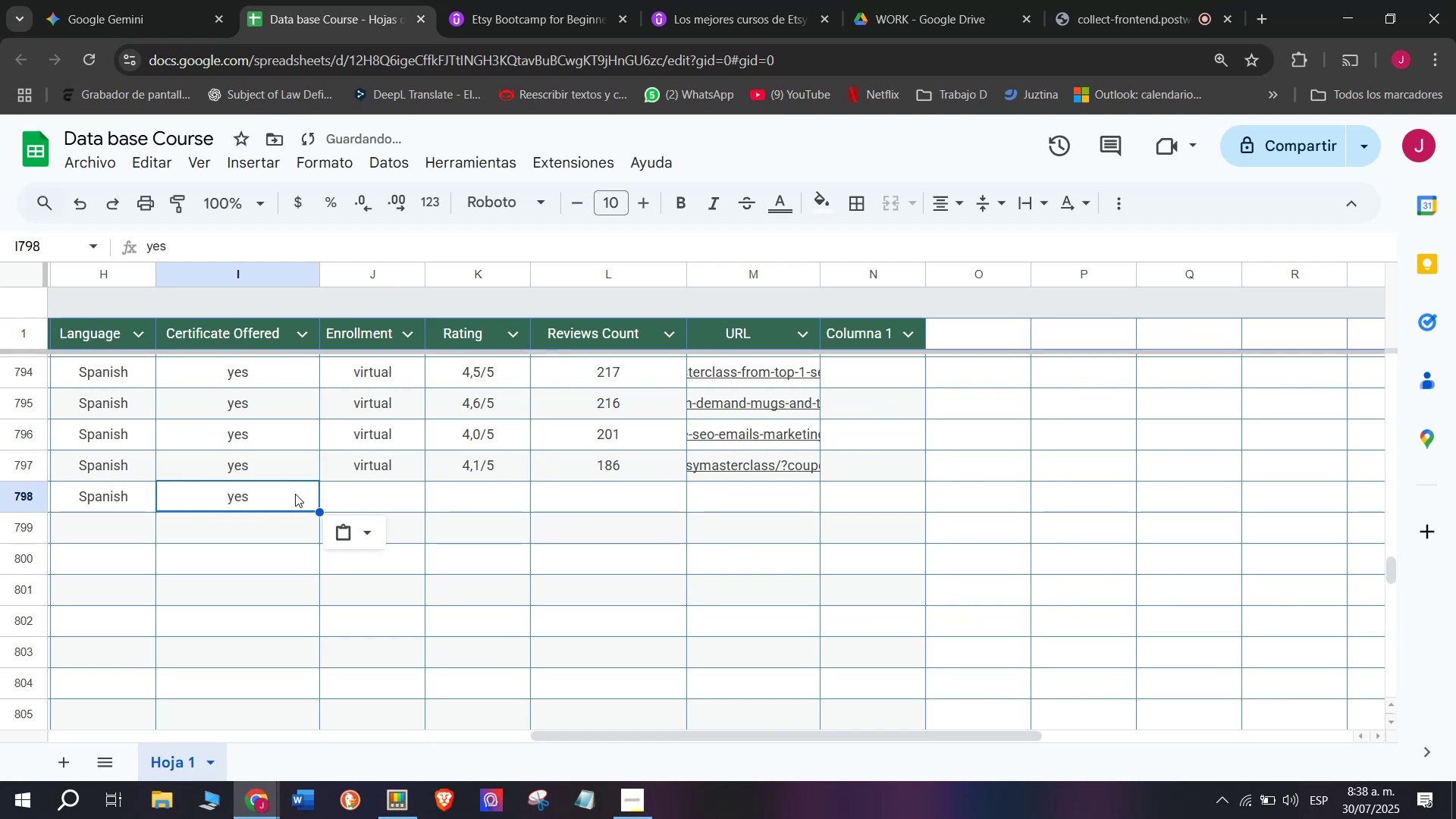 
key(Break)
 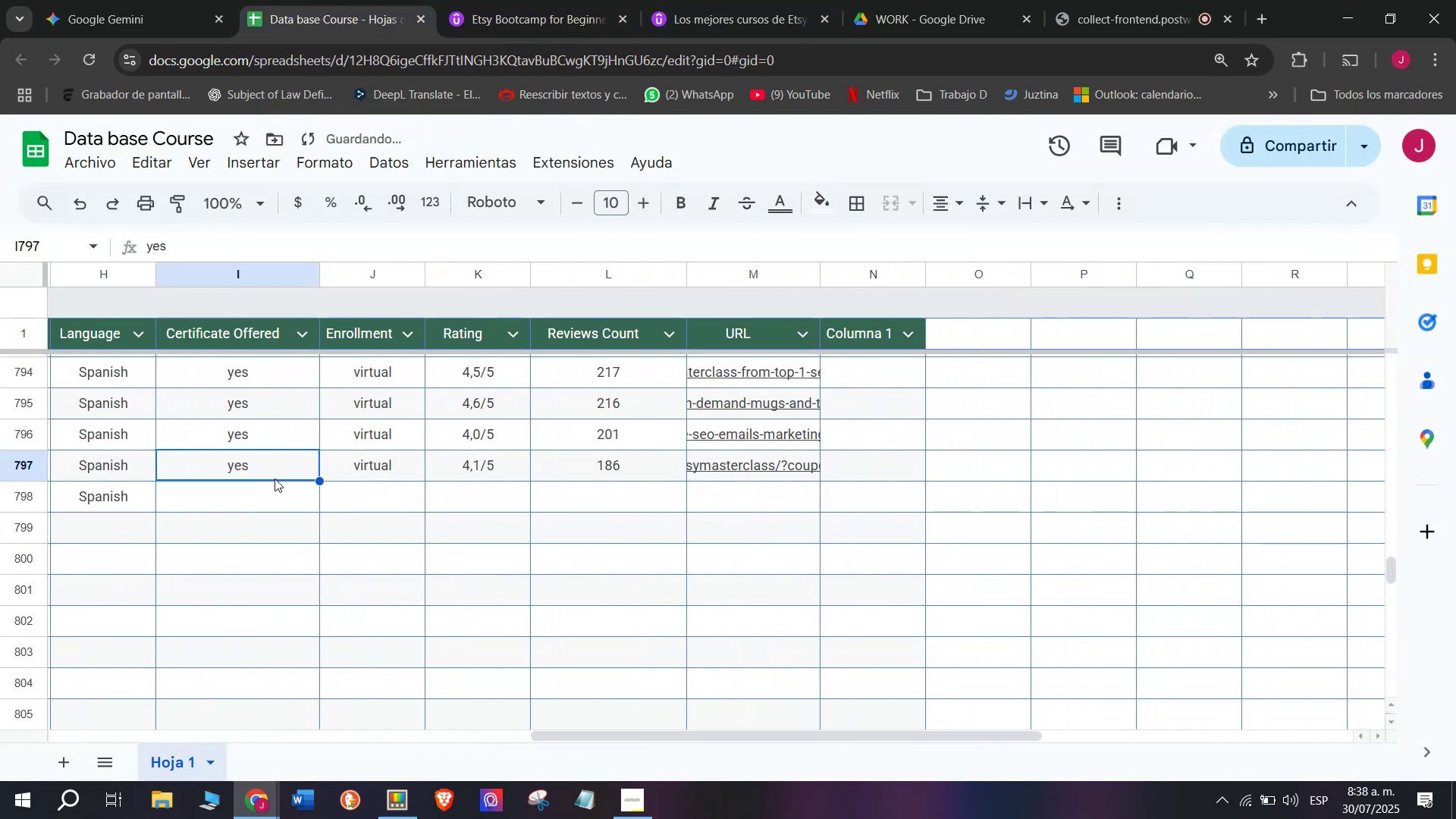 
key(Control+C)
 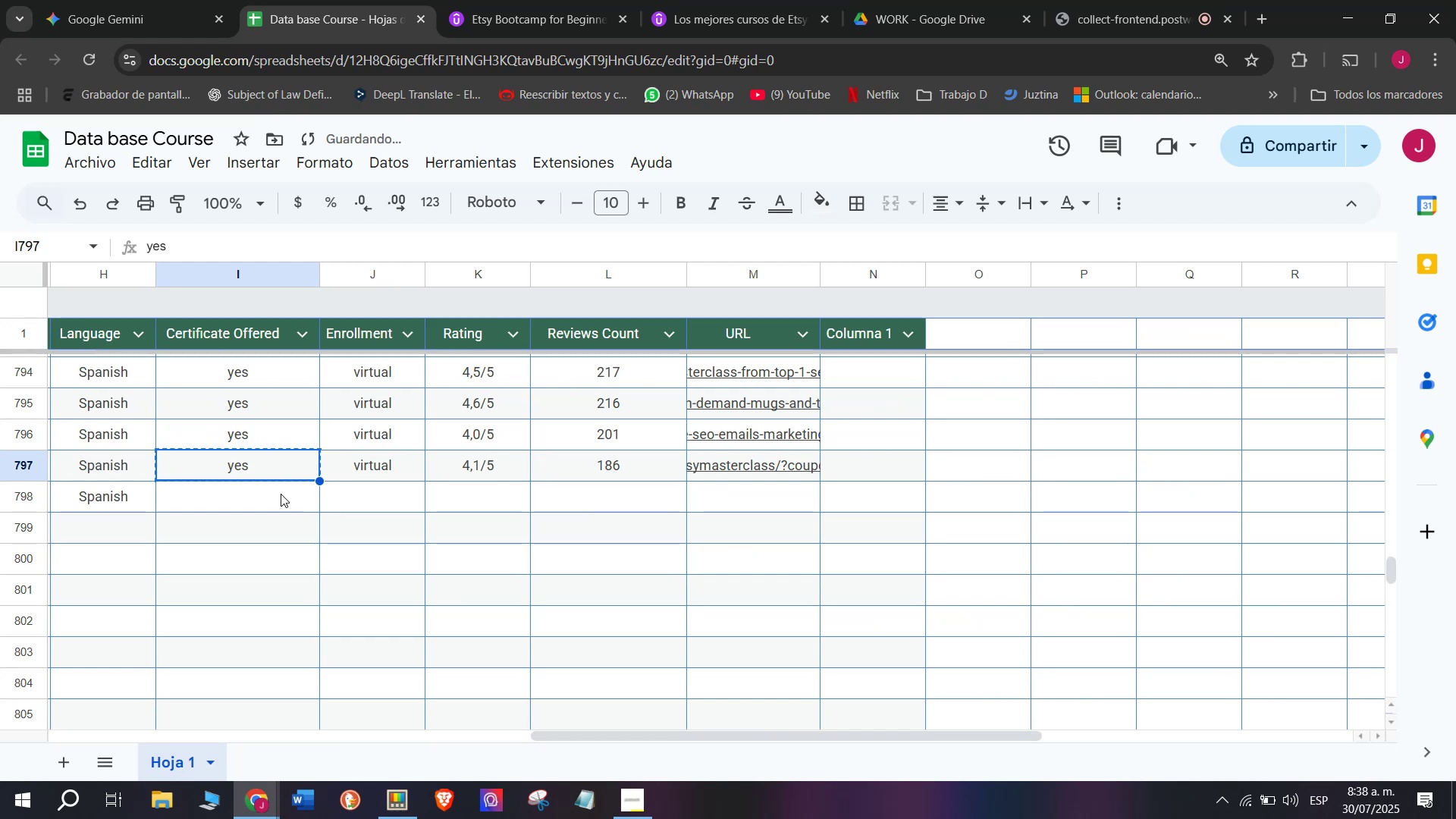 
double_click([281, 494])
 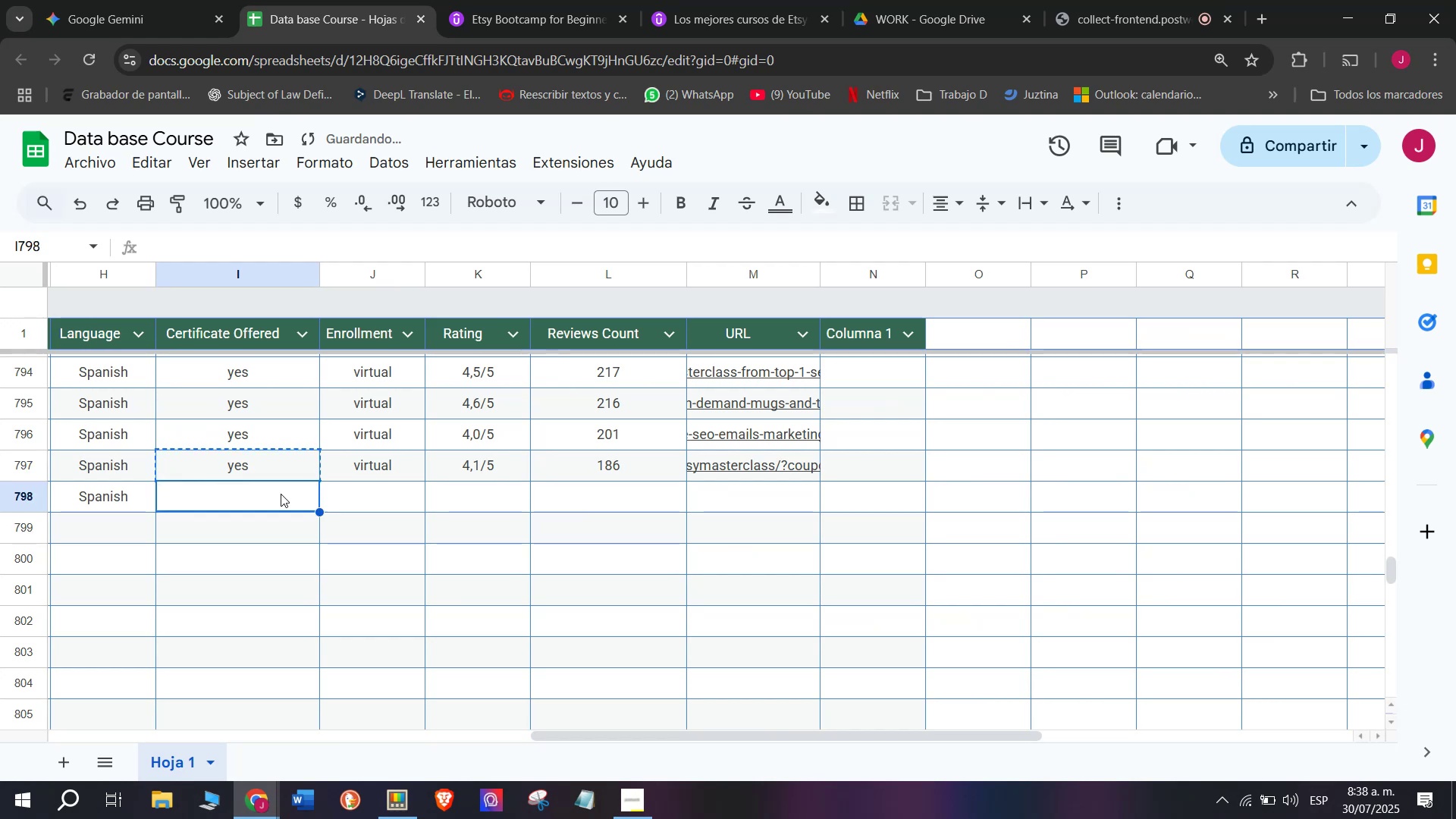 
key(Z)
 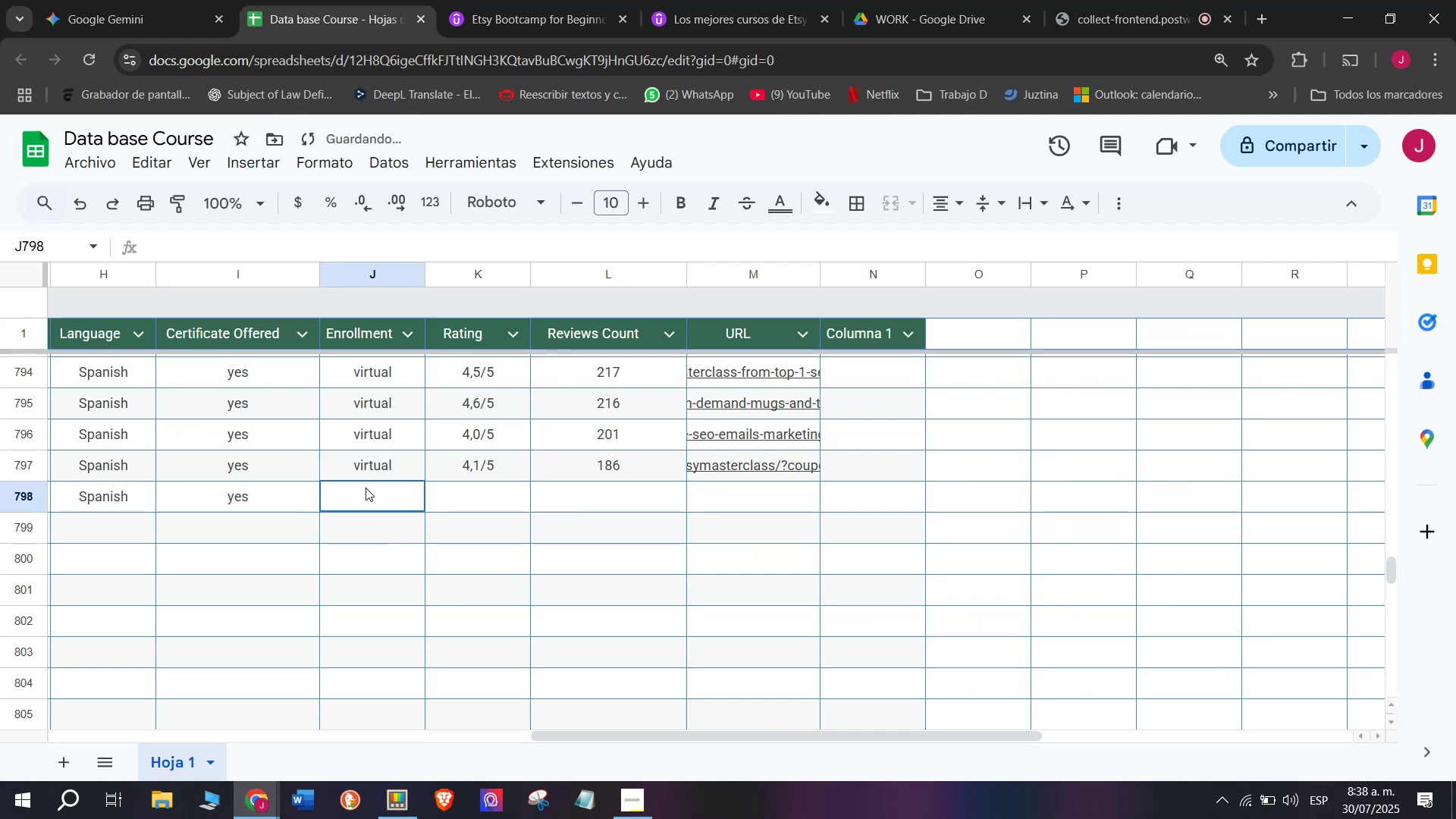 
key(Control+ControlLeft)
 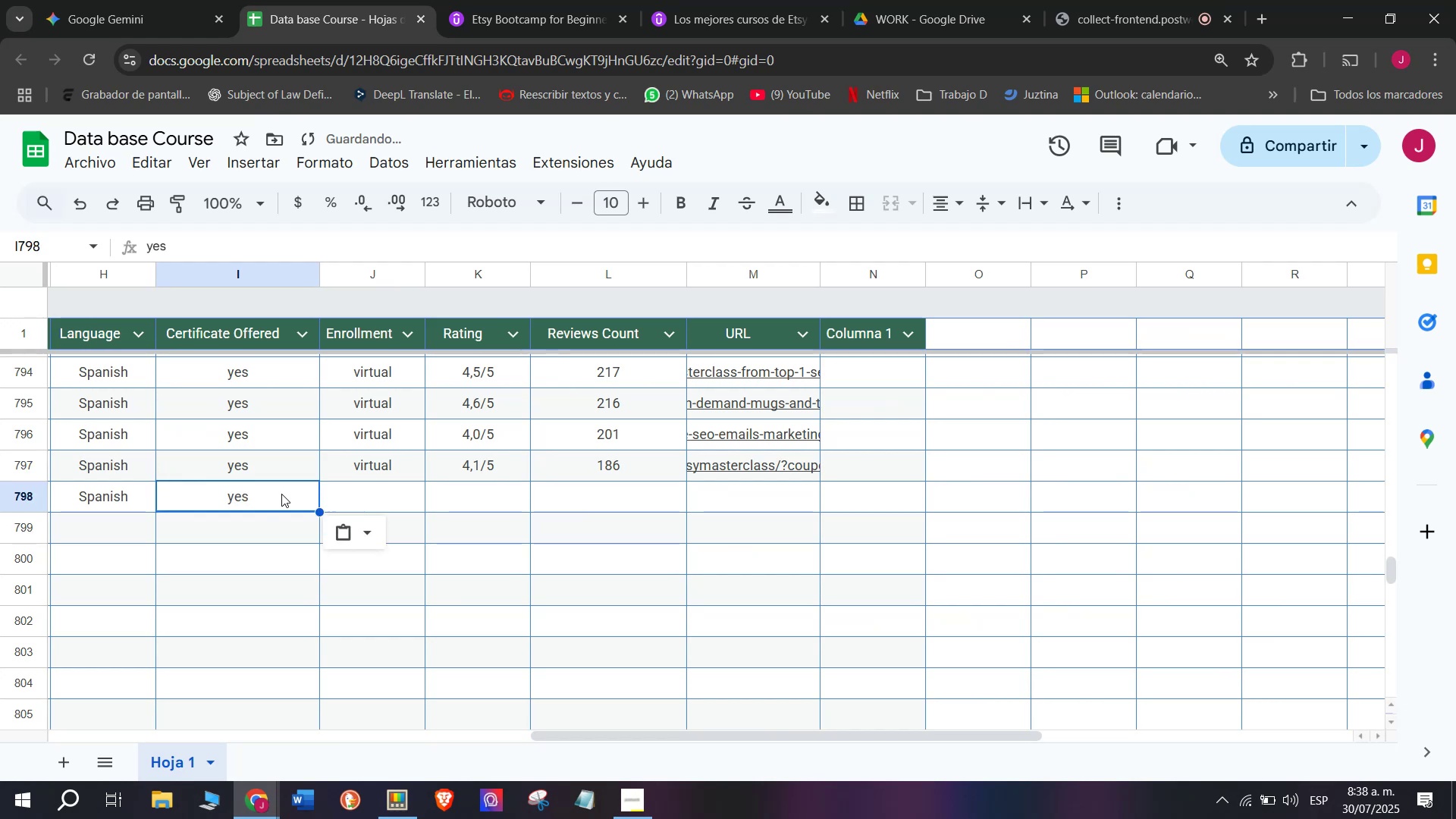 
key(Control+V)
 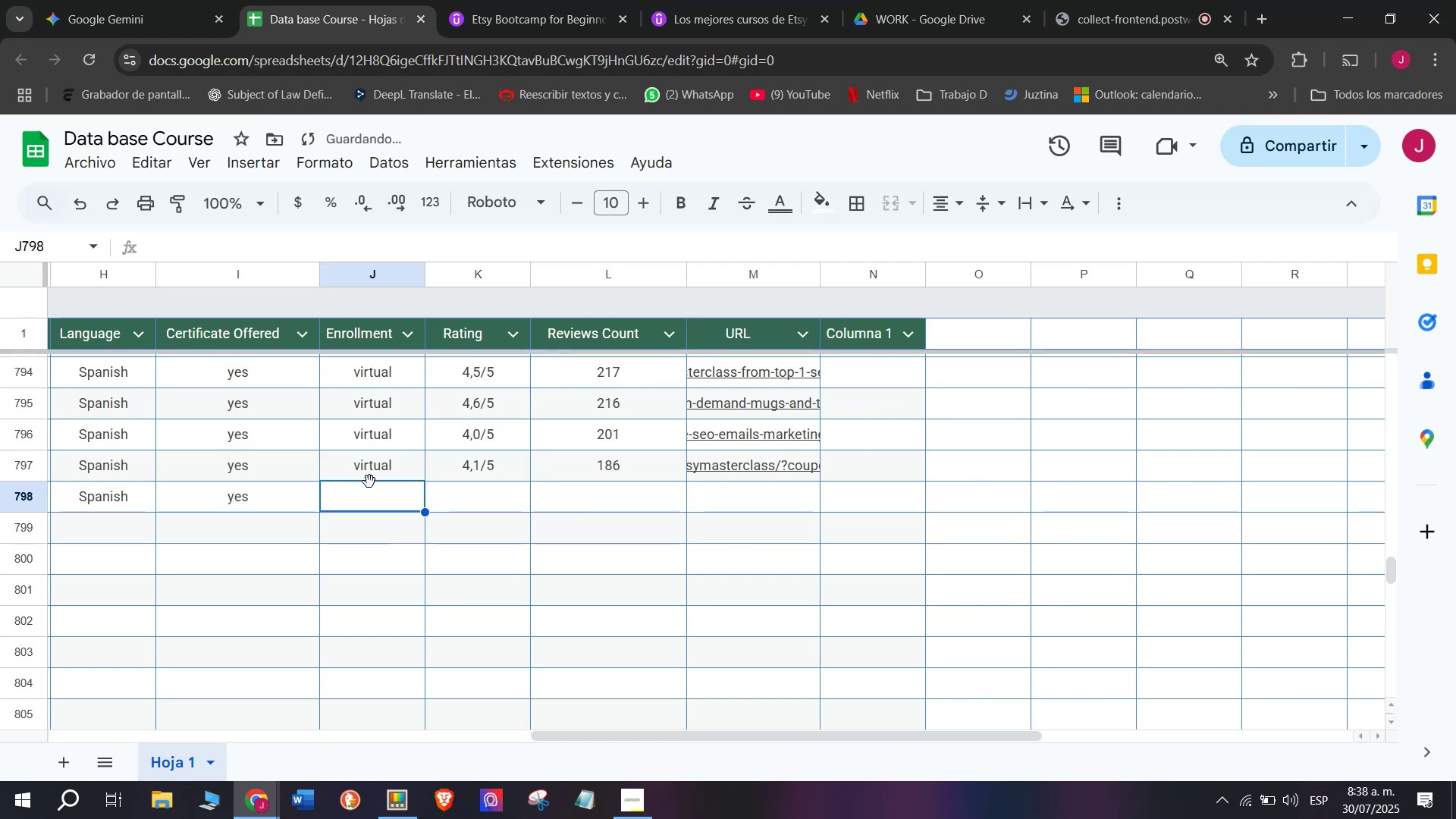 
double_click([369, 476])
 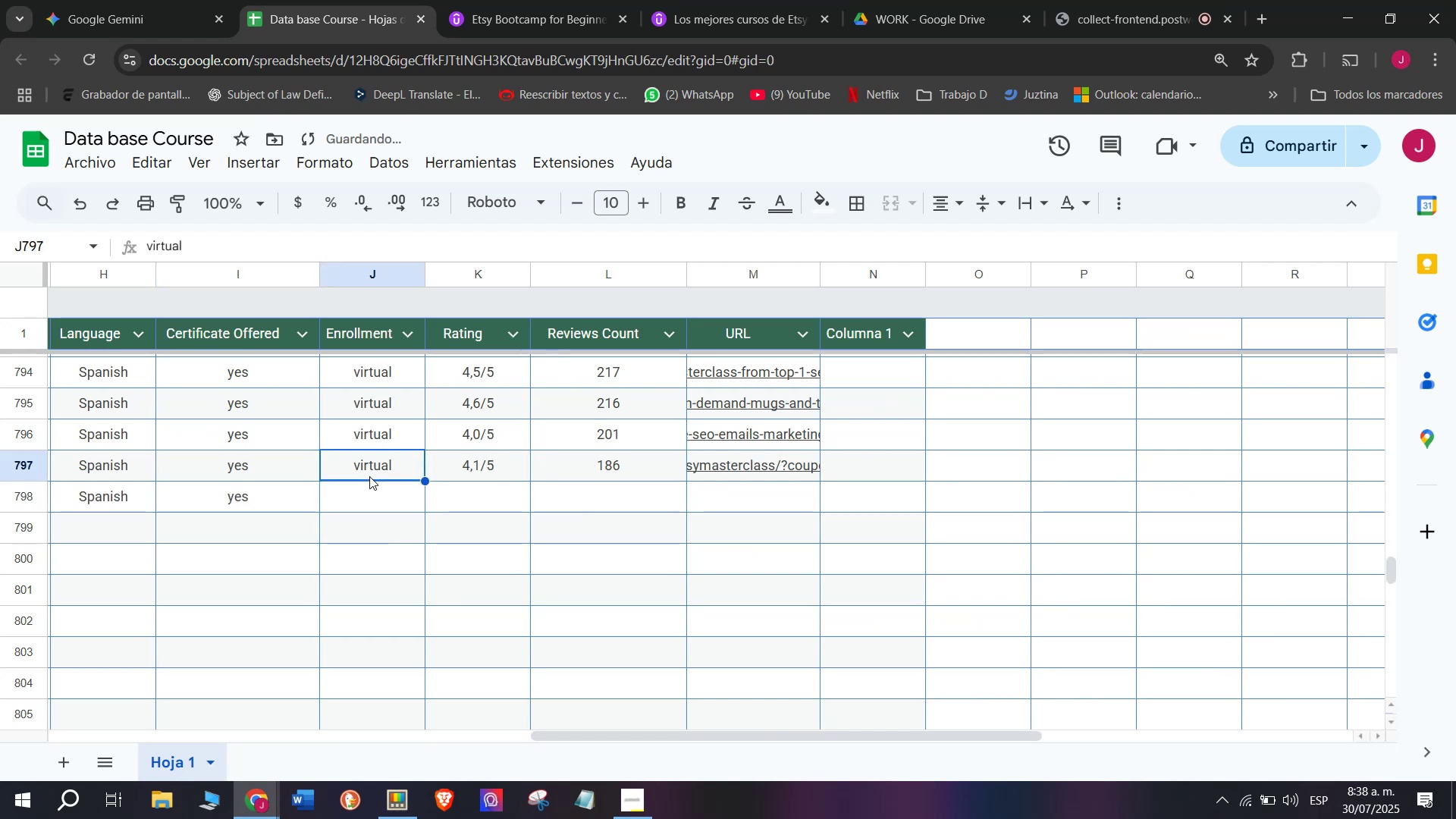 
key(Break)
 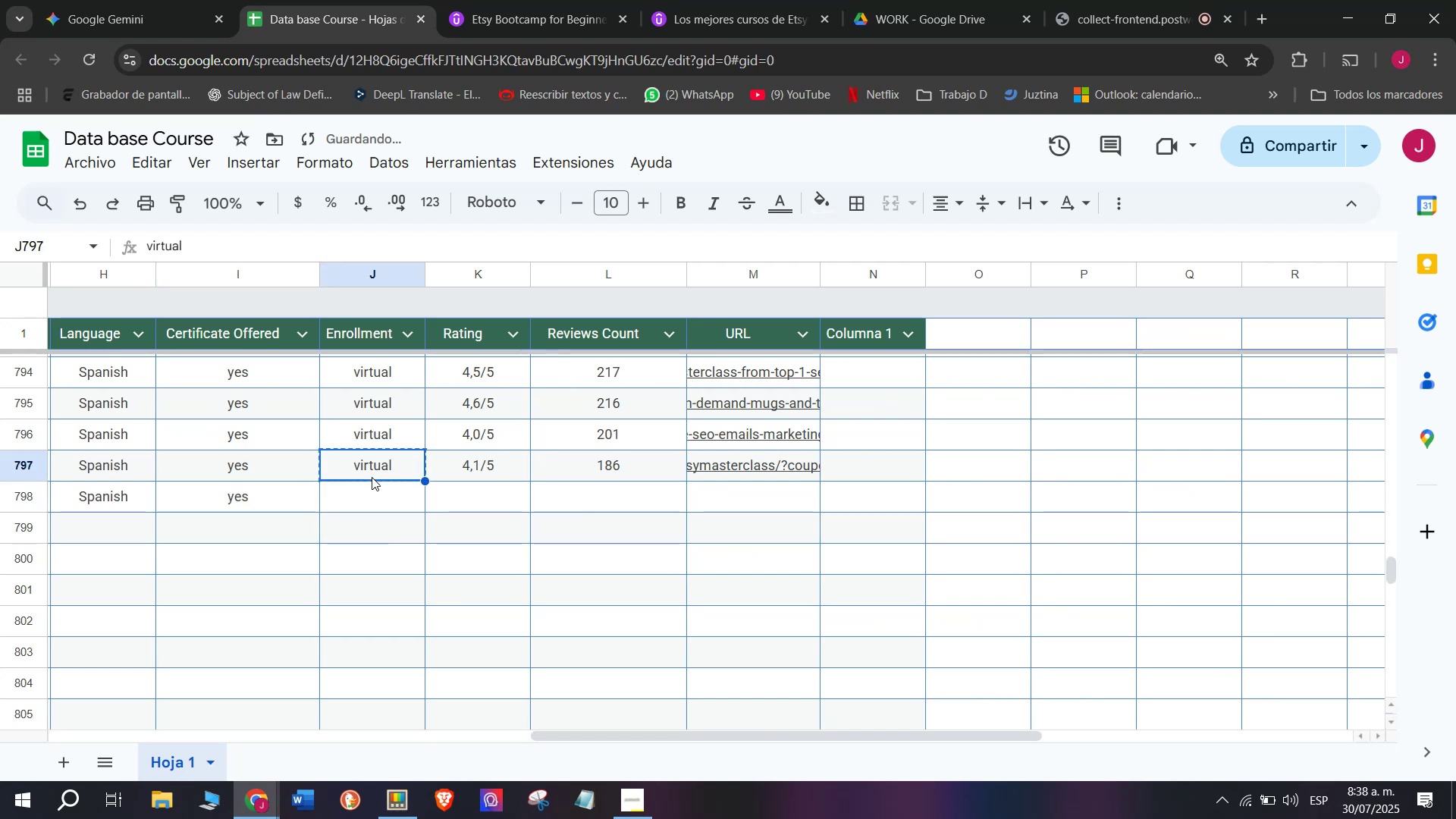 
key(Control+ControlLeft)
 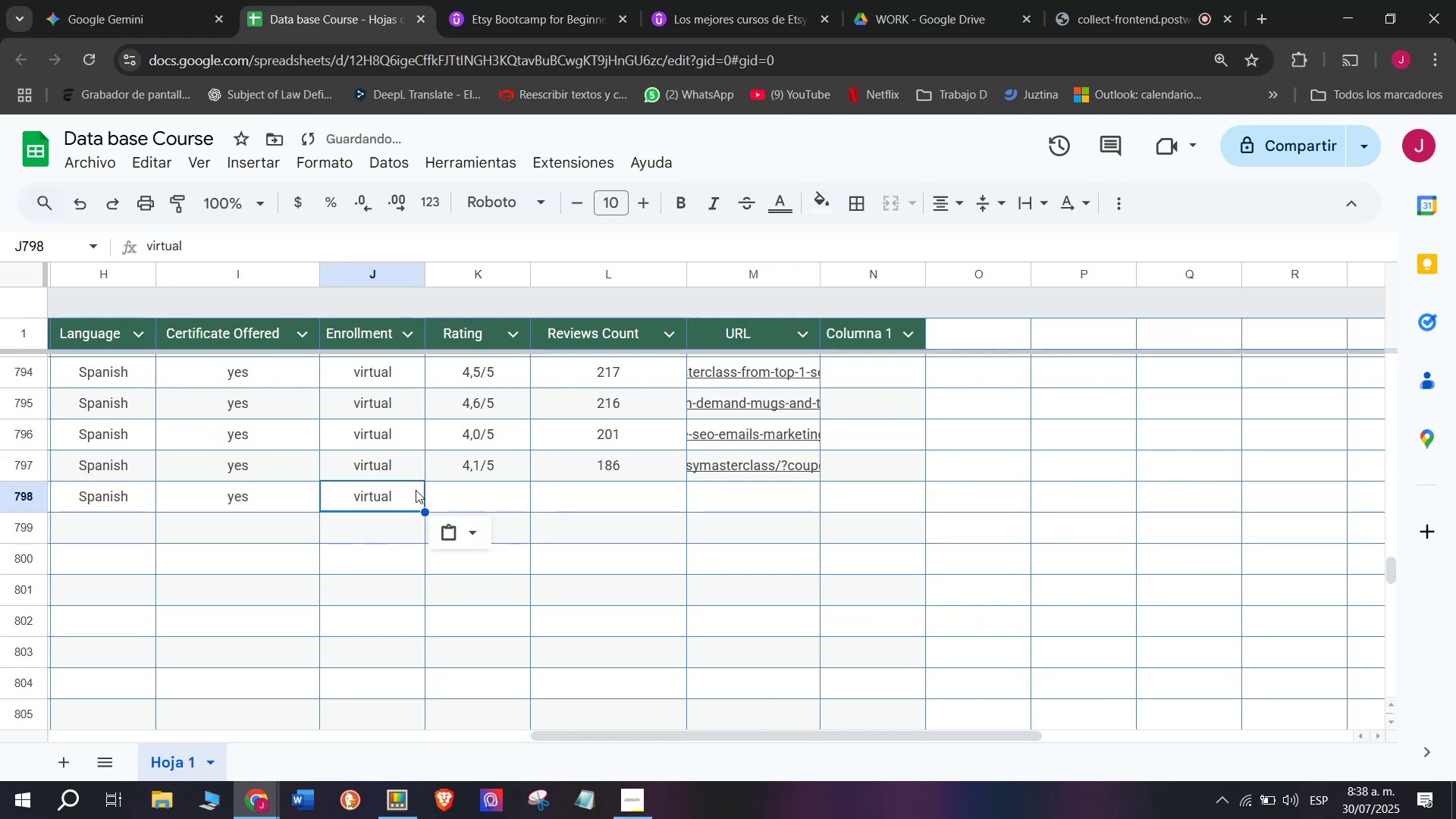 
key(Control+C)
 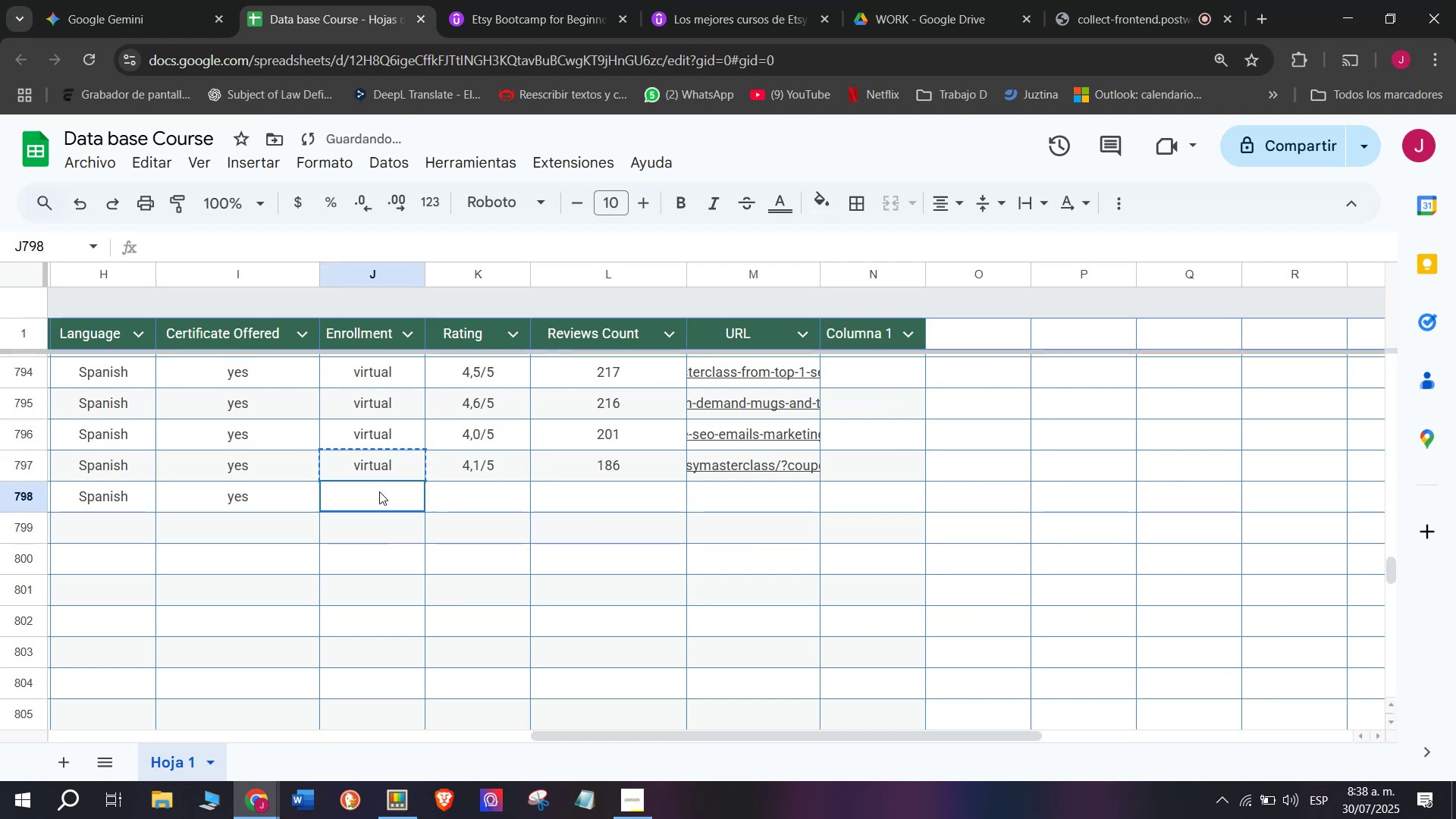 
triple_click([379, 491])
 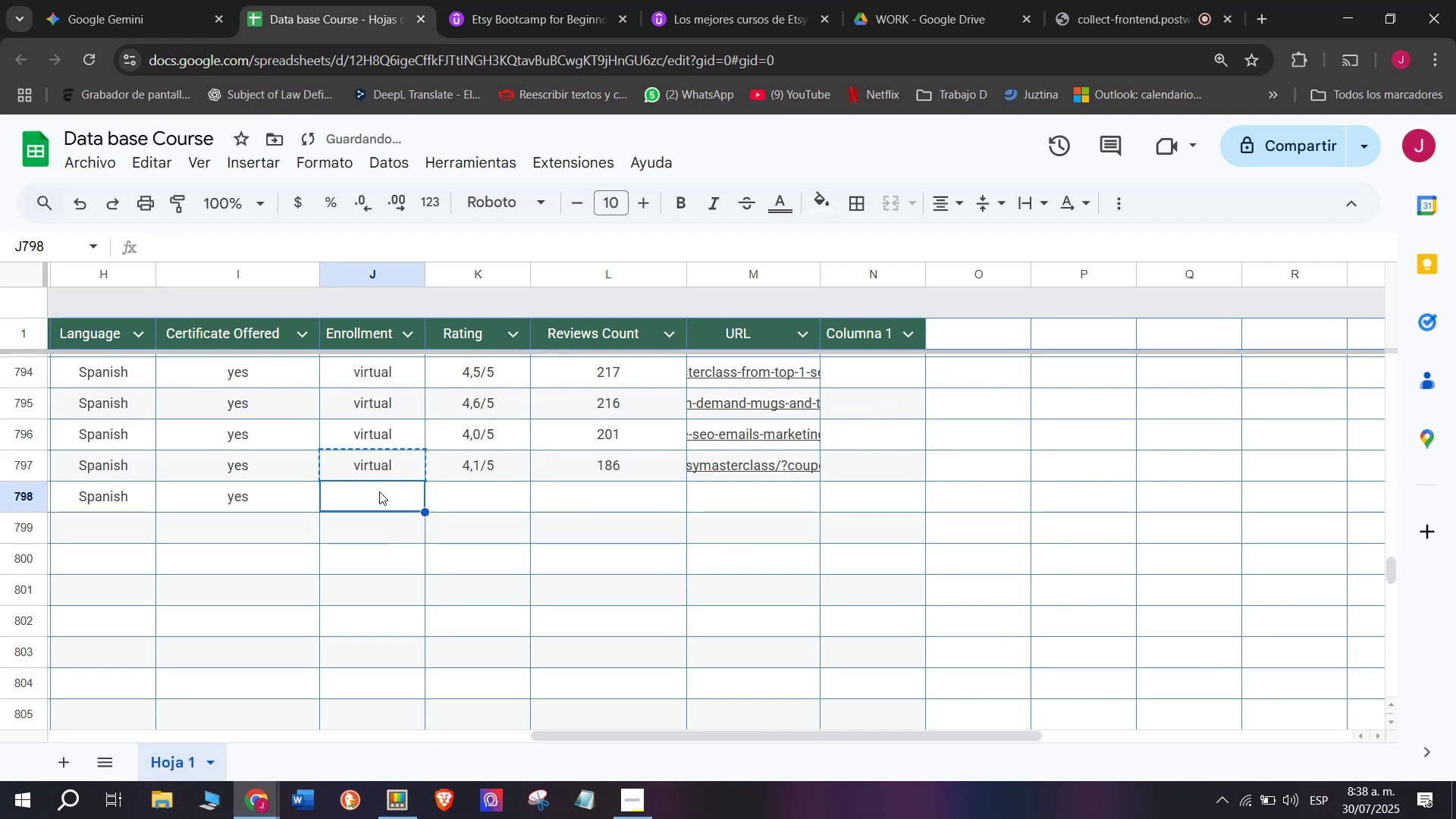 
key(Z)
 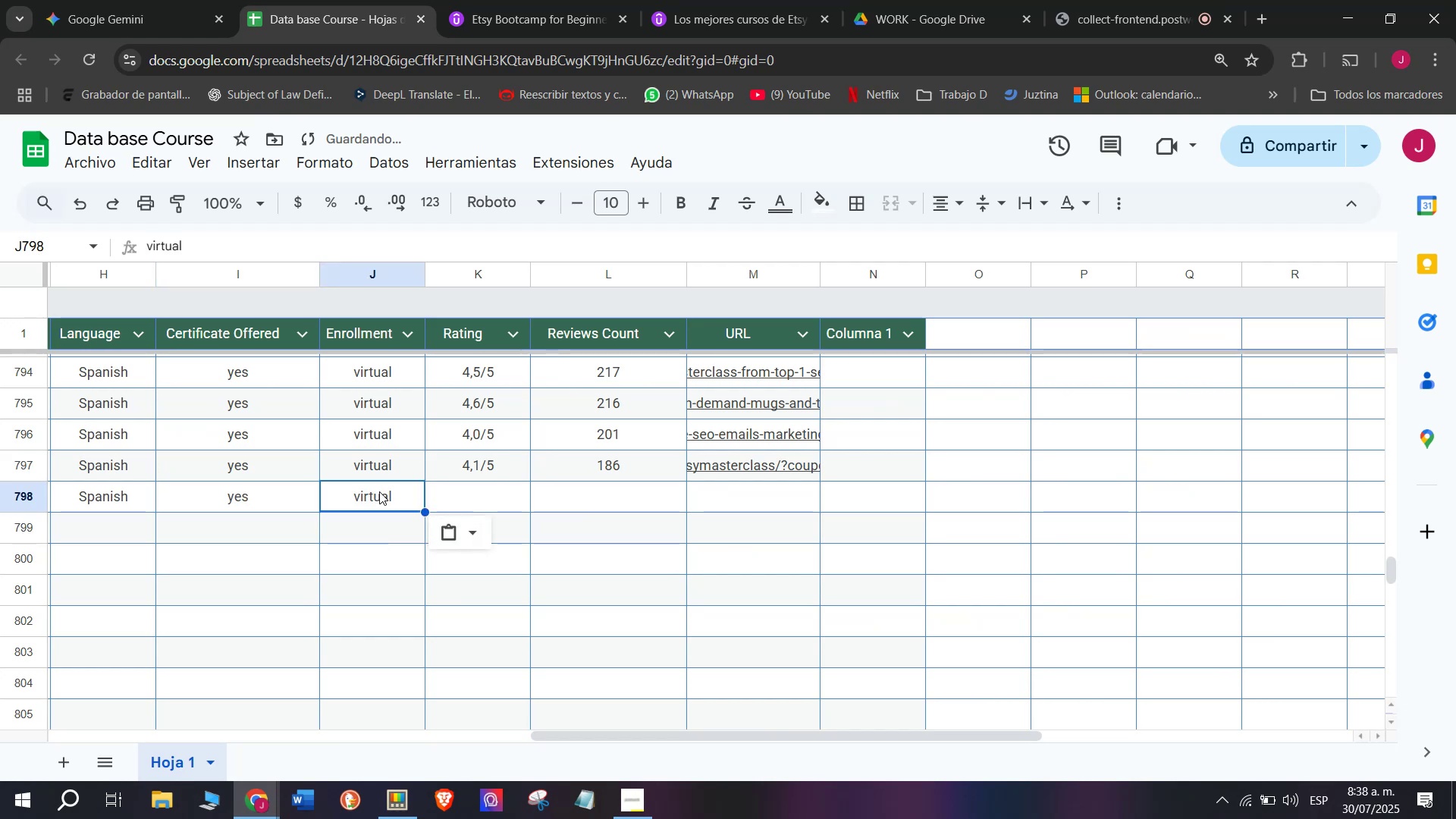 
key(Control+ControlLeft)
 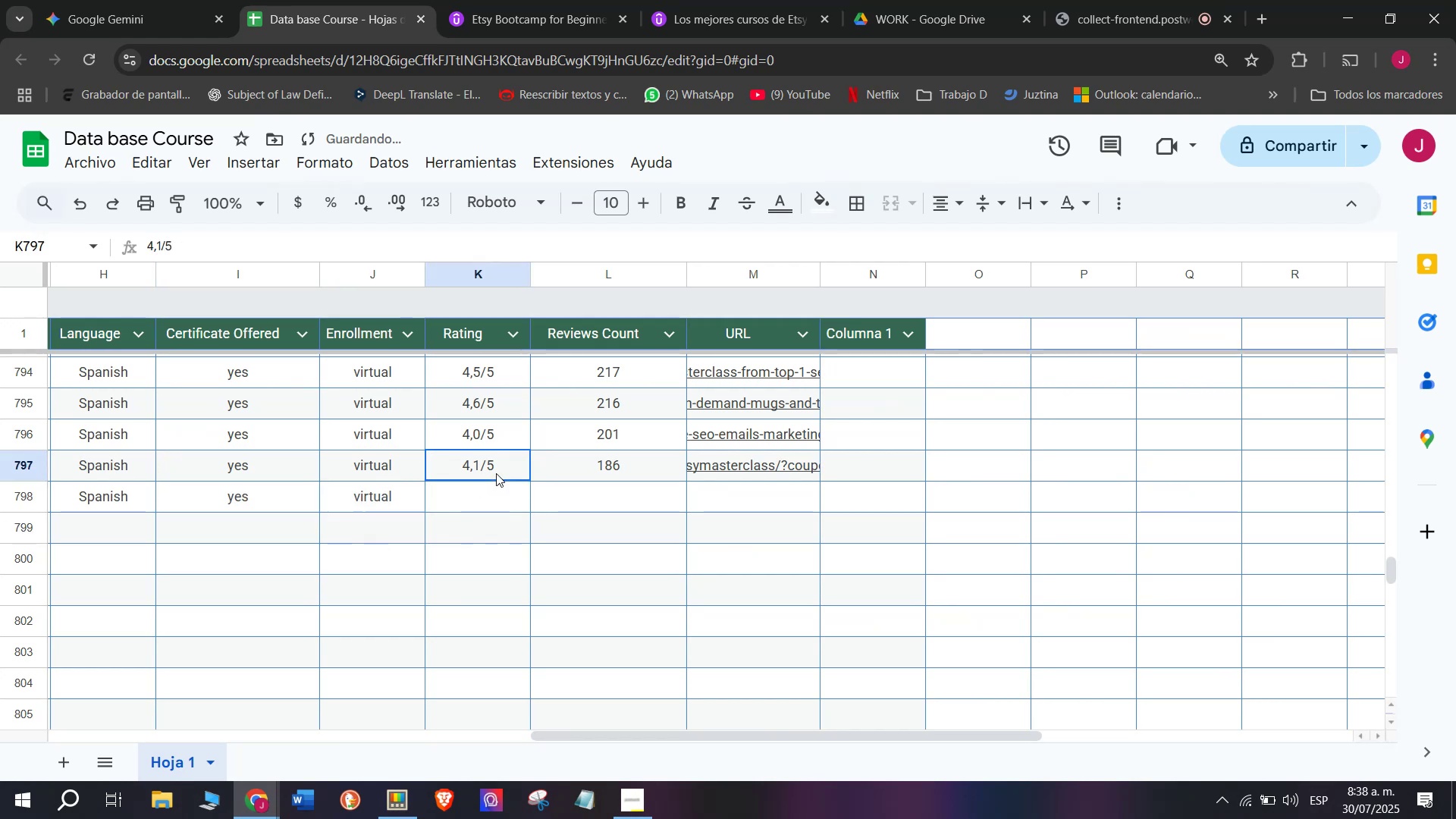 
key(Control+V)
 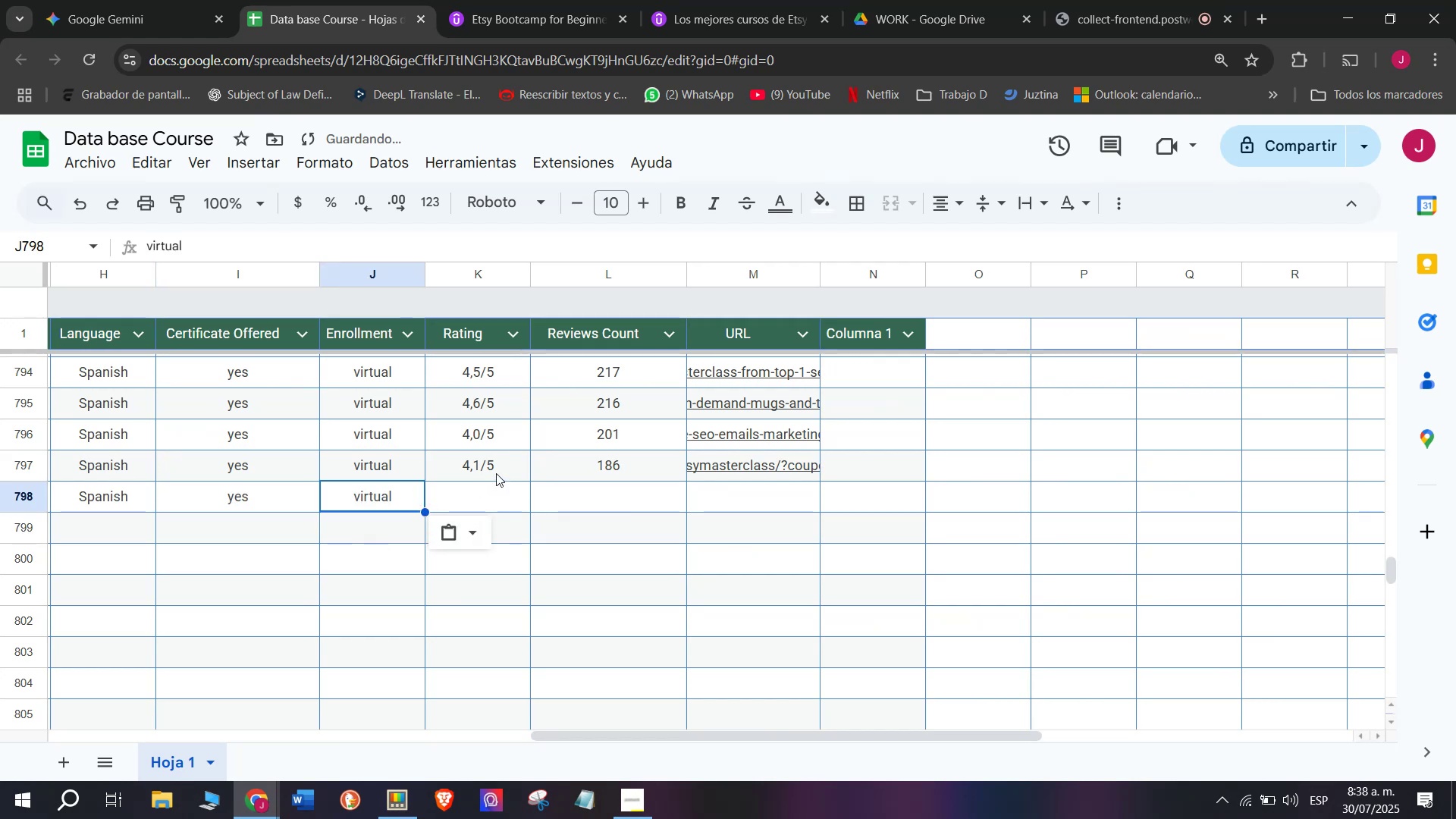 
left_click([496, 473])
 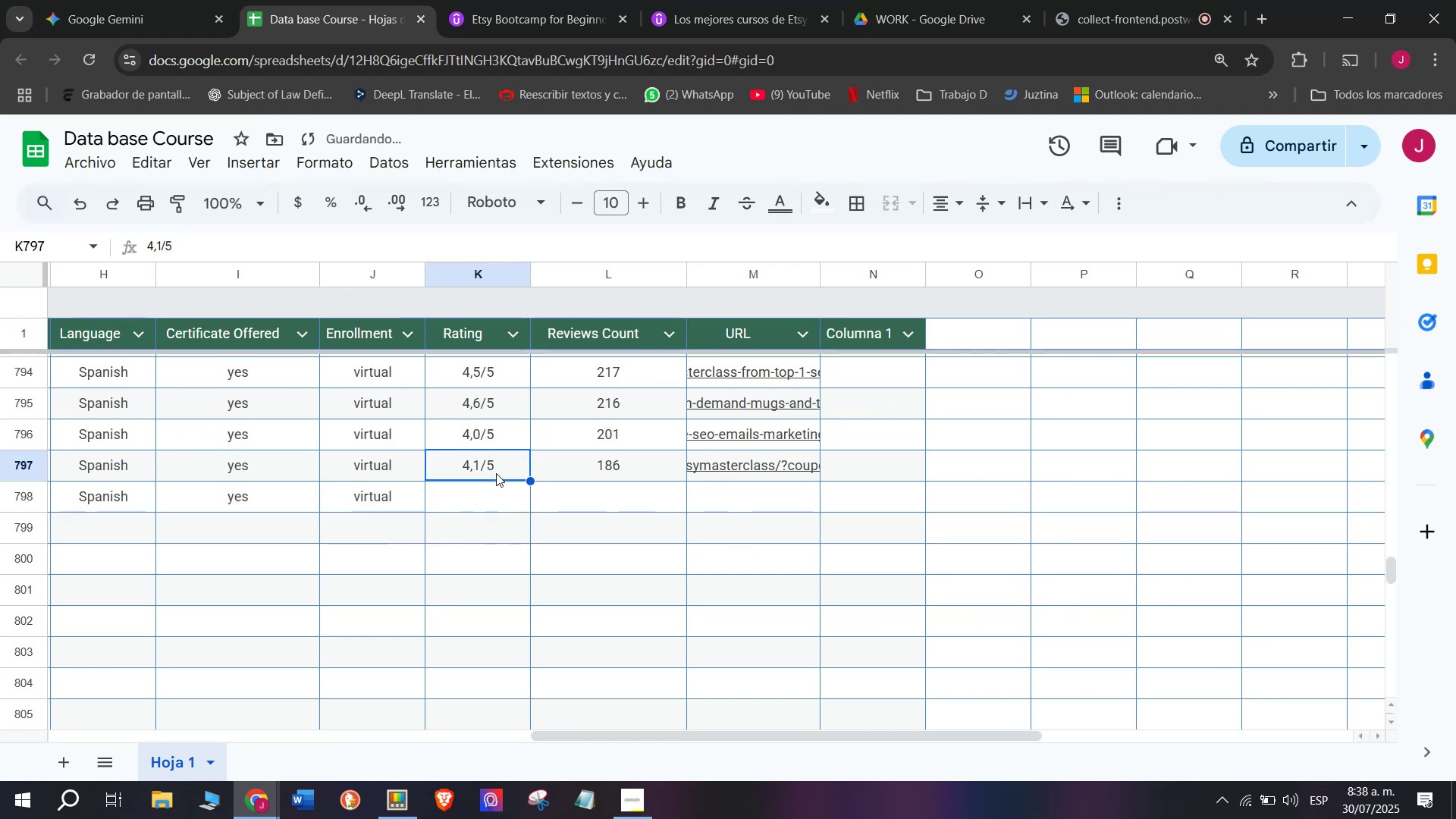 
key(Control+ControlLeft)
 